 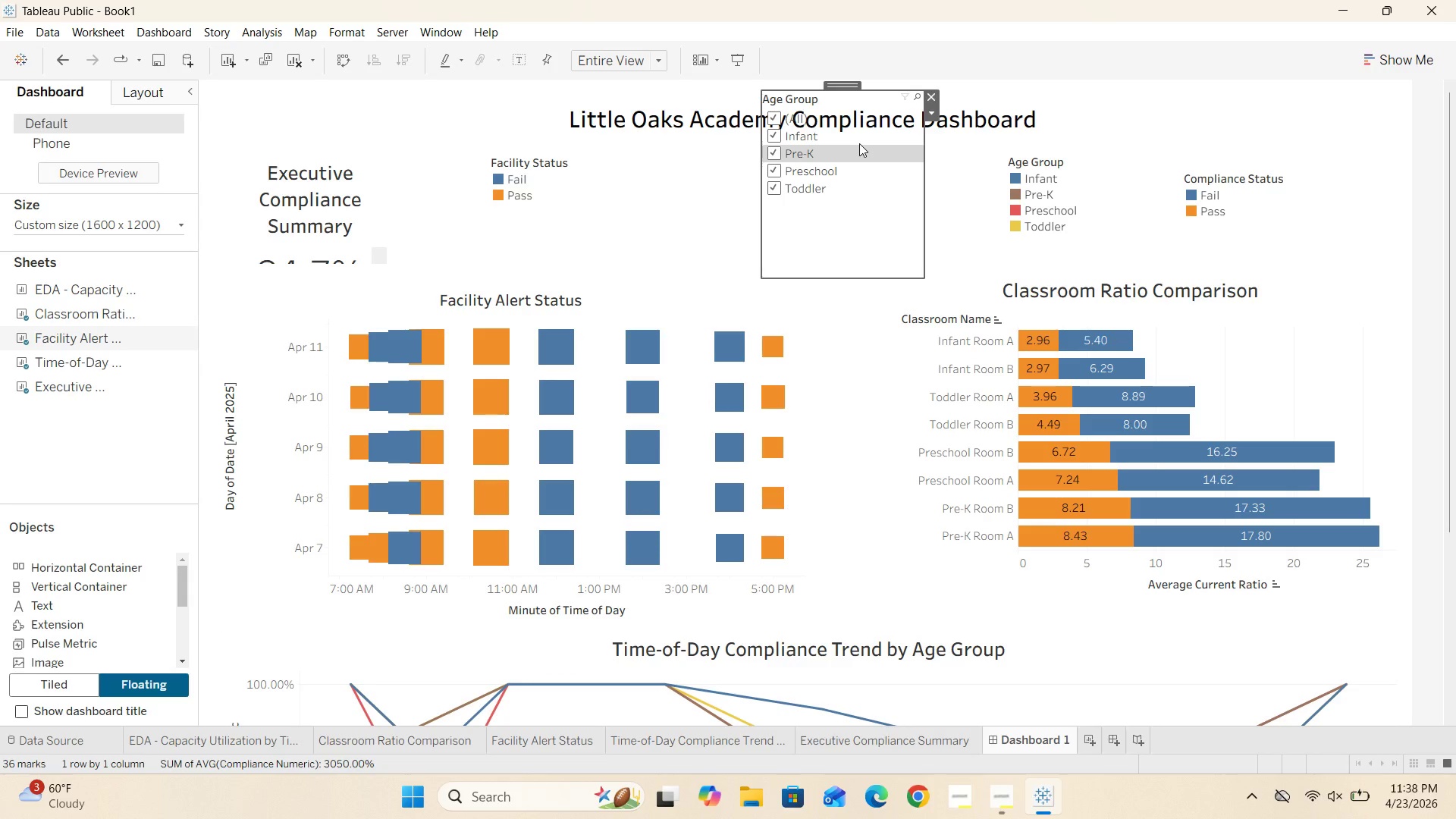 
left_click_drag(start_coordinate=[844, 85], to_coordinate=[782, 140])
 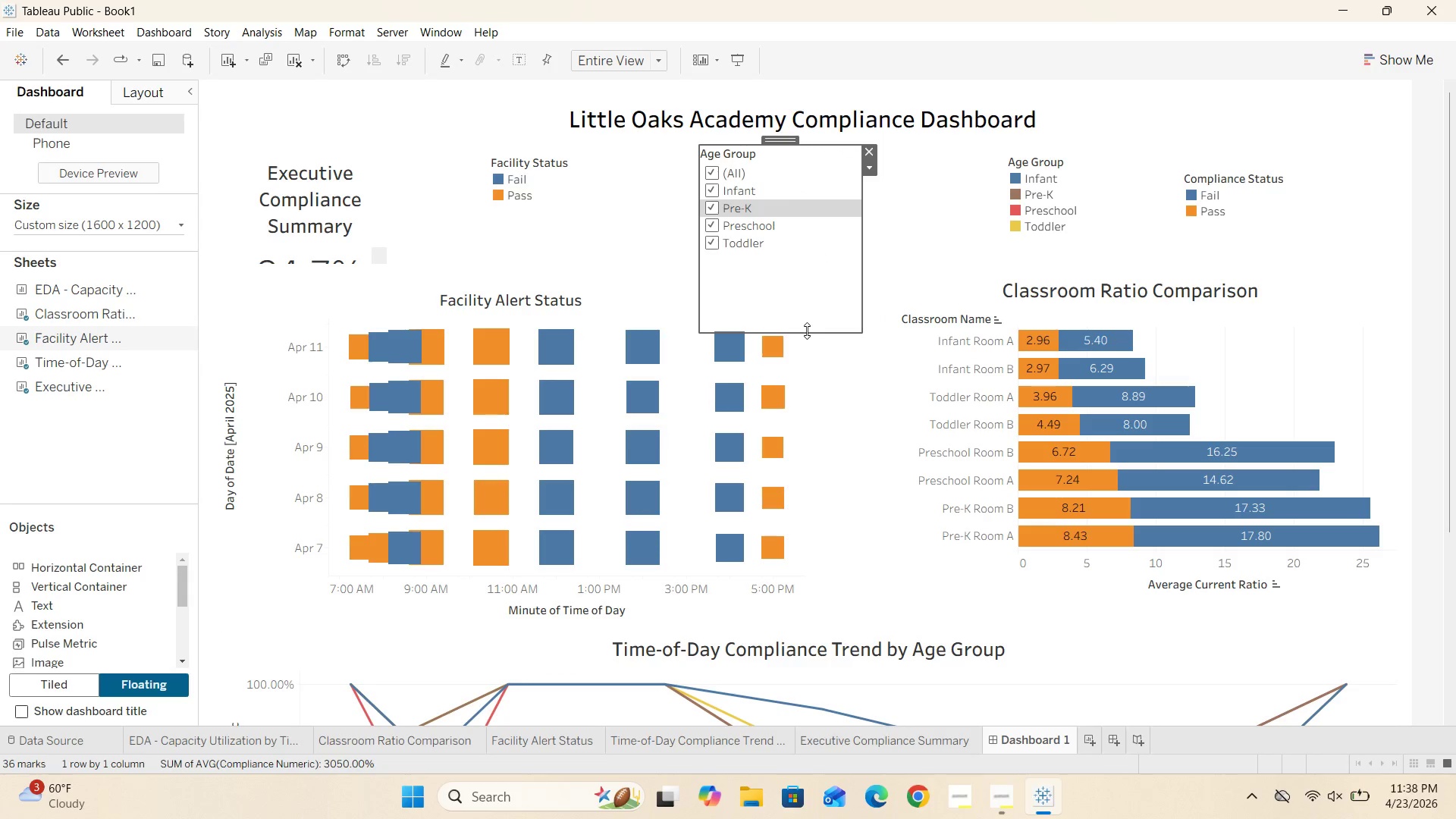 
left_click_drag(start_coordinate=[807, 331], to_coordinate=[807, 287])
 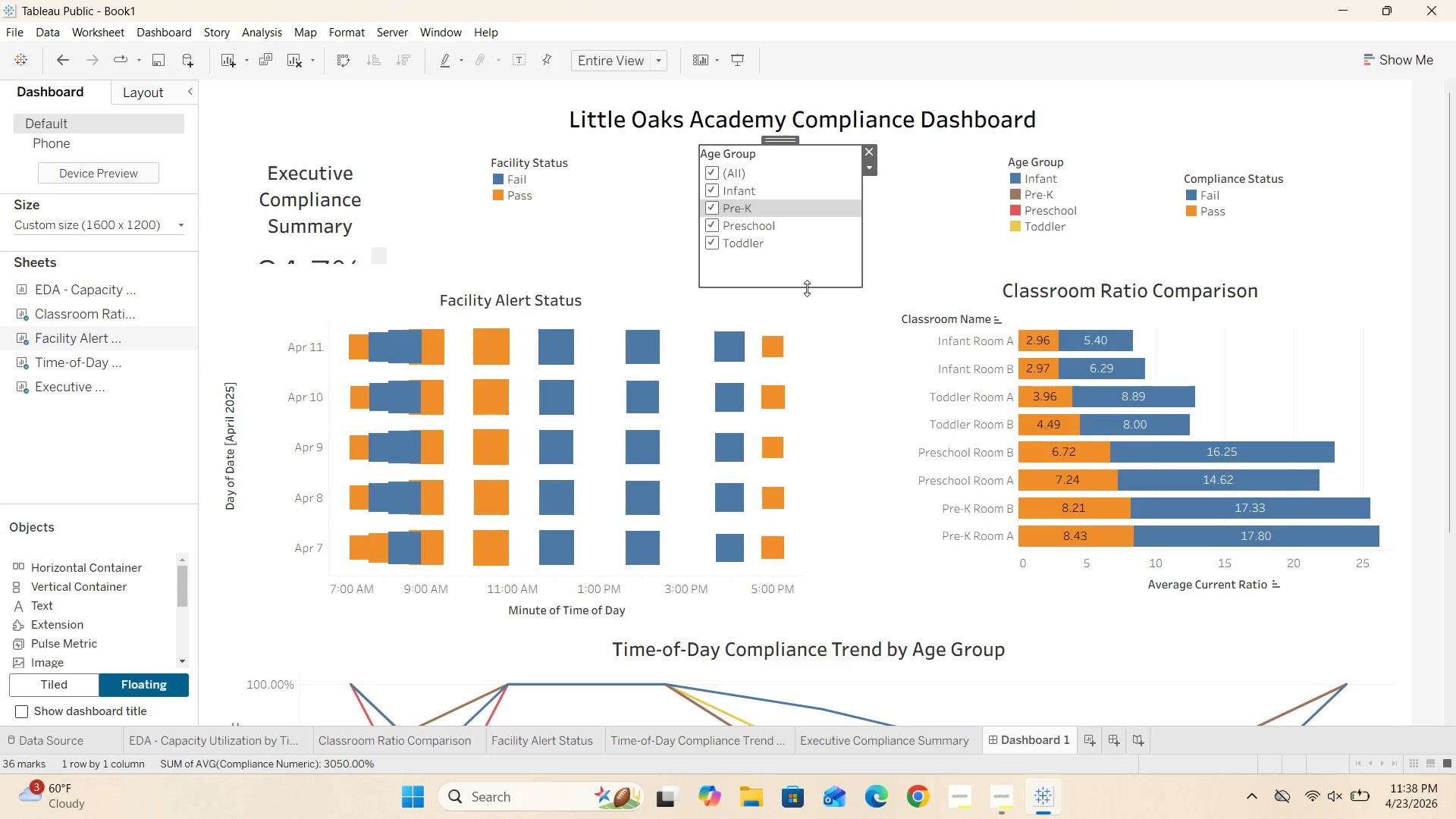 
left_click_drag(start_coordinate=[807, 286], to_coordinate=[808, 268])
 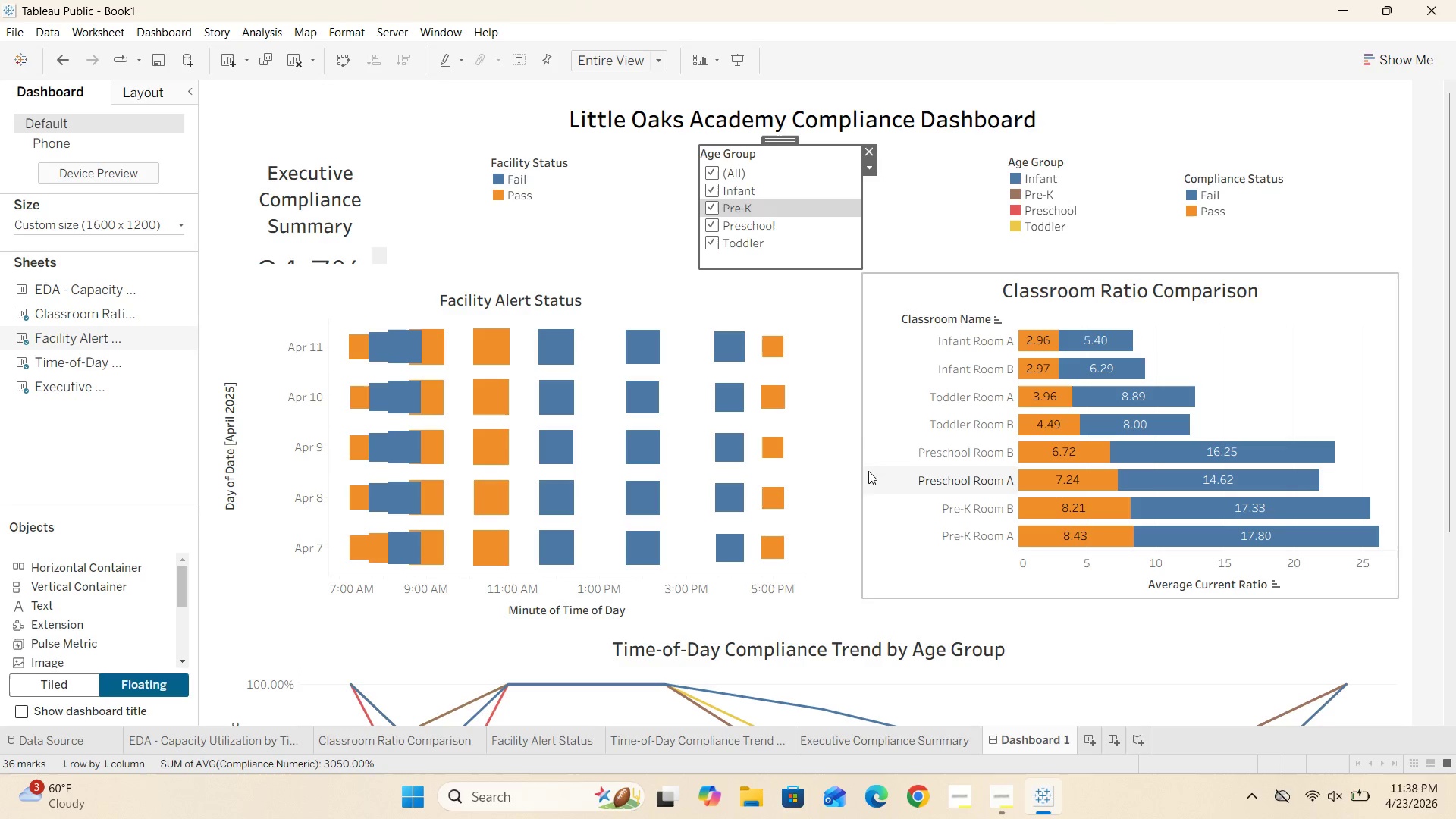 
wait(6.83)
 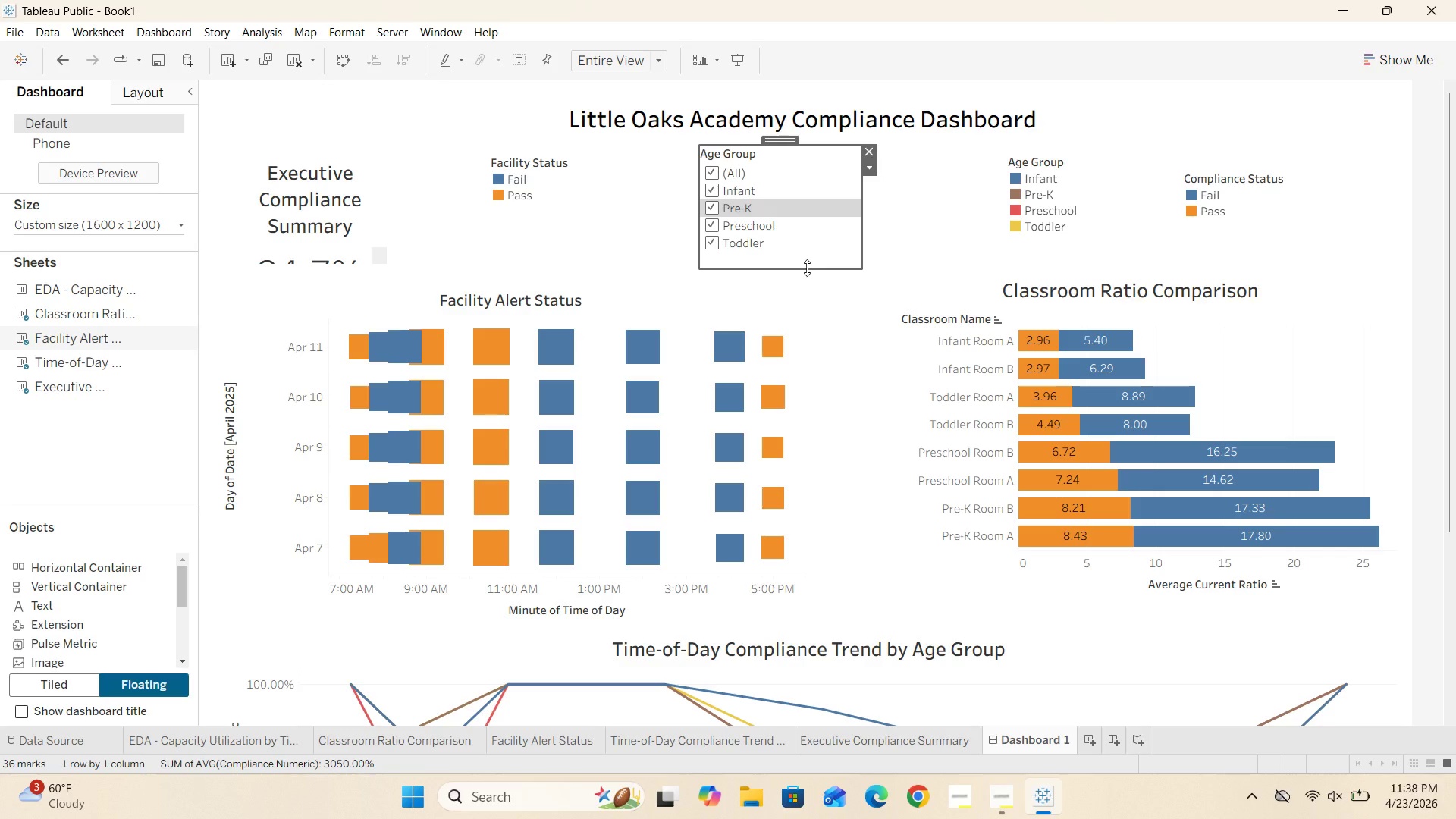 
left_click([364, 238])
 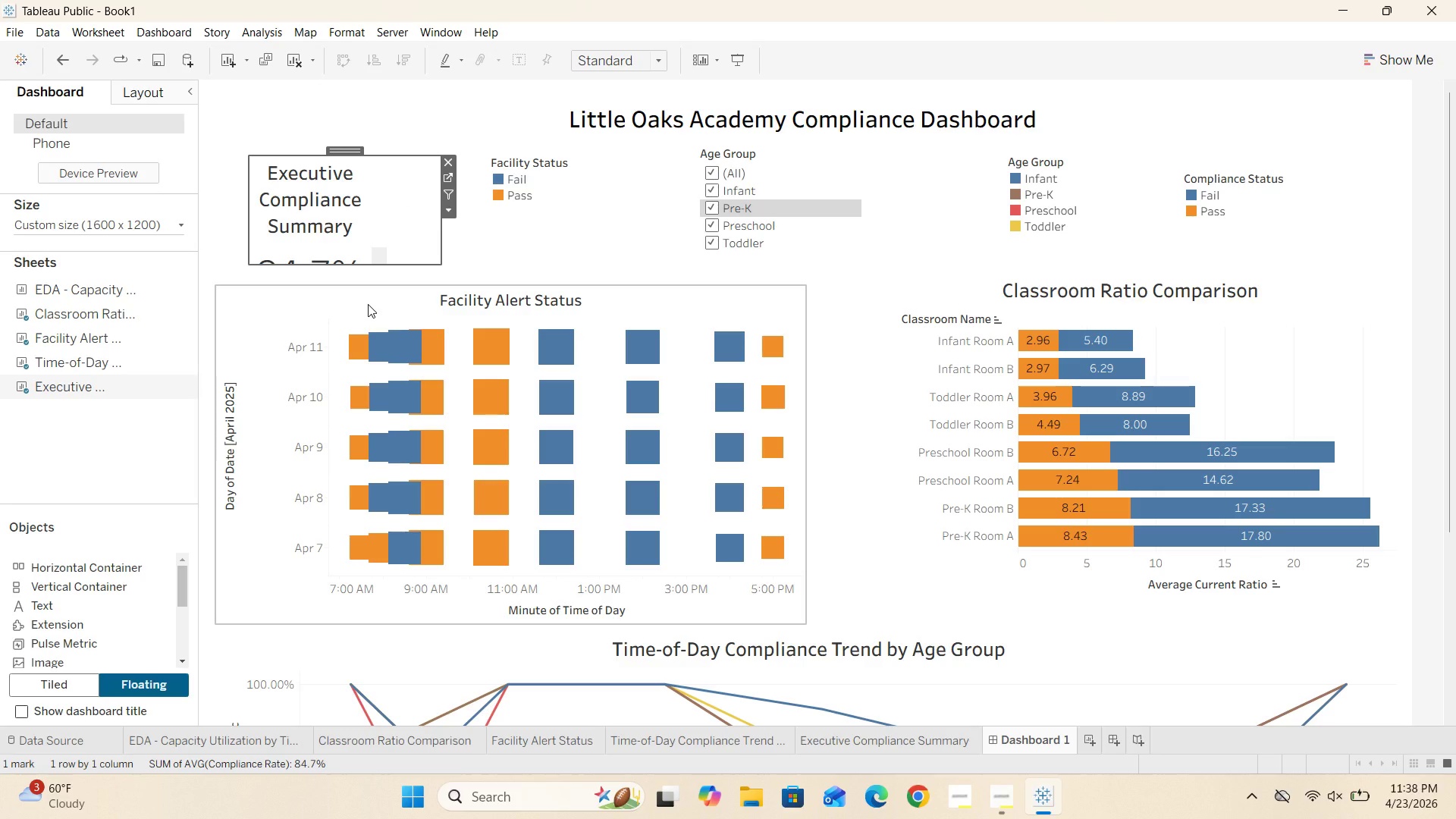 
wait(11.89)
 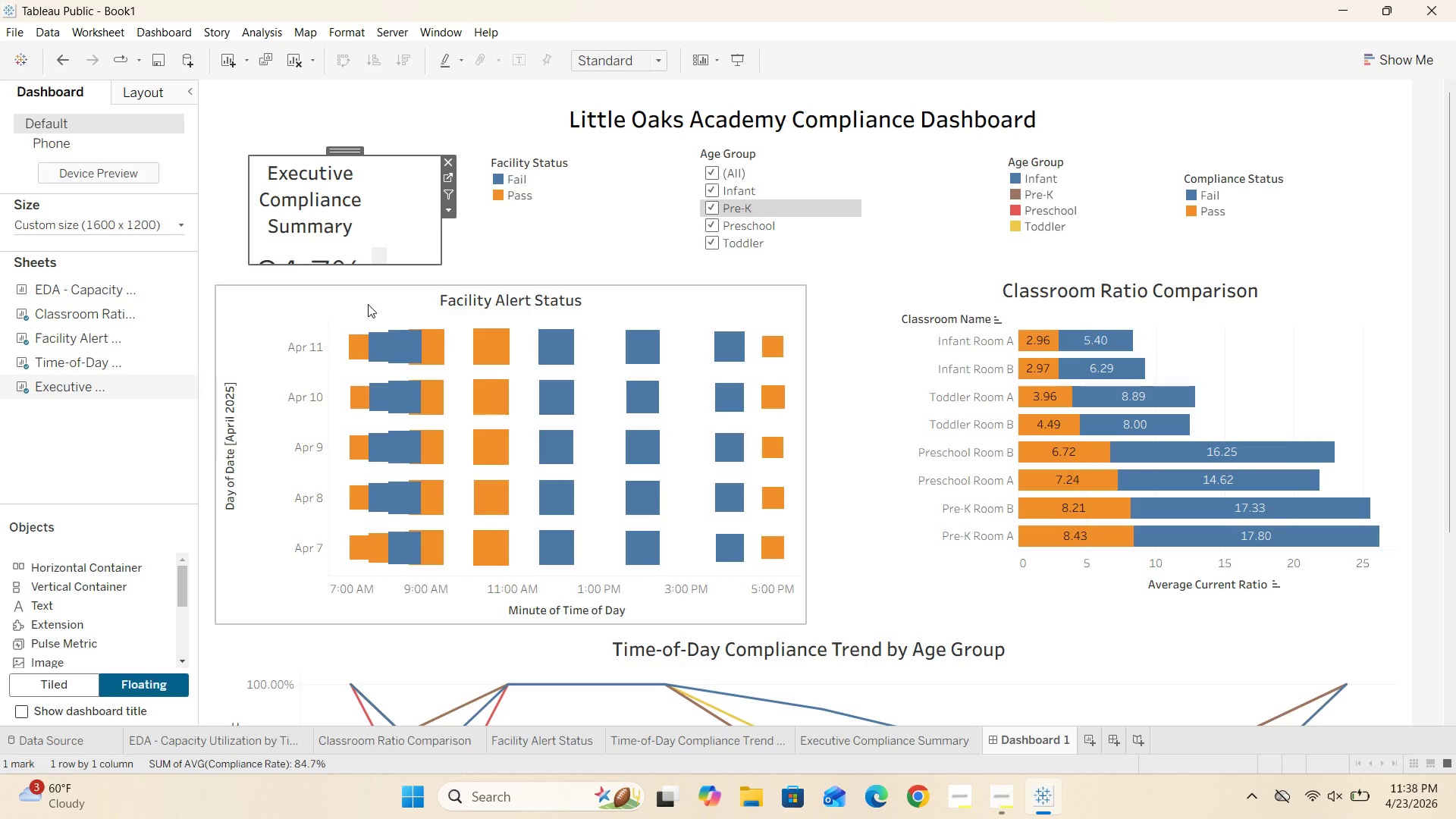 
mouse_move([1300, 223])
 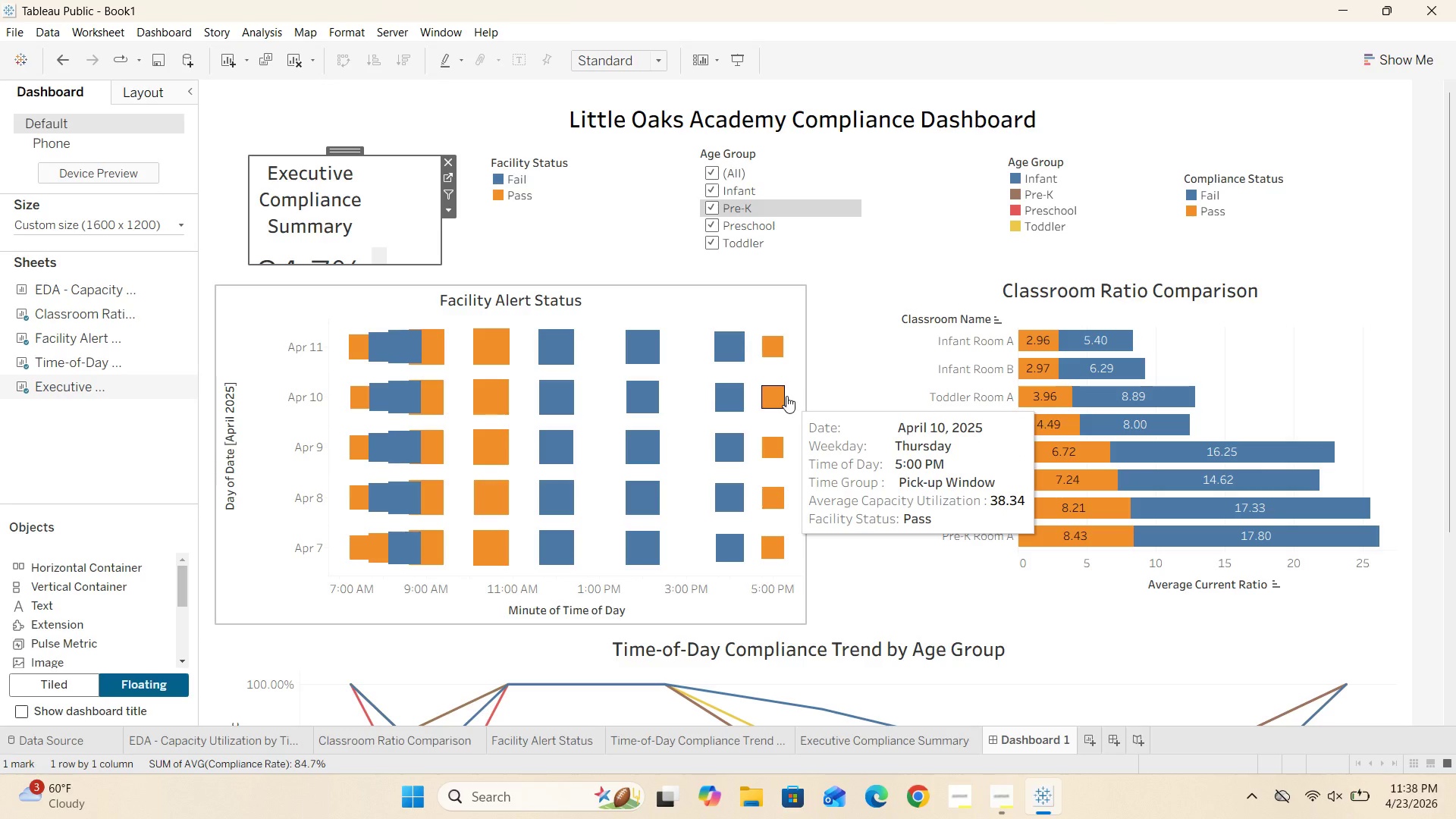 
wait(19.11)
 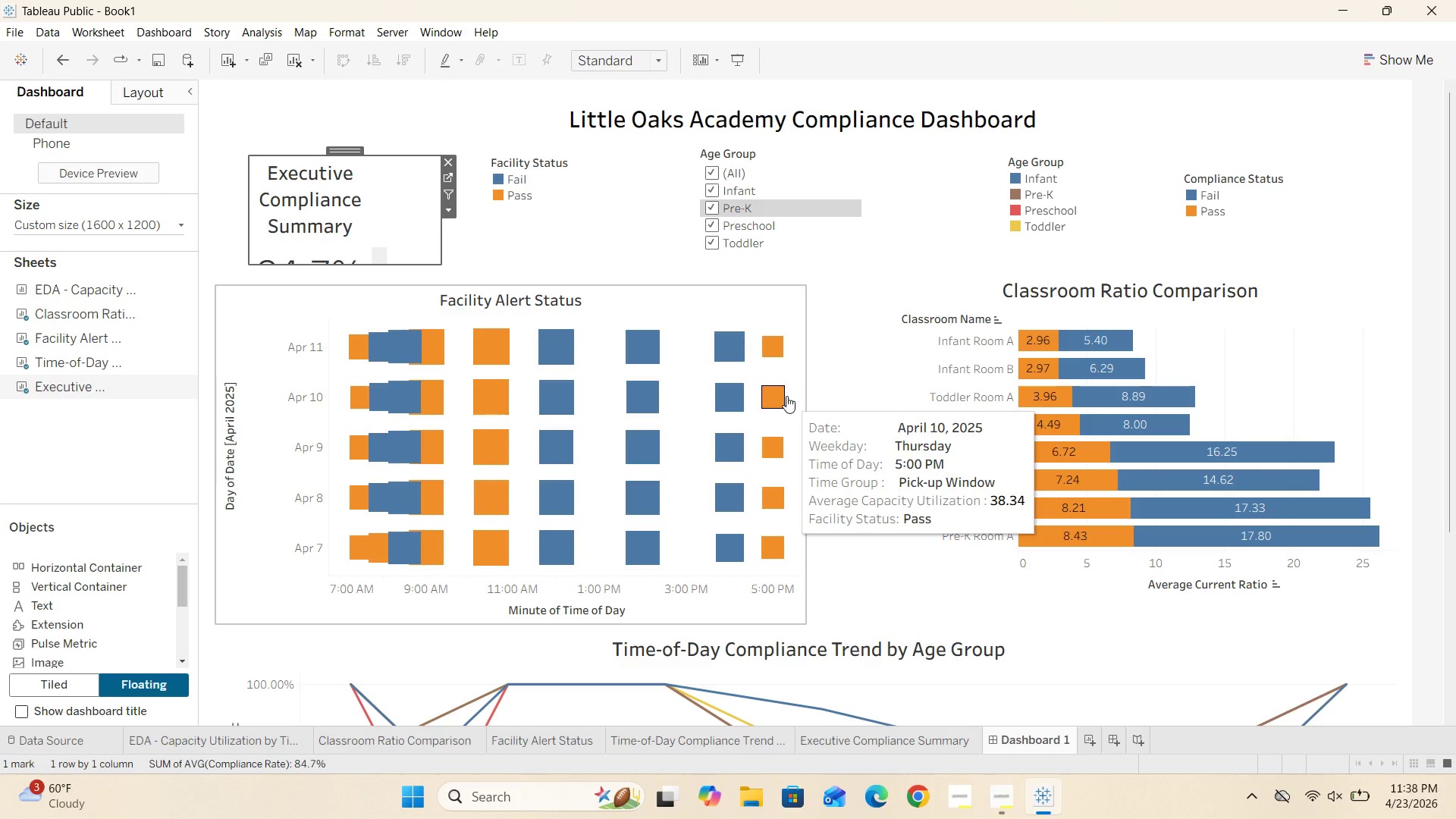 
scroll: coordinate [1252, 613], scroll_direction: down, amount: 33.0
 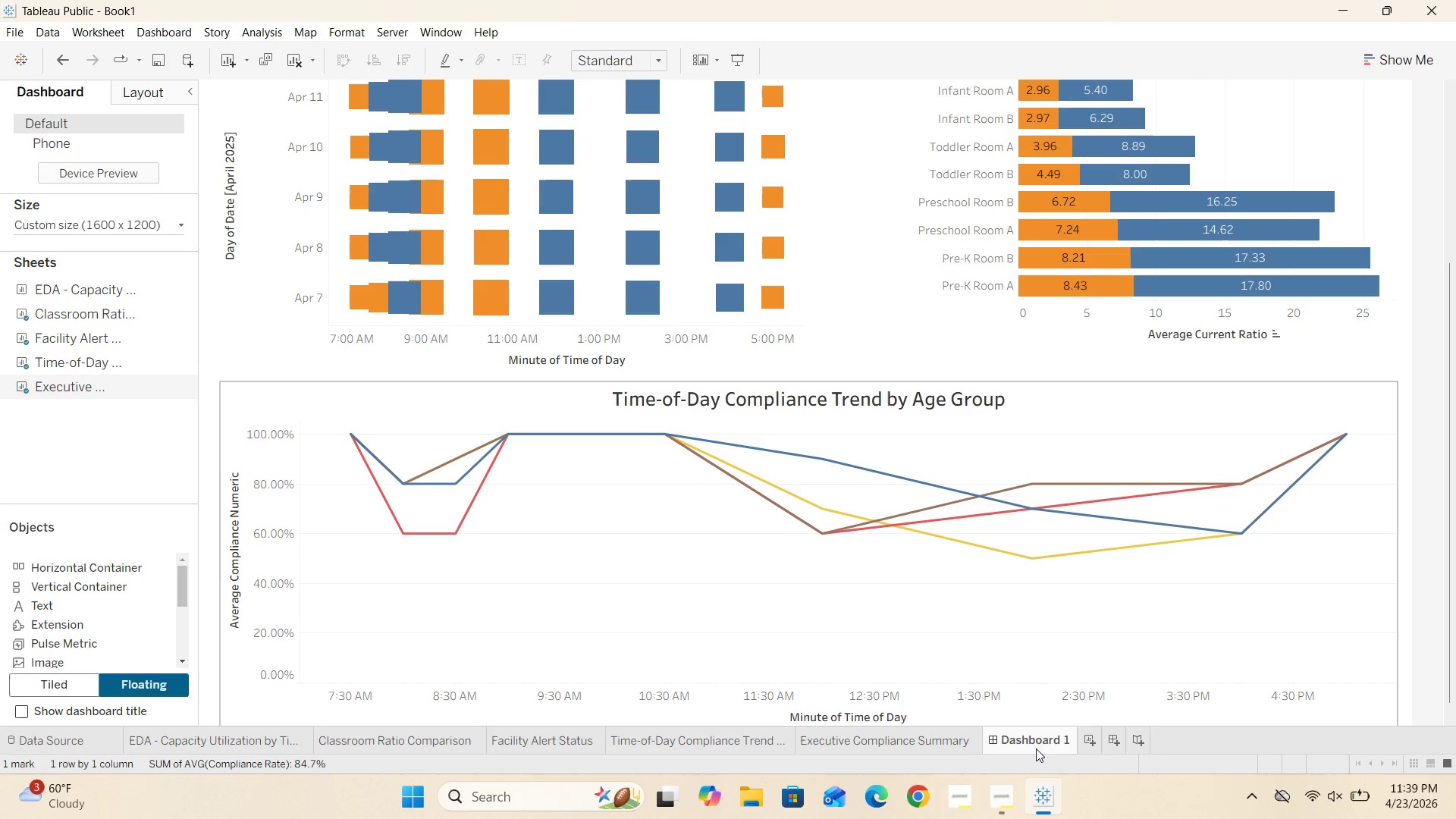 
left_click([682, 740])
 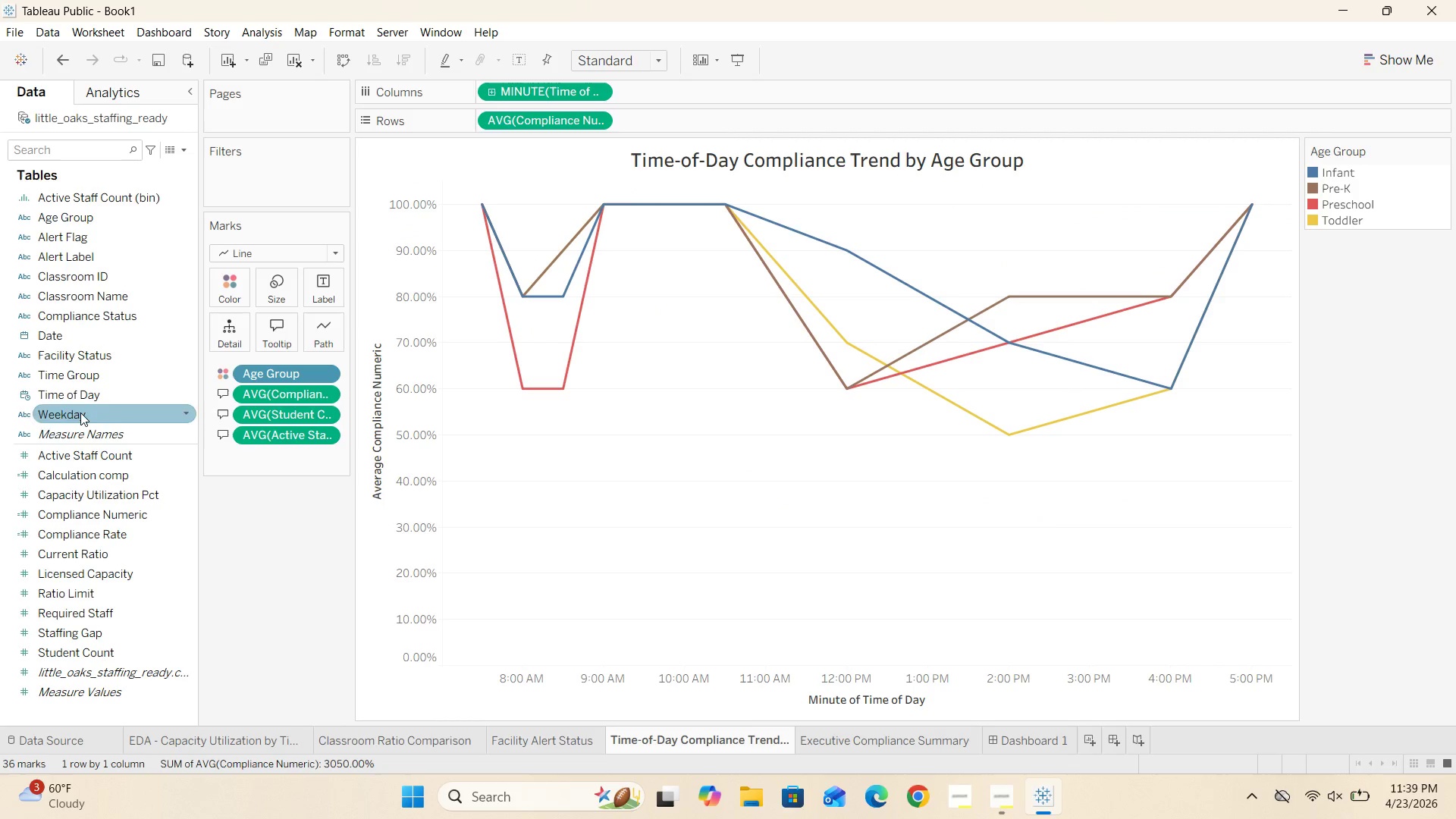 
left_click_drag(start_coordinate=[87, 394], to_coordinate=[253, 171])
 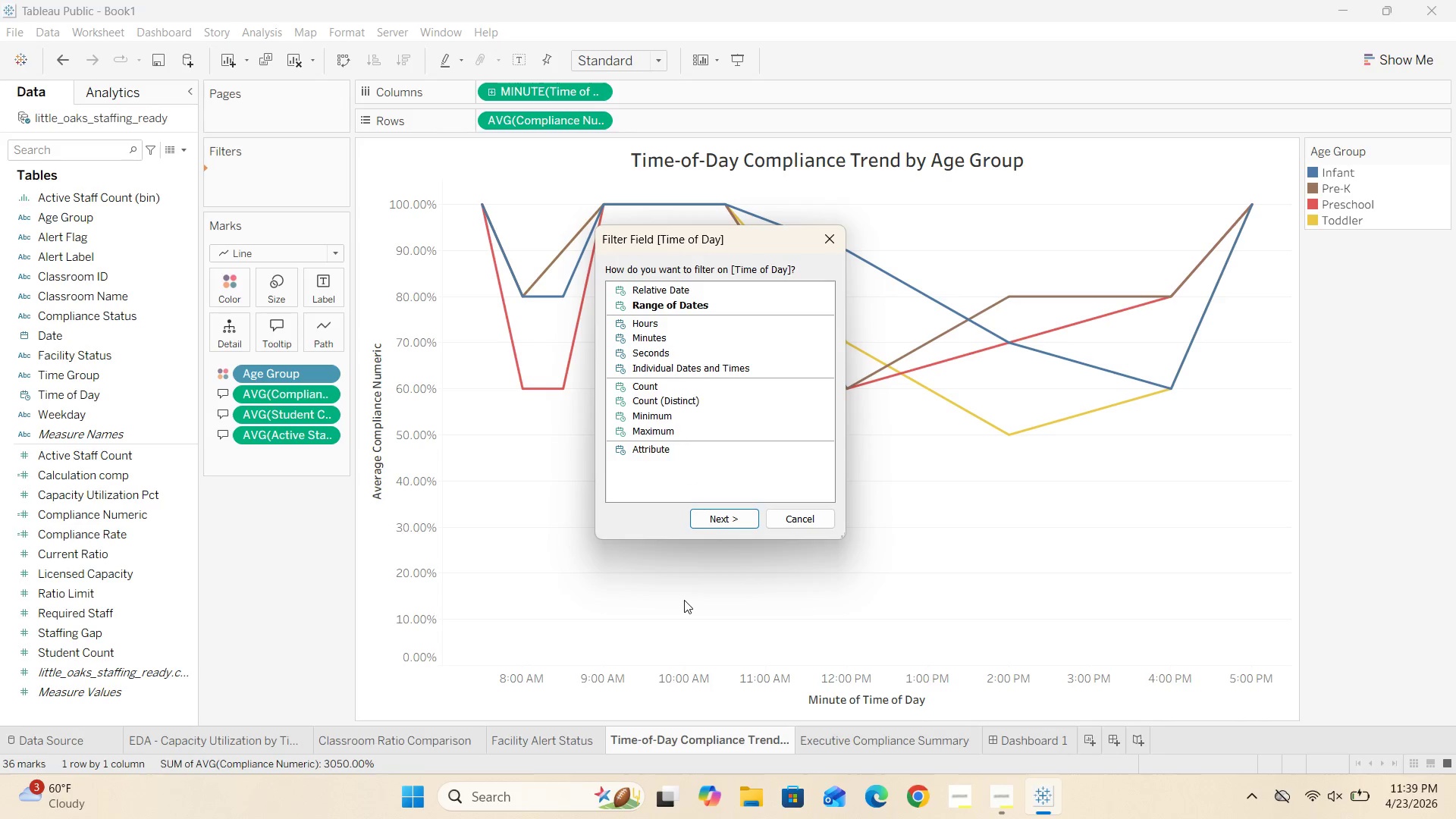 
wait(21.5)
 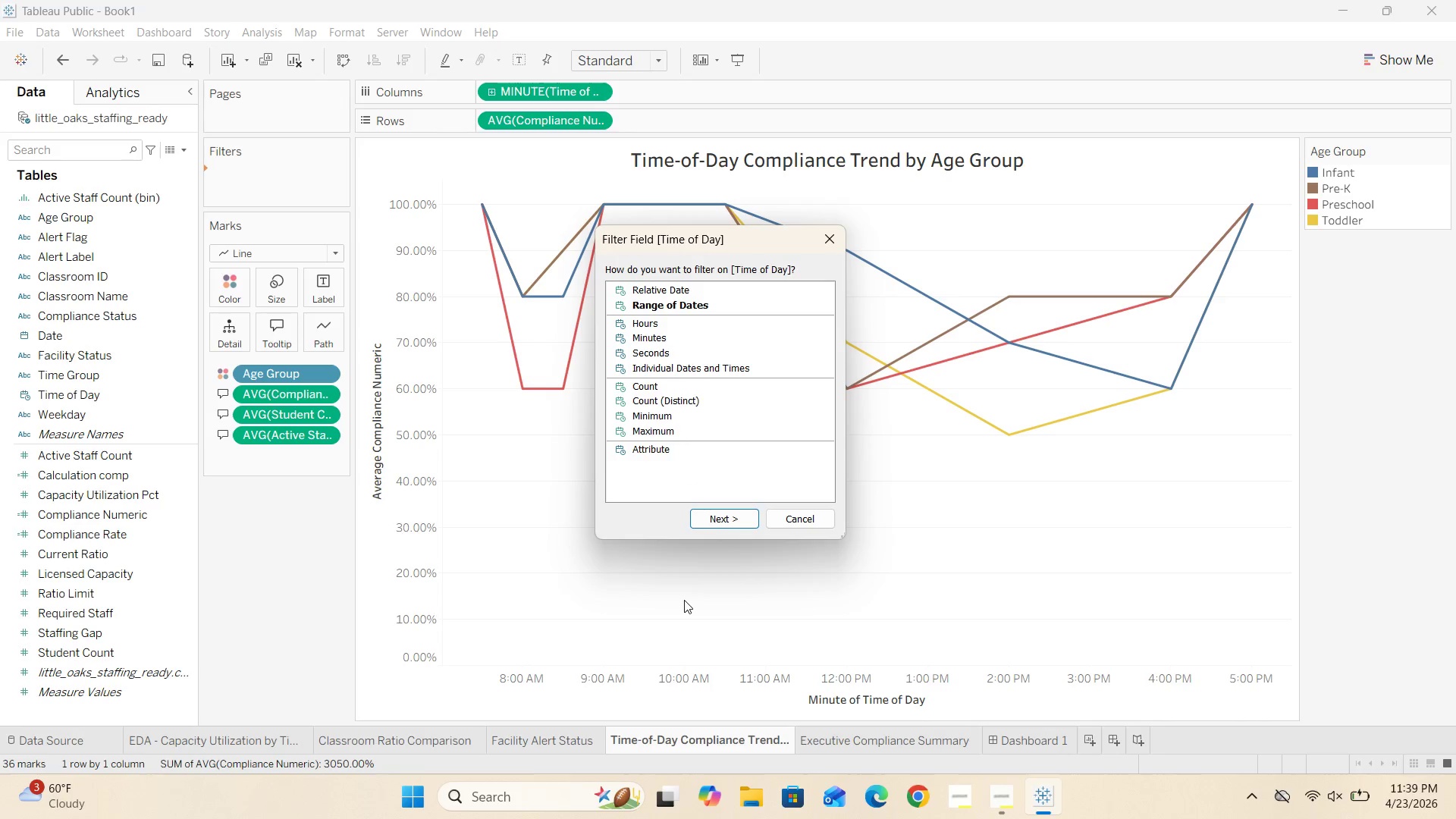 
left_click([843, 240])
 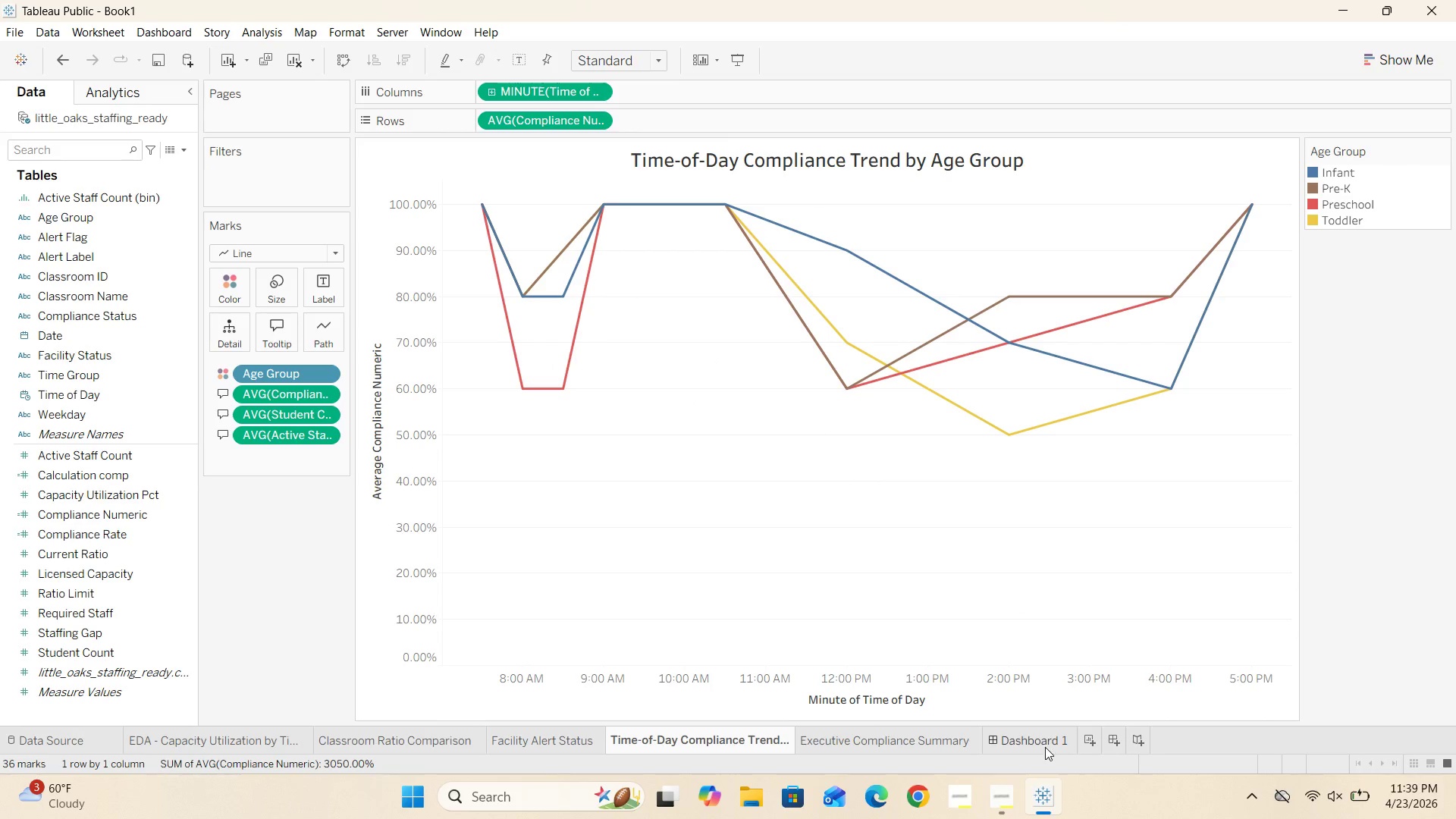 
left_click([1041, 739])
 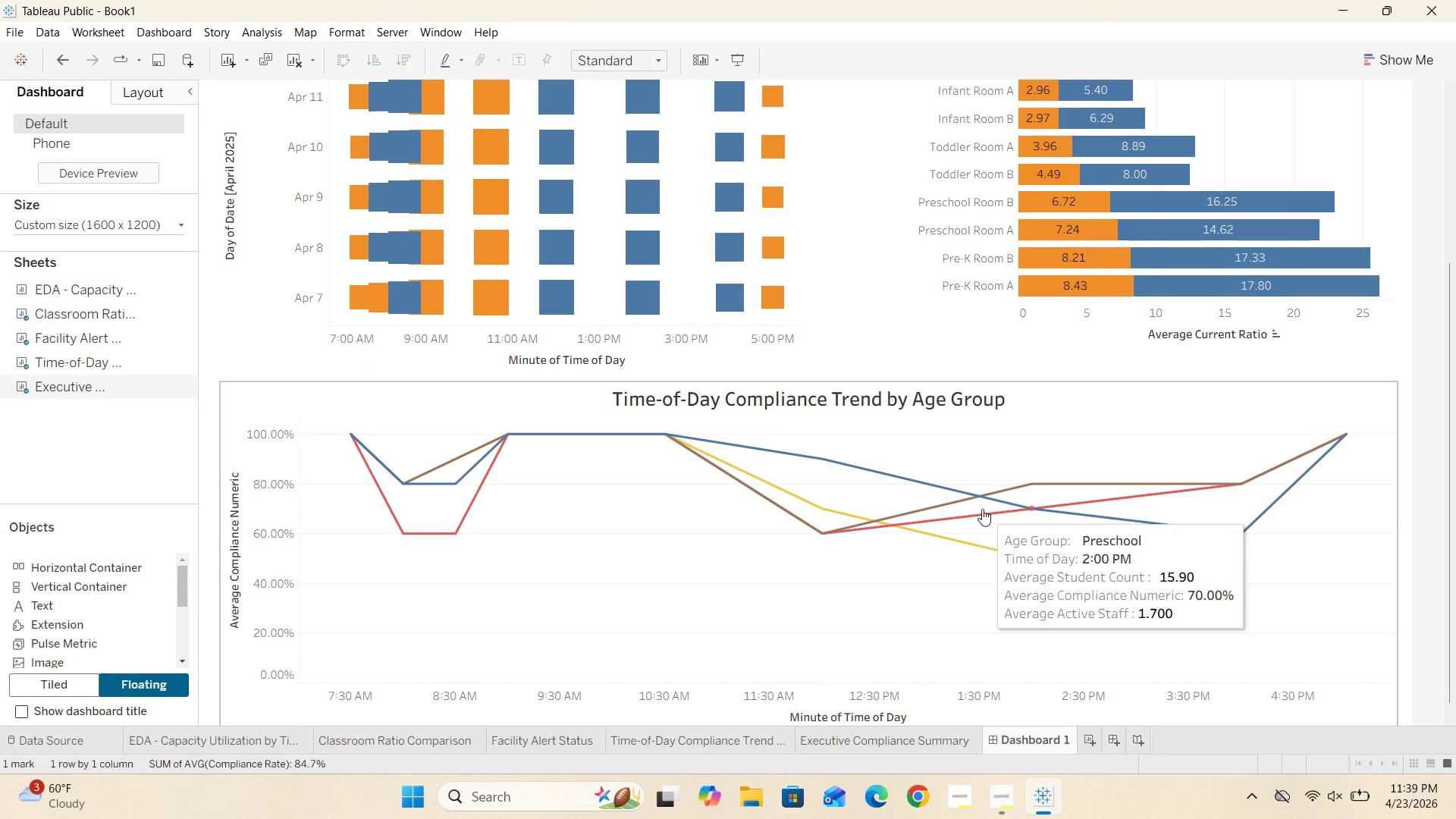 
scroll: coordinate [982, 509], scroll_direction: up, amount: 38.0
 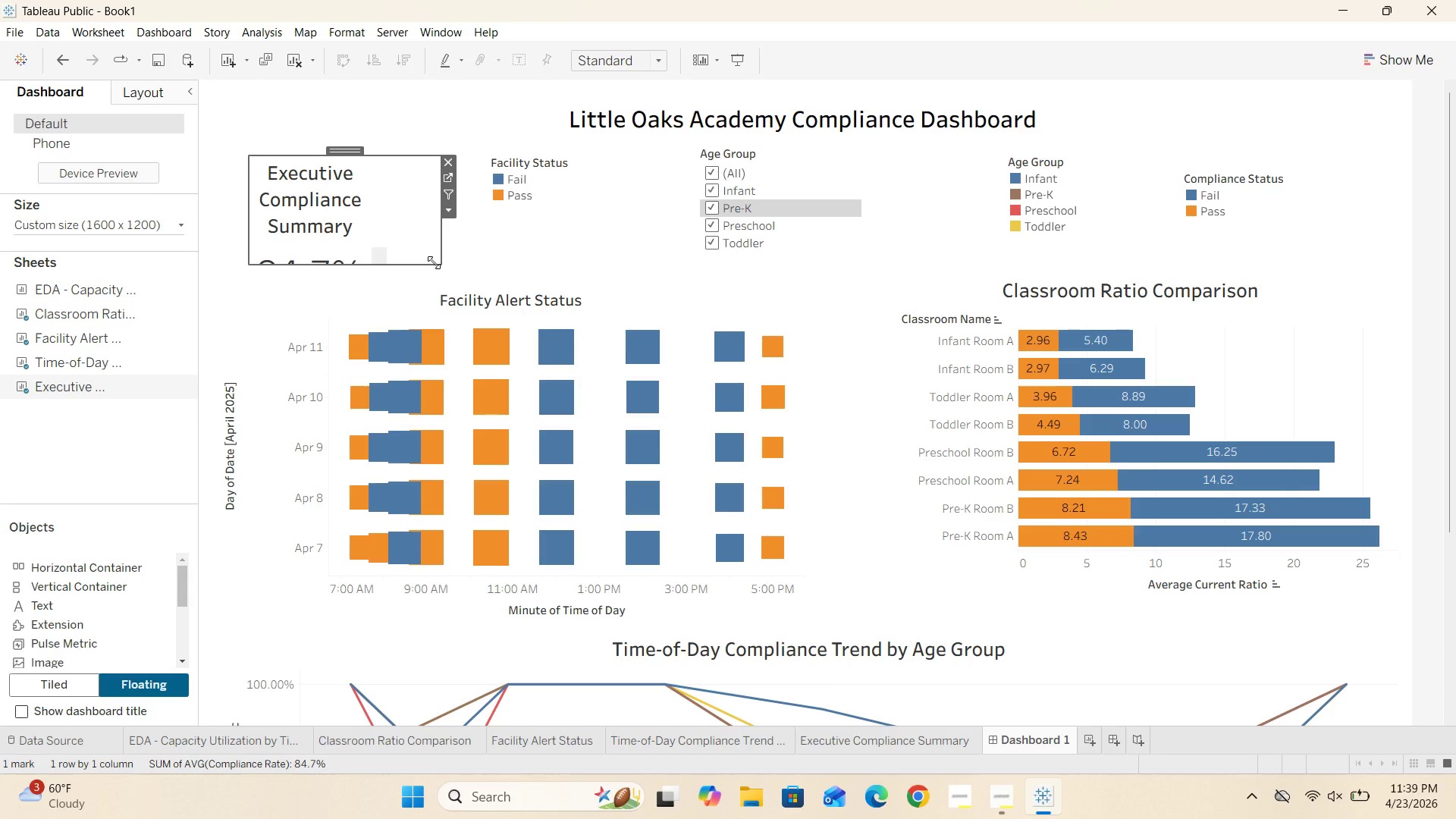 
wait(12.16)
 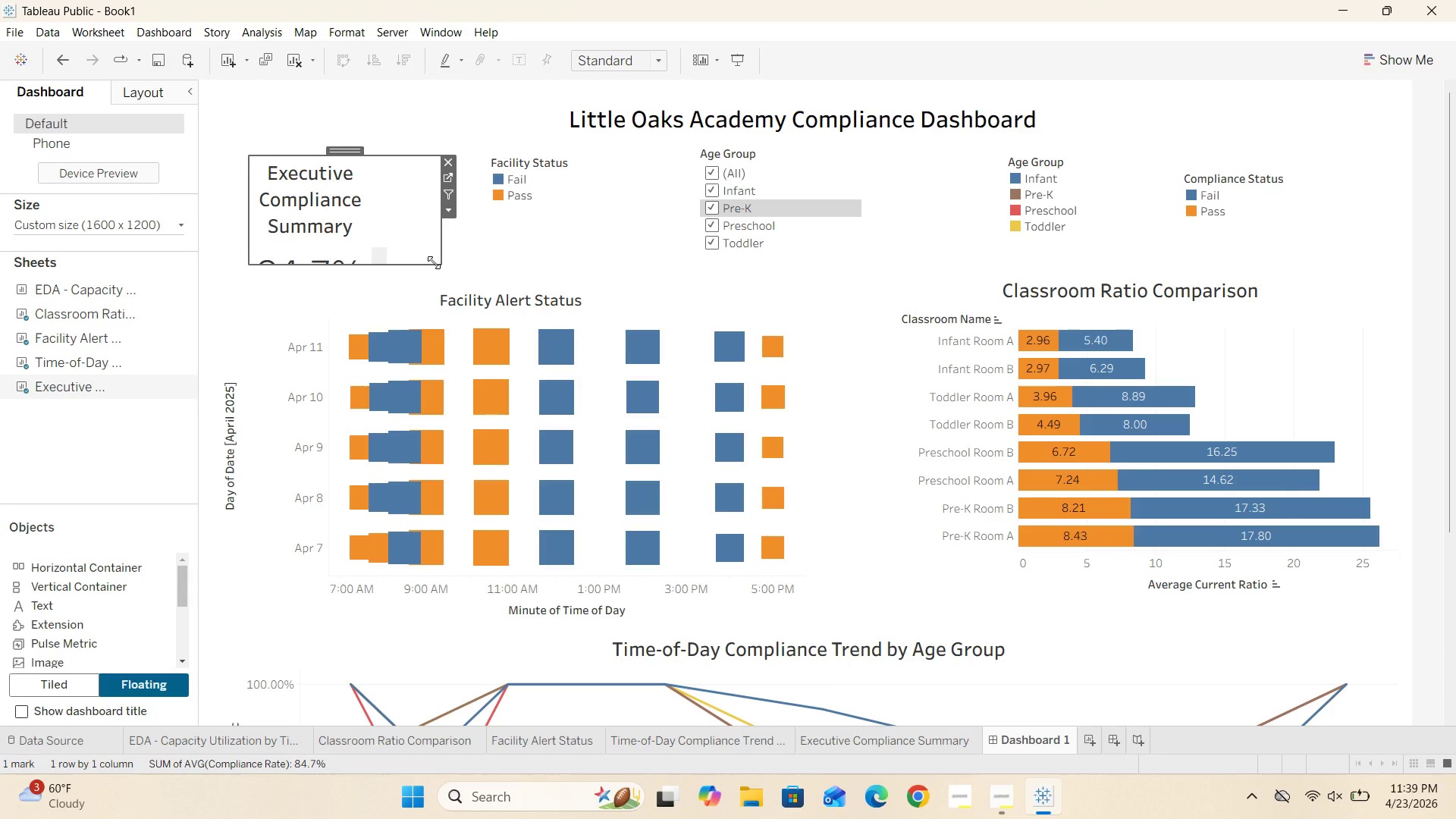 
left_click([725, 745])
 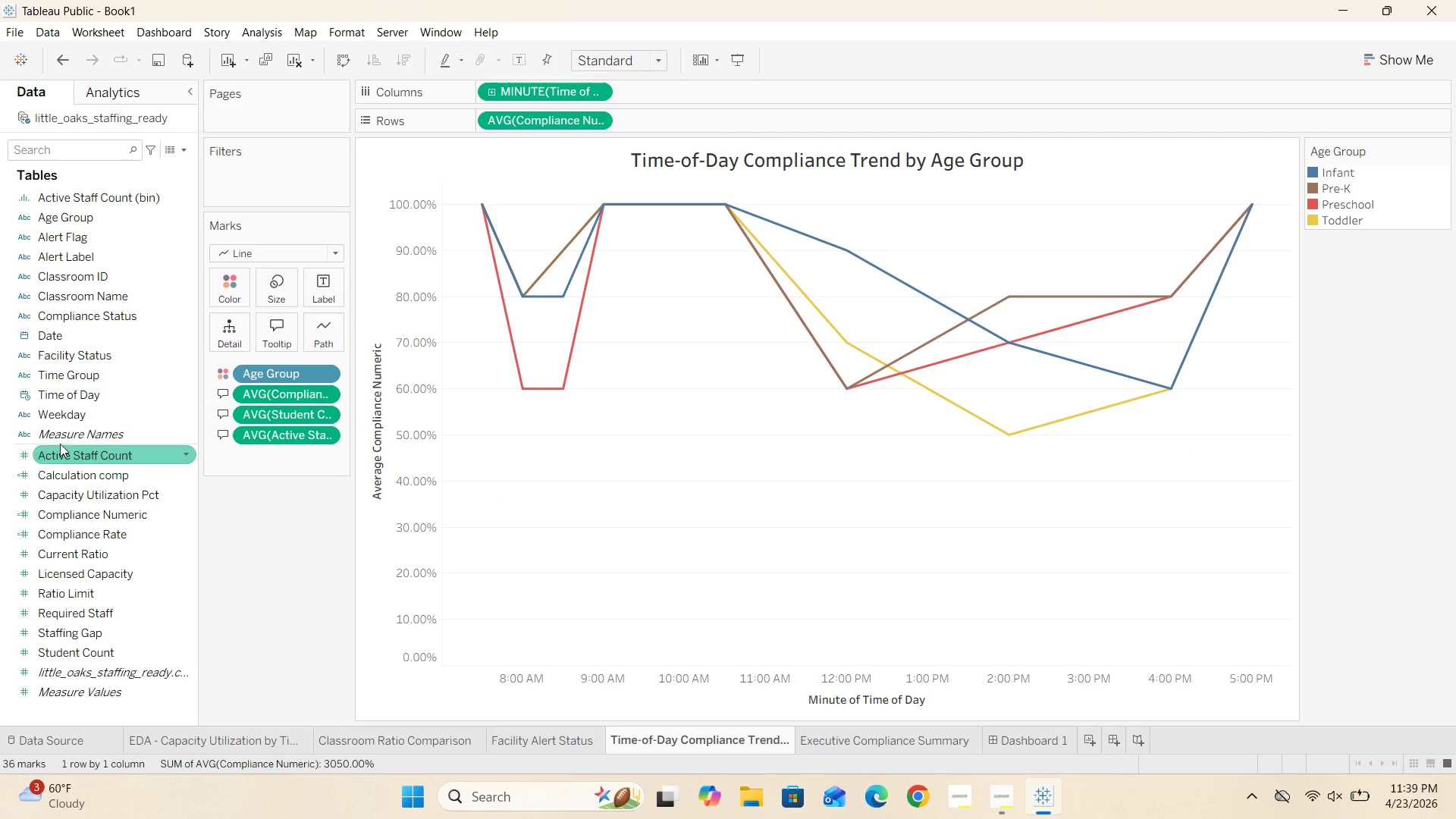 
left_click_drag(start_coordinate=[80, 394], to_coordinate=[261, 171])
 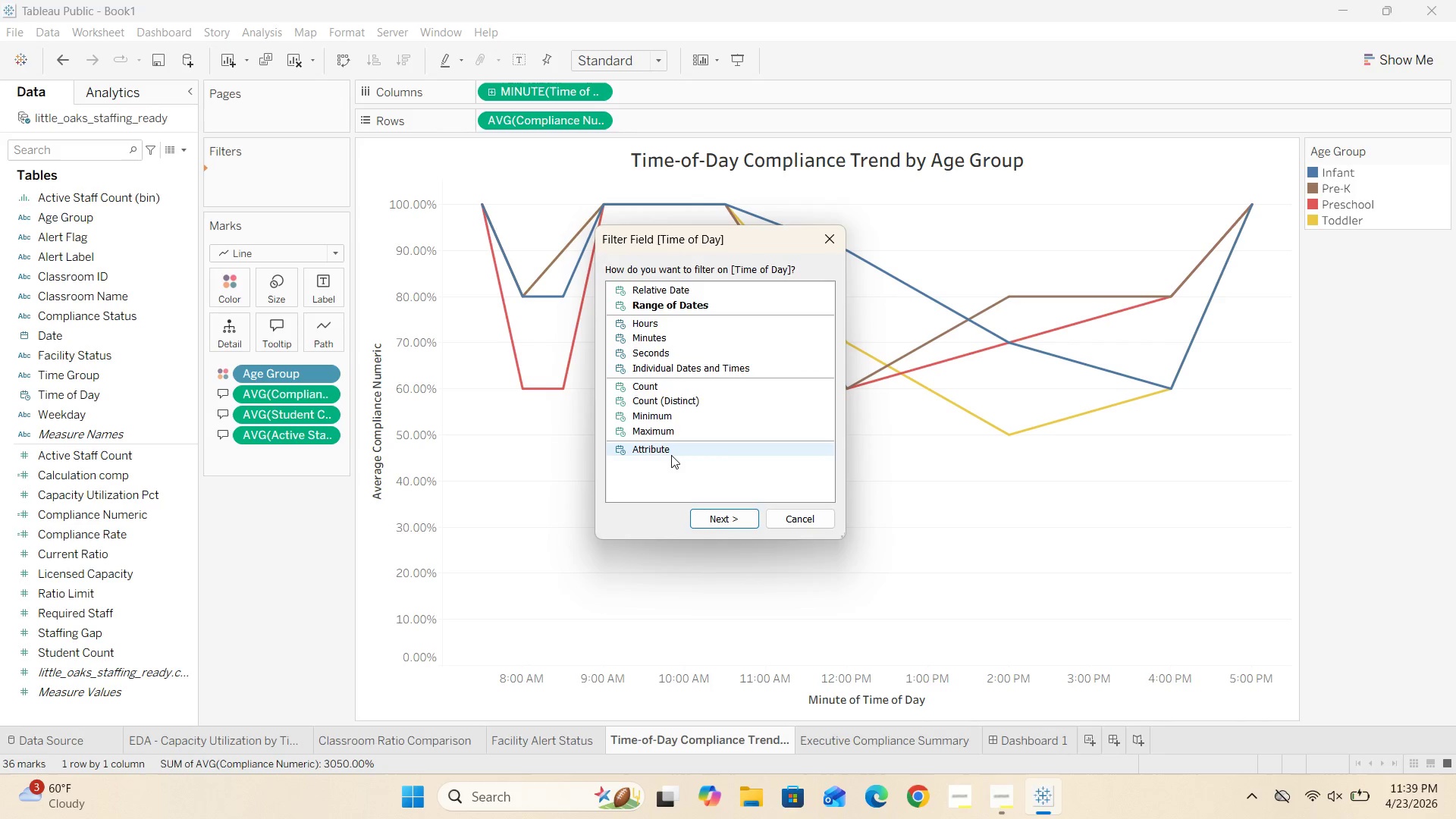 
left_click([671, 455])
 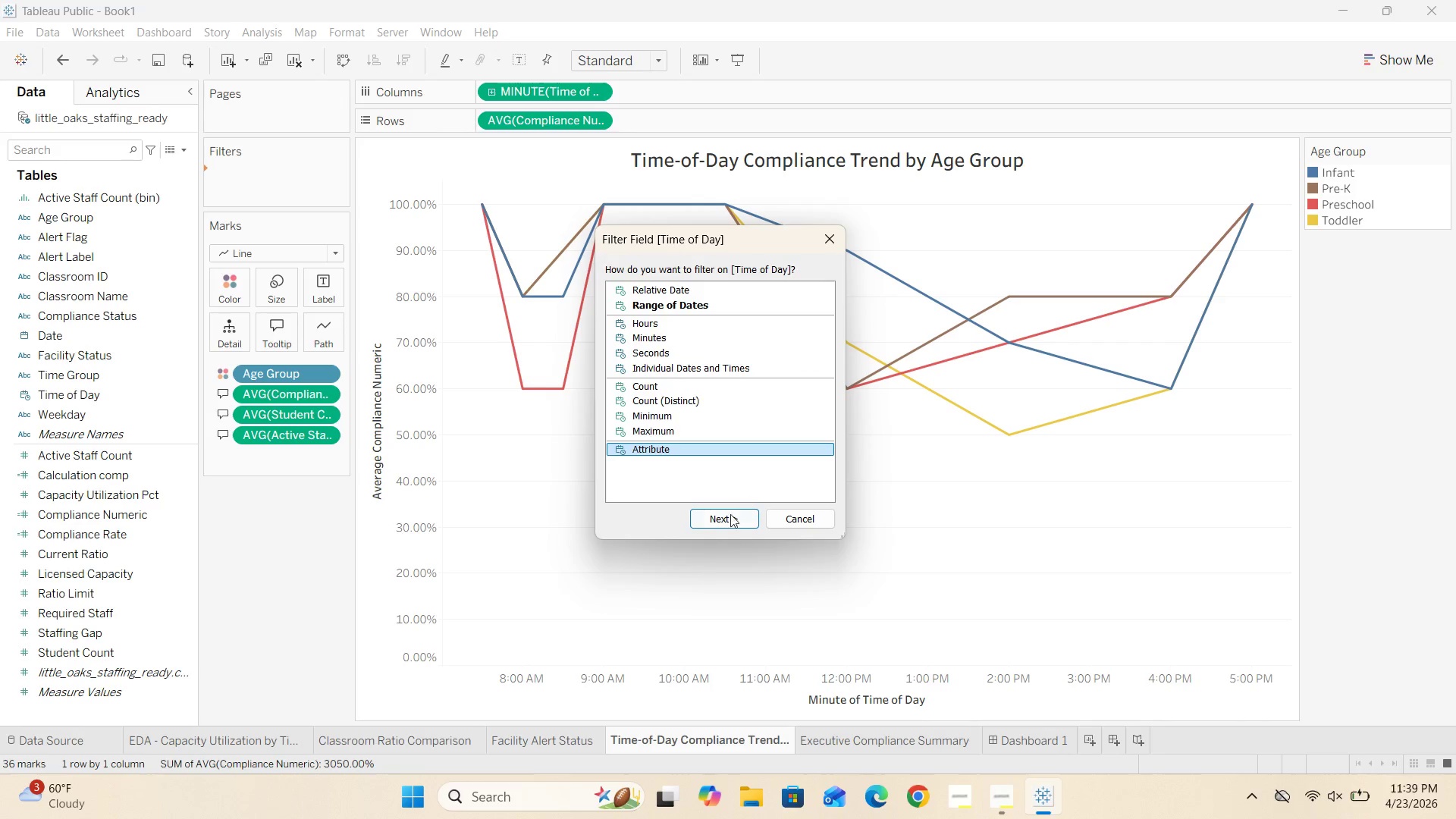 
left_click([726, 521])
 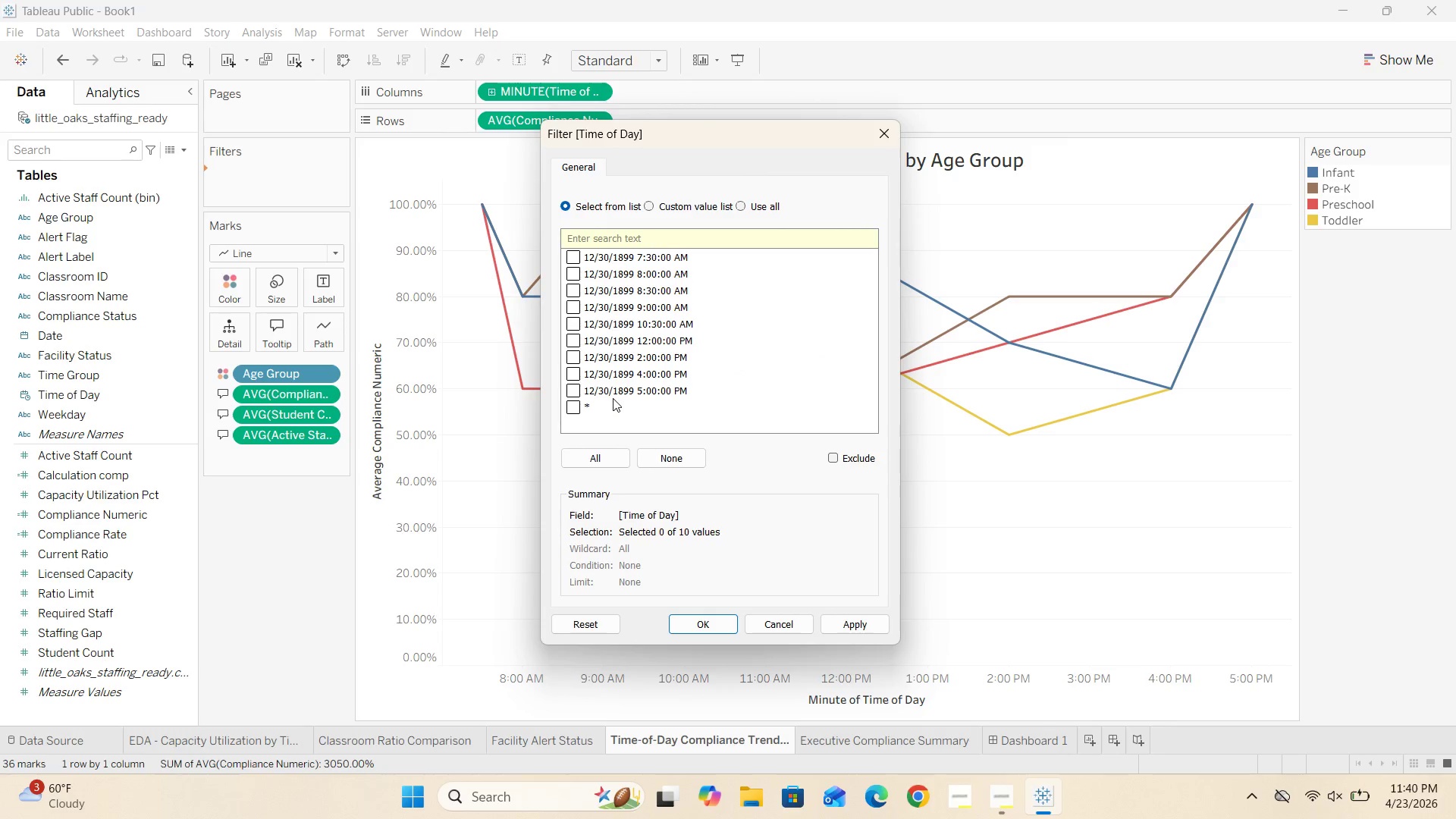 
wait(9.05)
 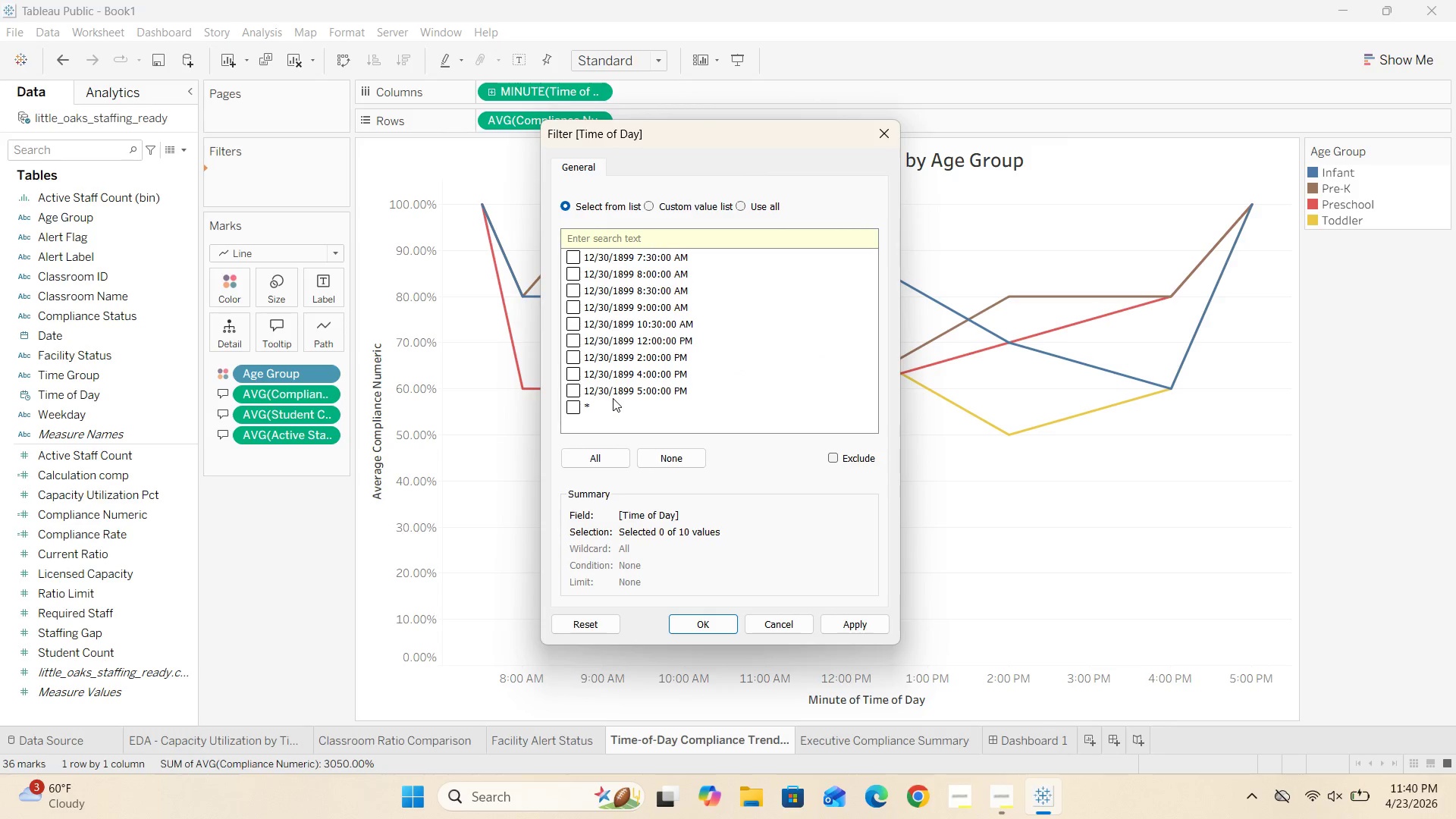 
left_click([648, 209])
 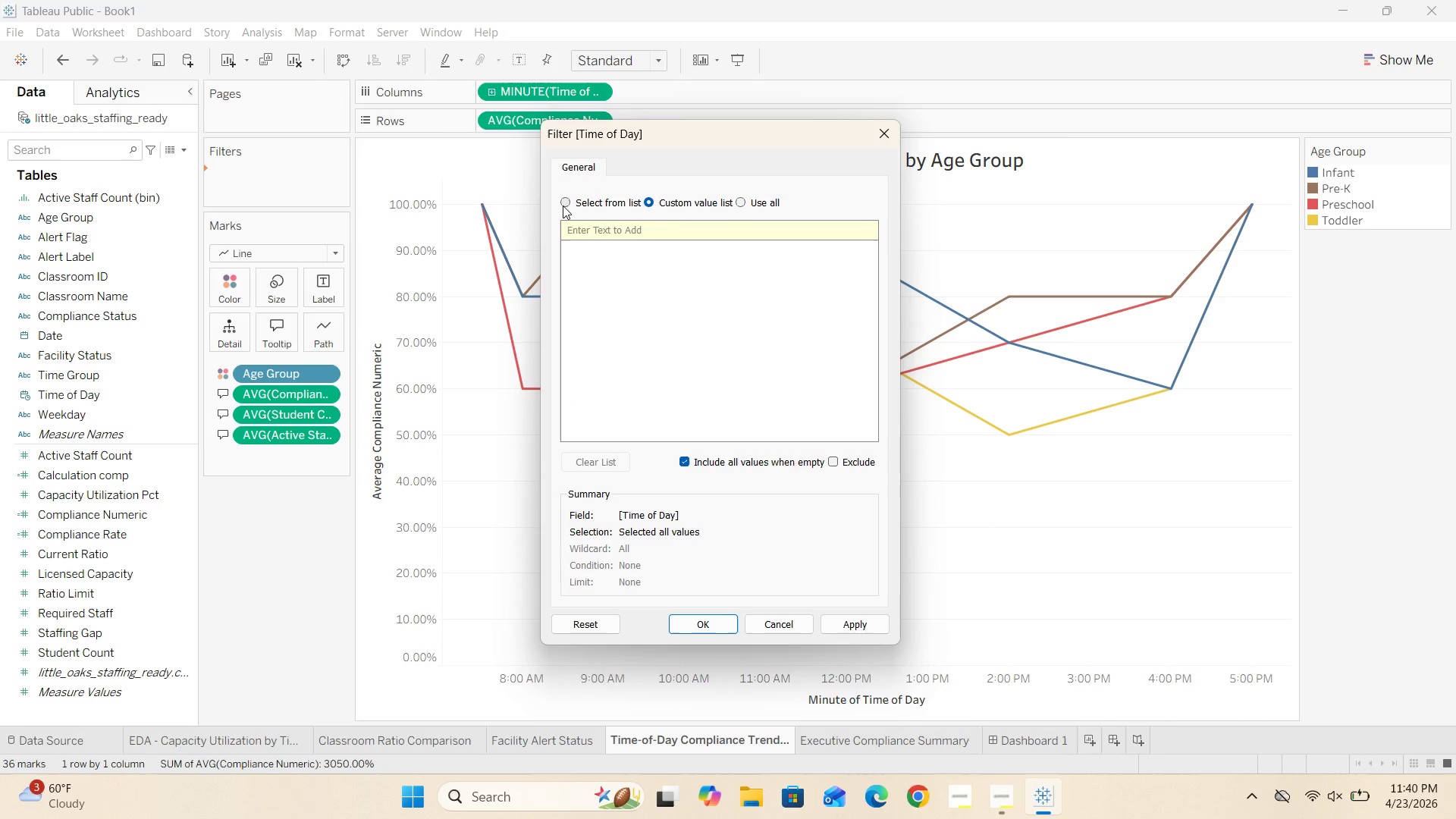 
left_click([563, 206])
 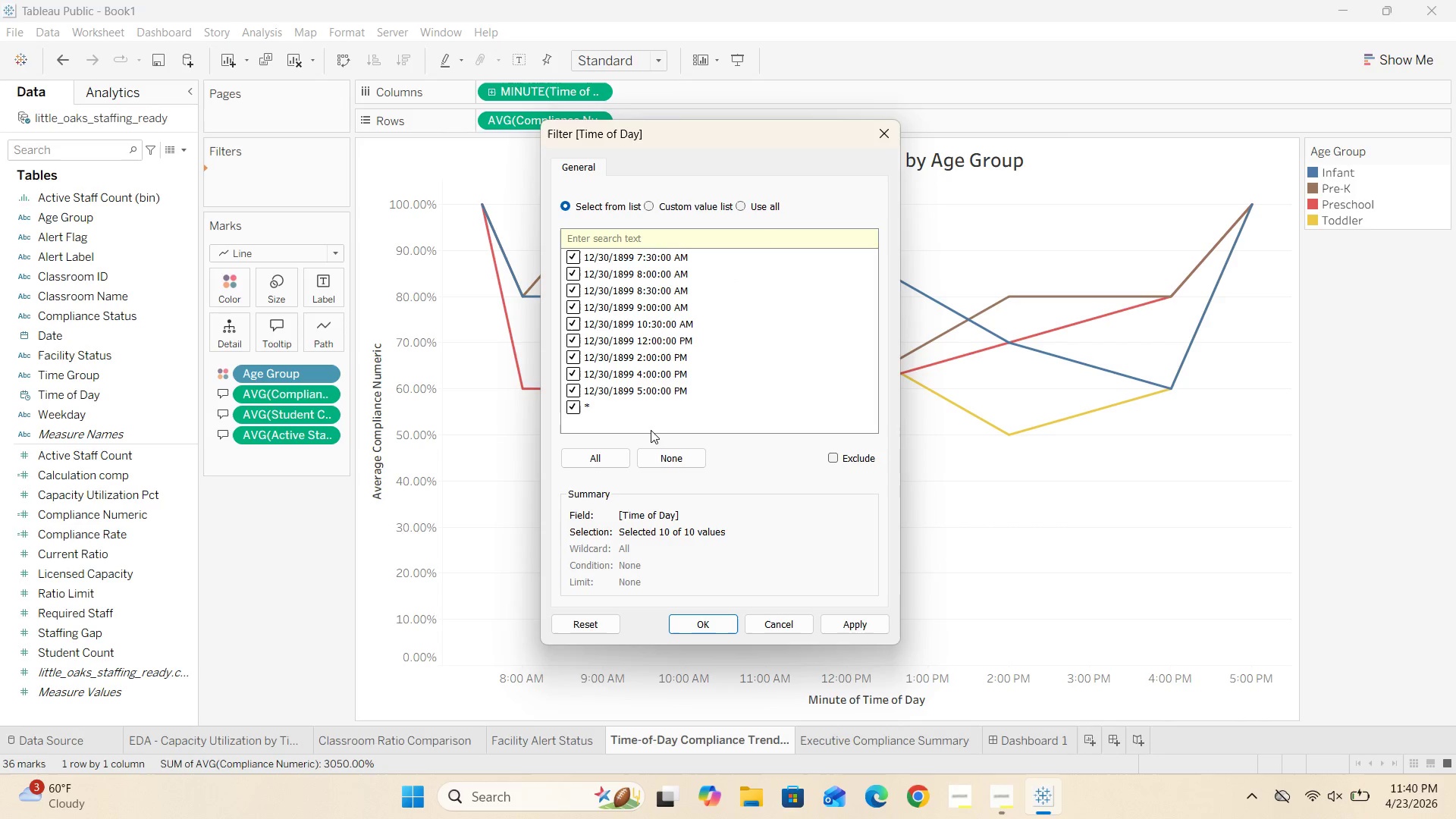 
wait(13.48)
 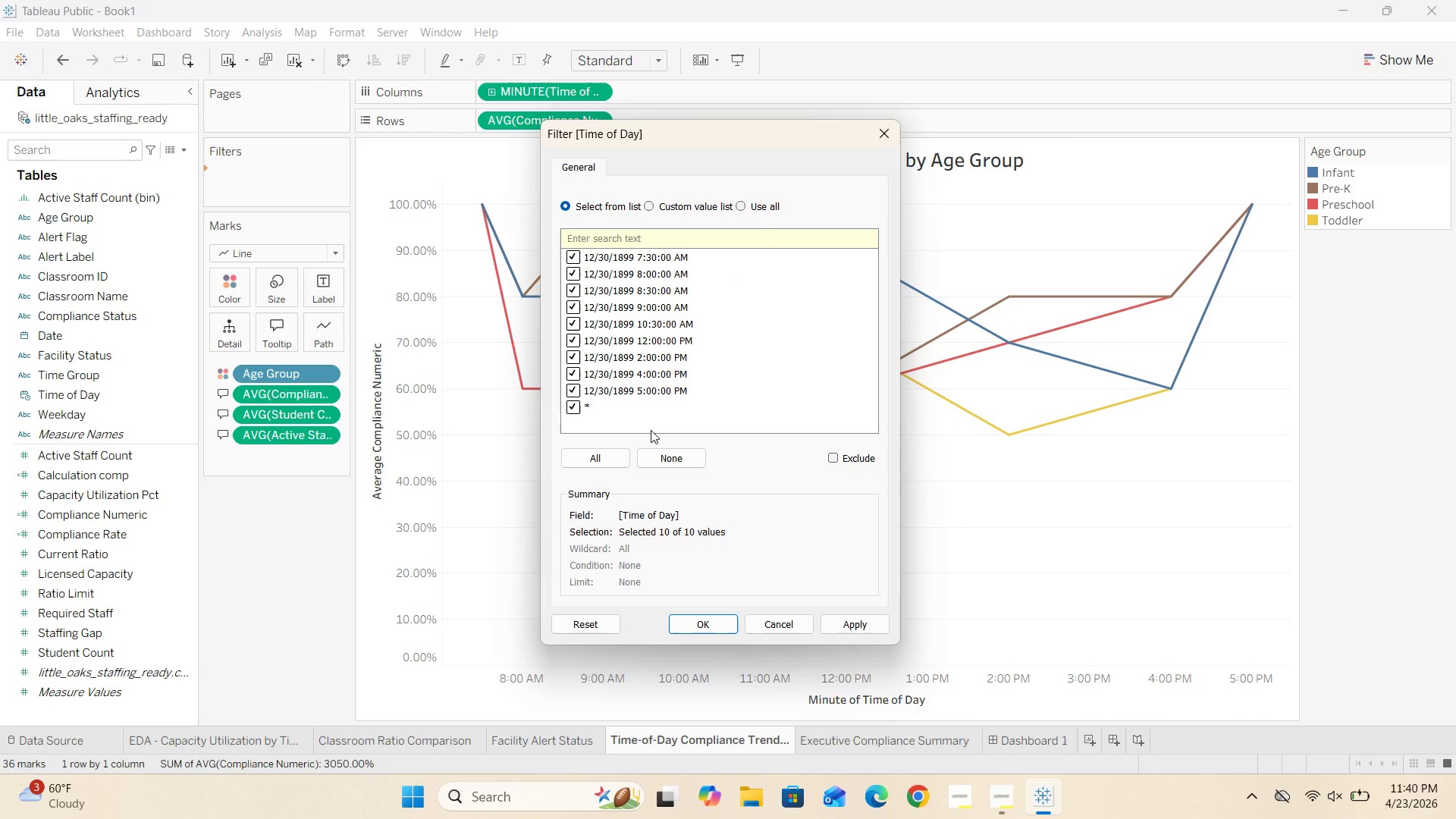 
left_click([610, 461])
 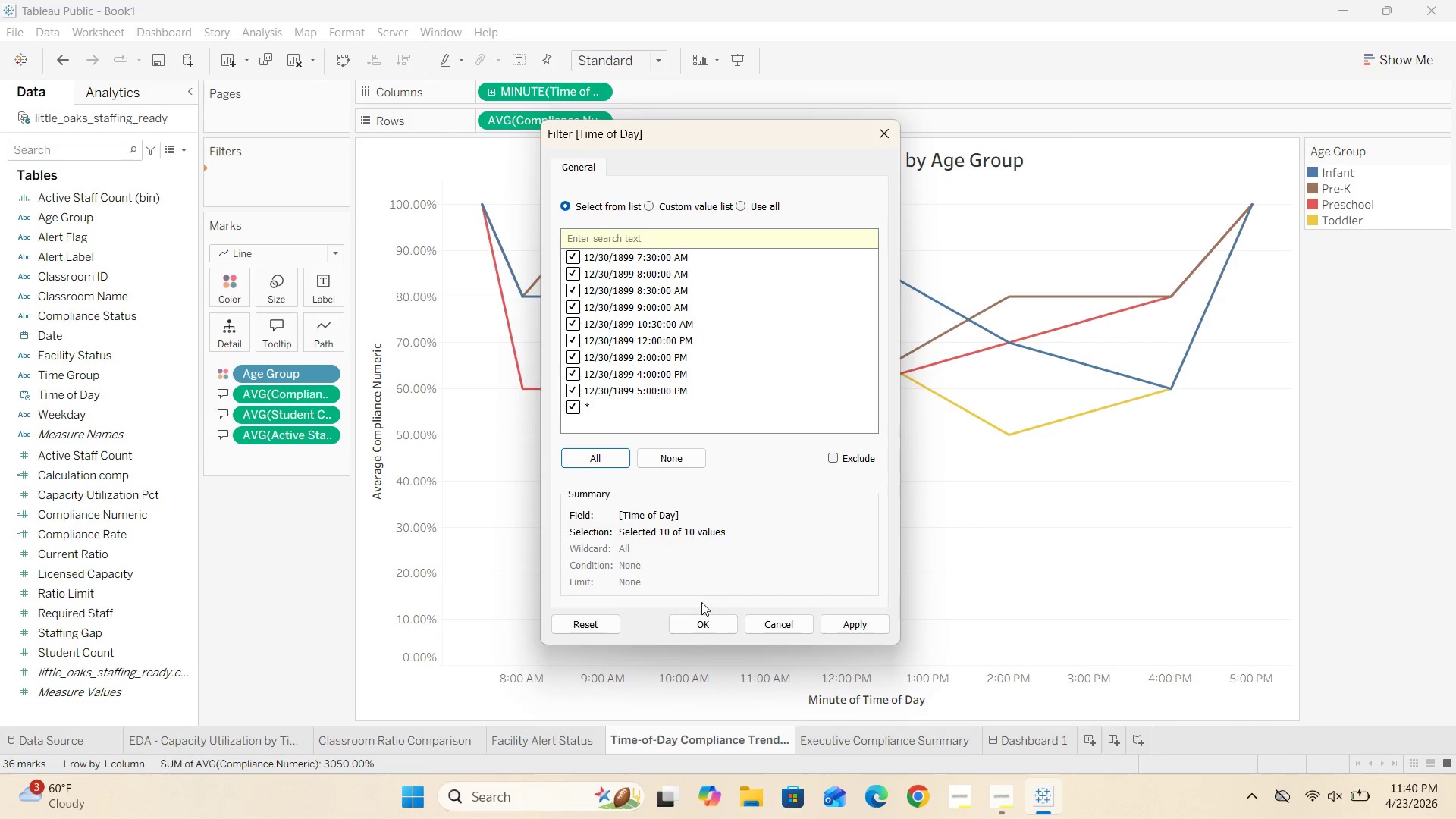 
left_click([707, 622])
 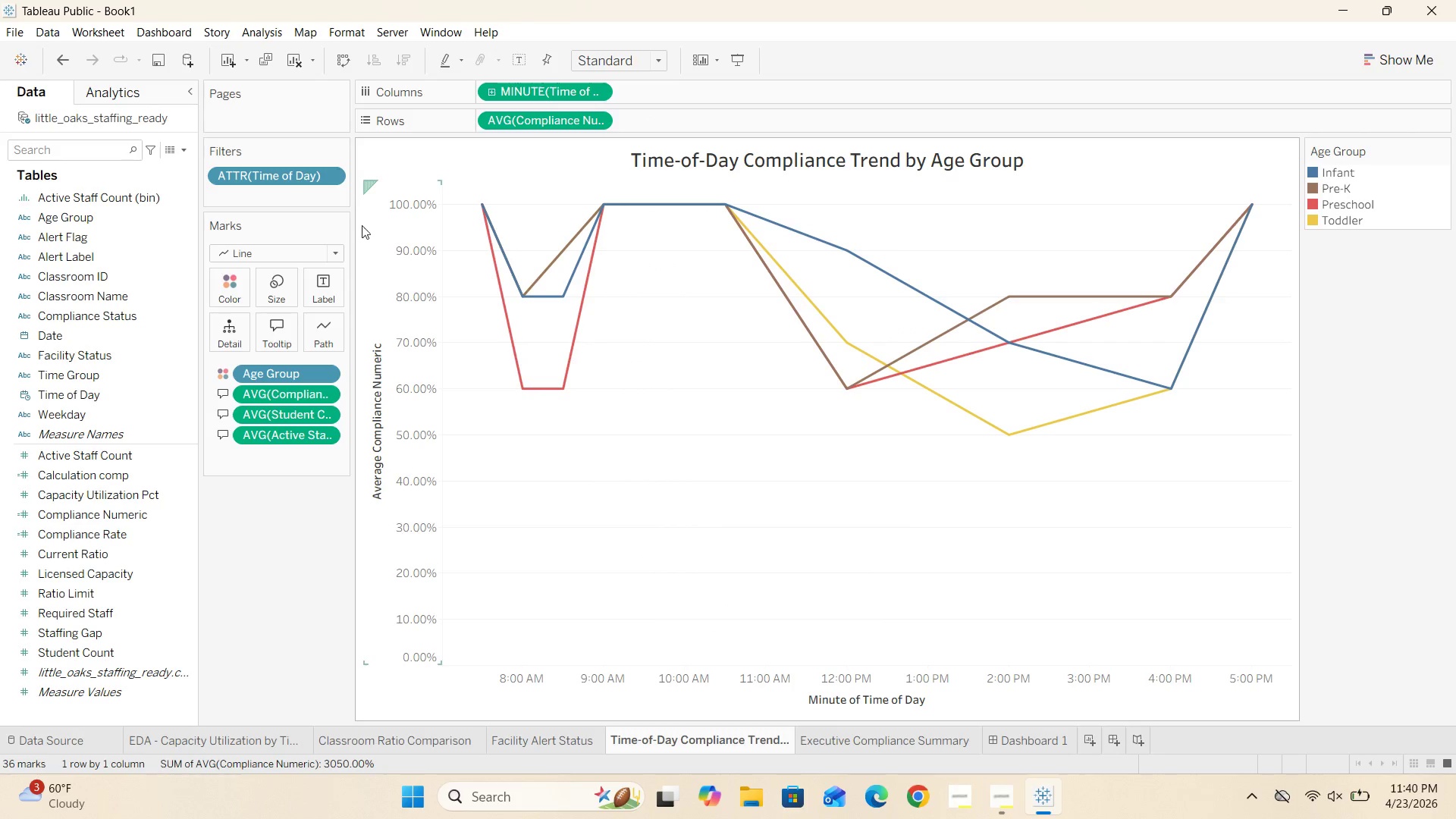 
left_click([334, 176])
 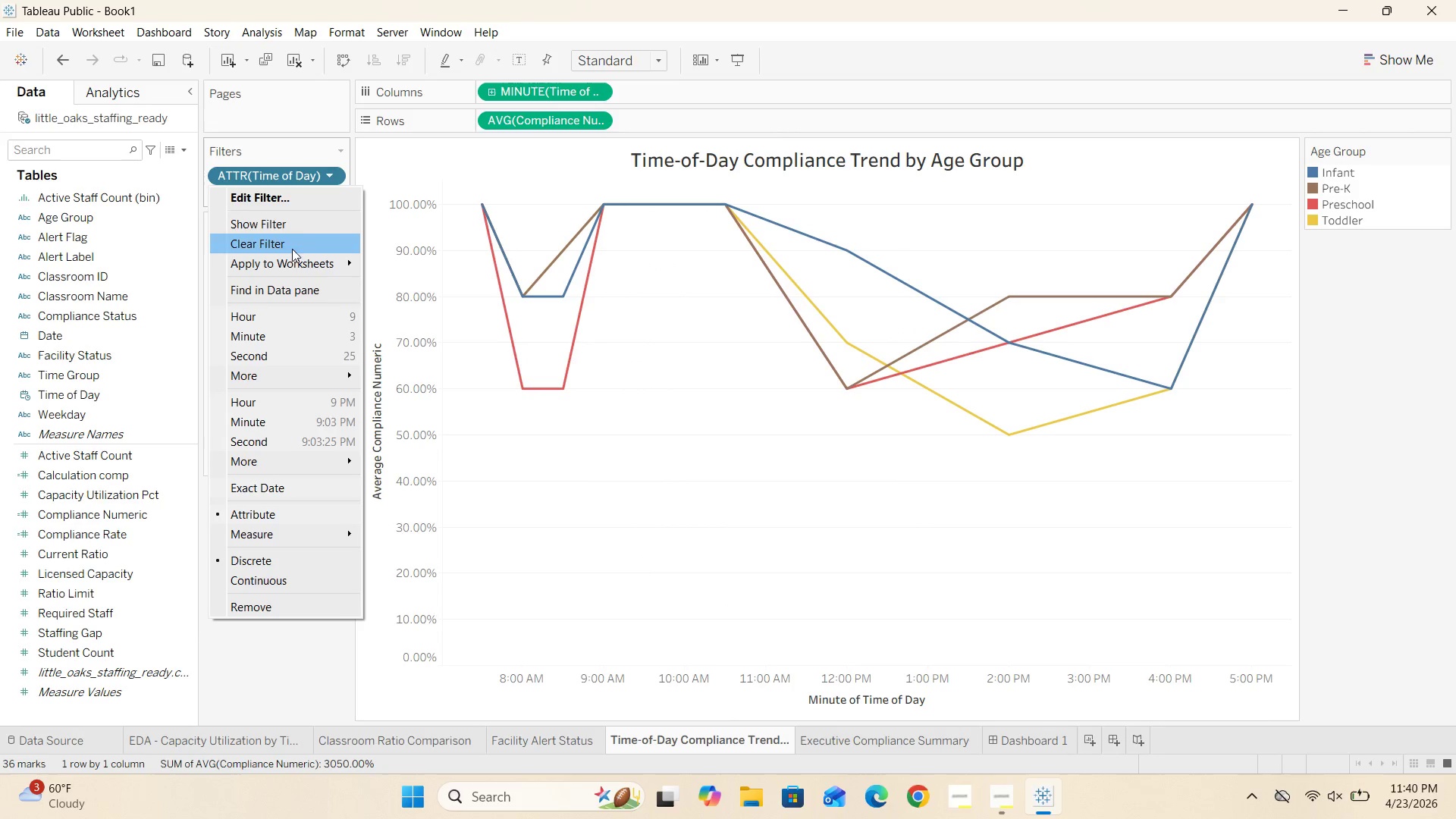 
left_click([294, 226])
 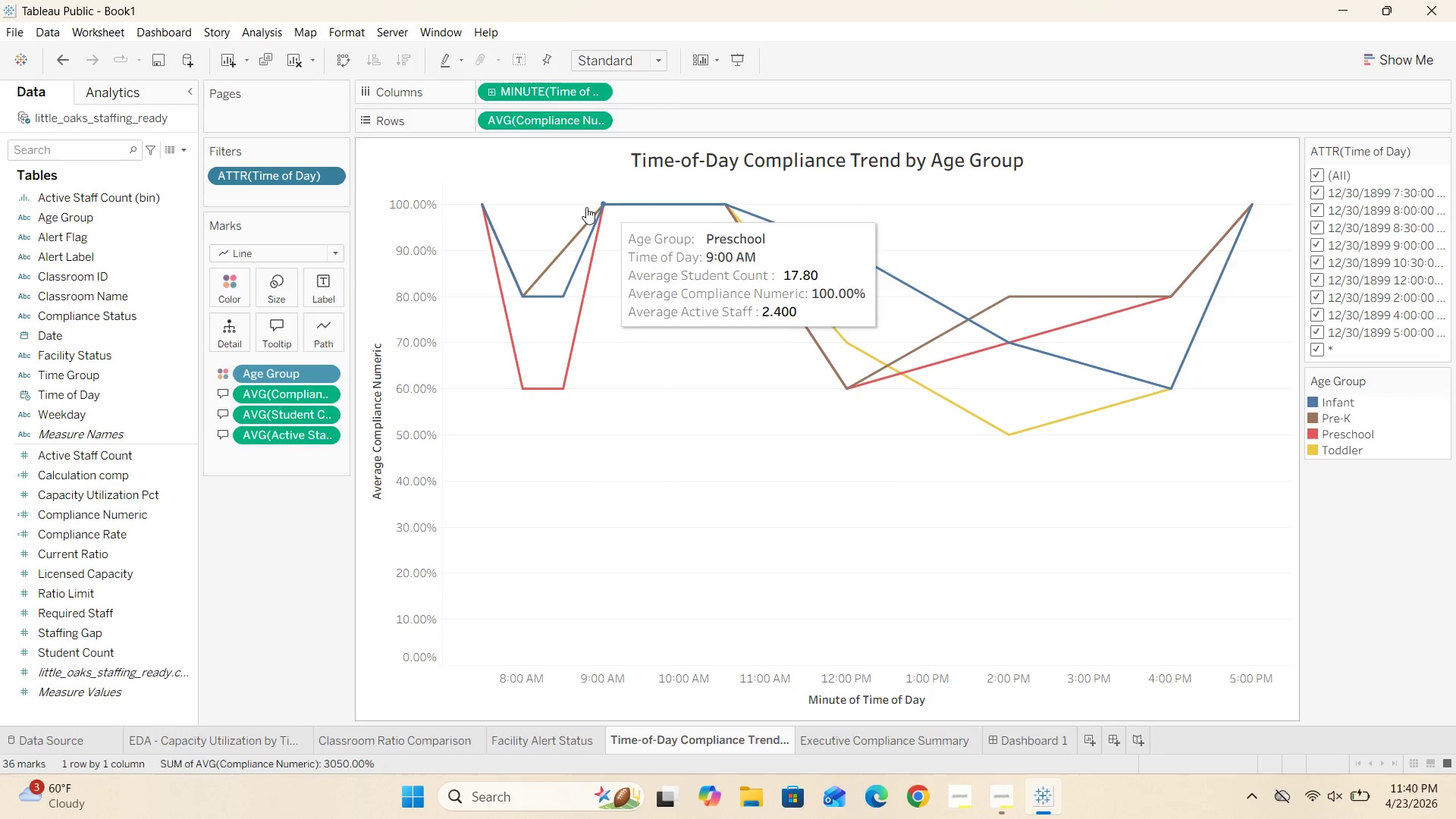 
mouse_move([329, 178])
 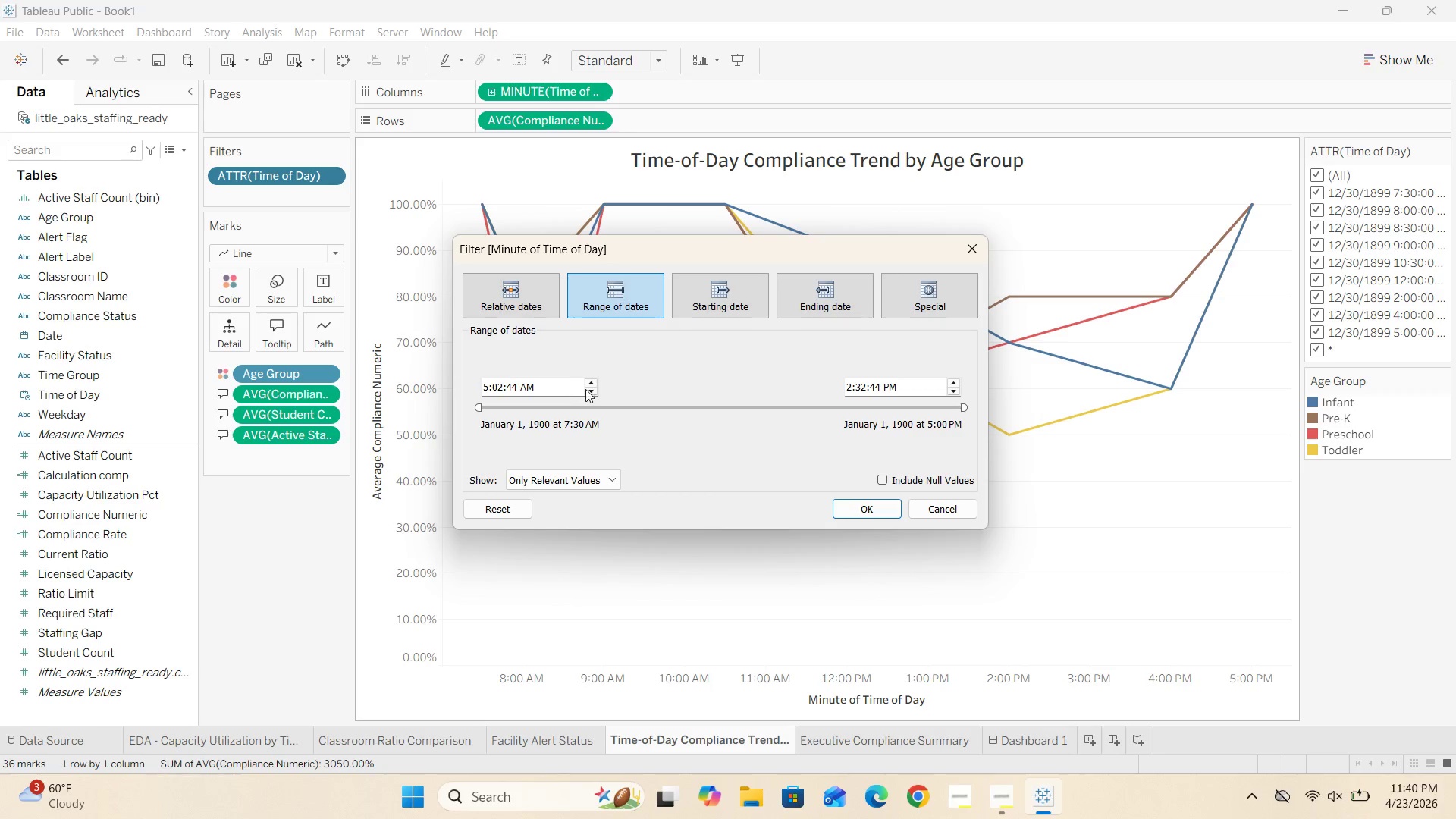 
wait(6.0)
 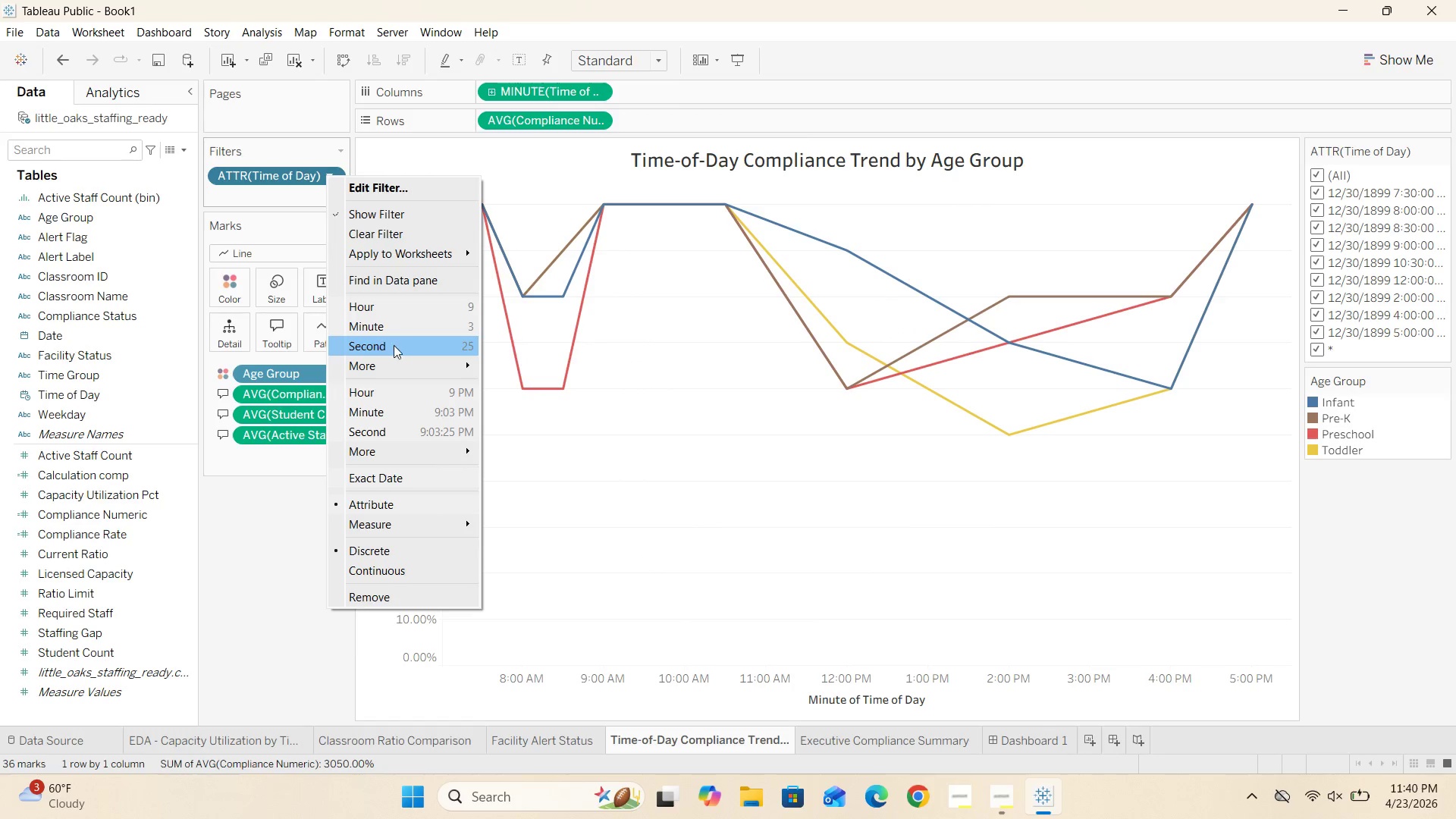 
left_click([980, 250])
 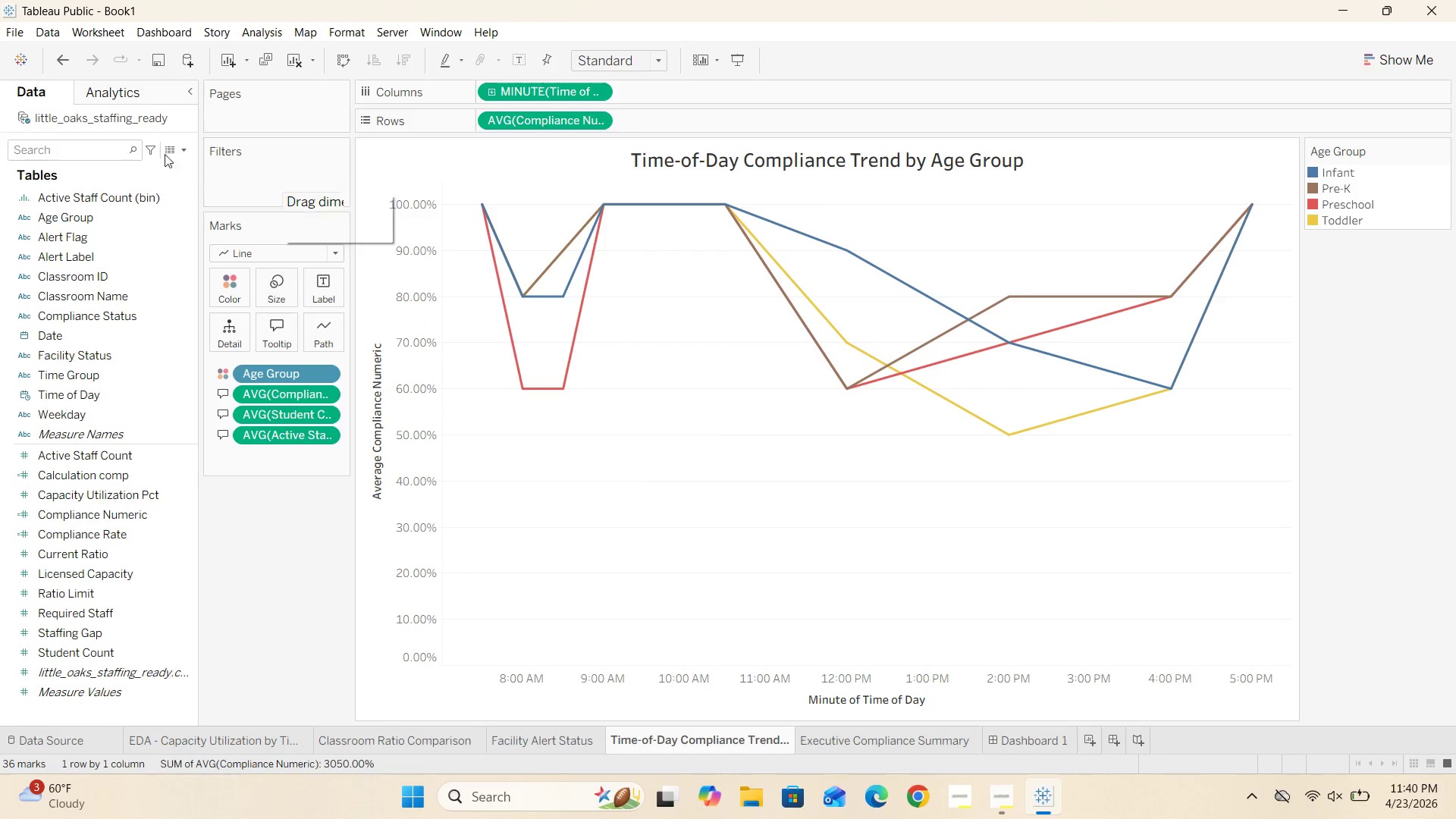 
left_click([55, 56])
 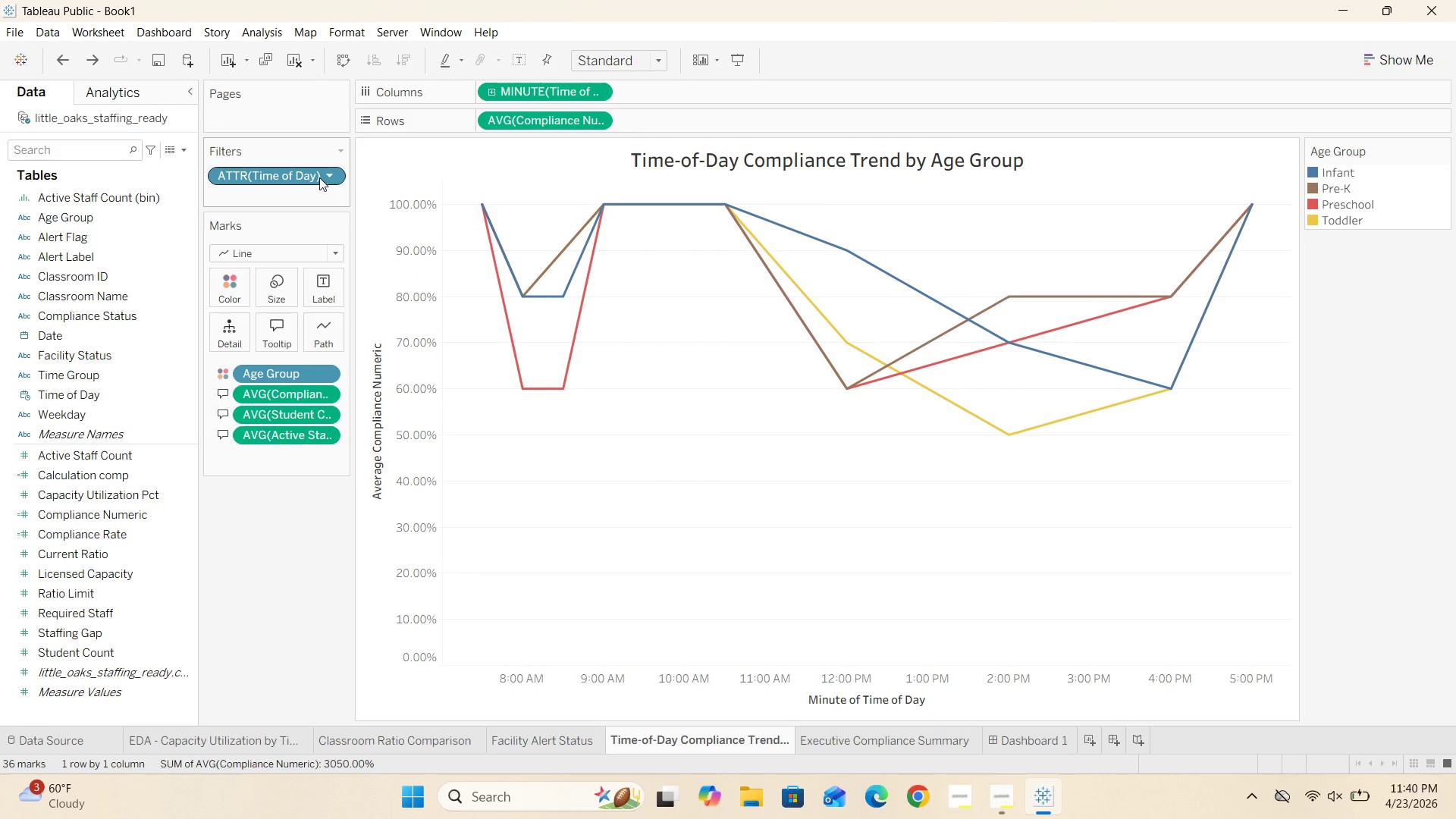 
right_click([319, 177])
 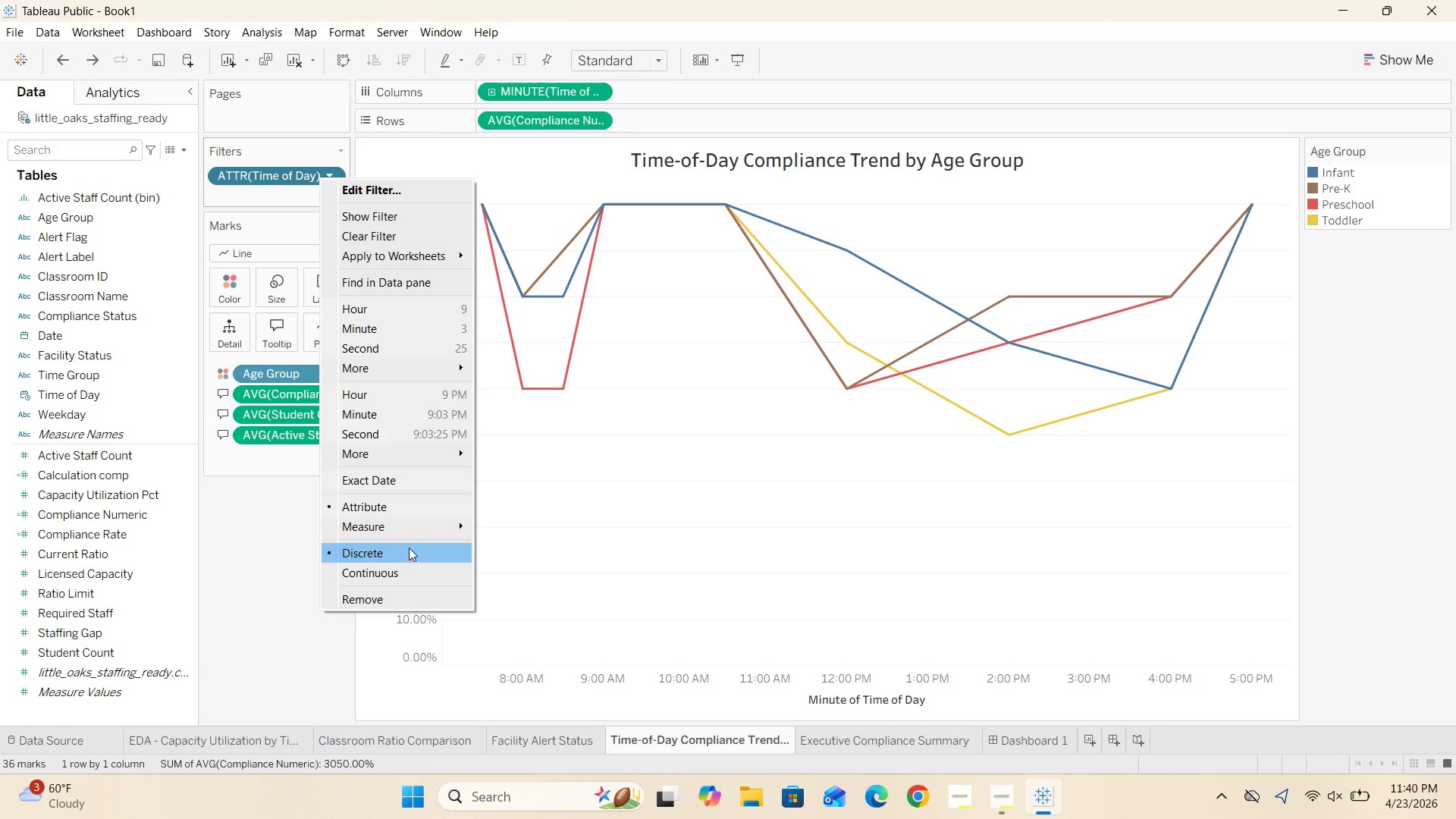 
wait(5.35)
 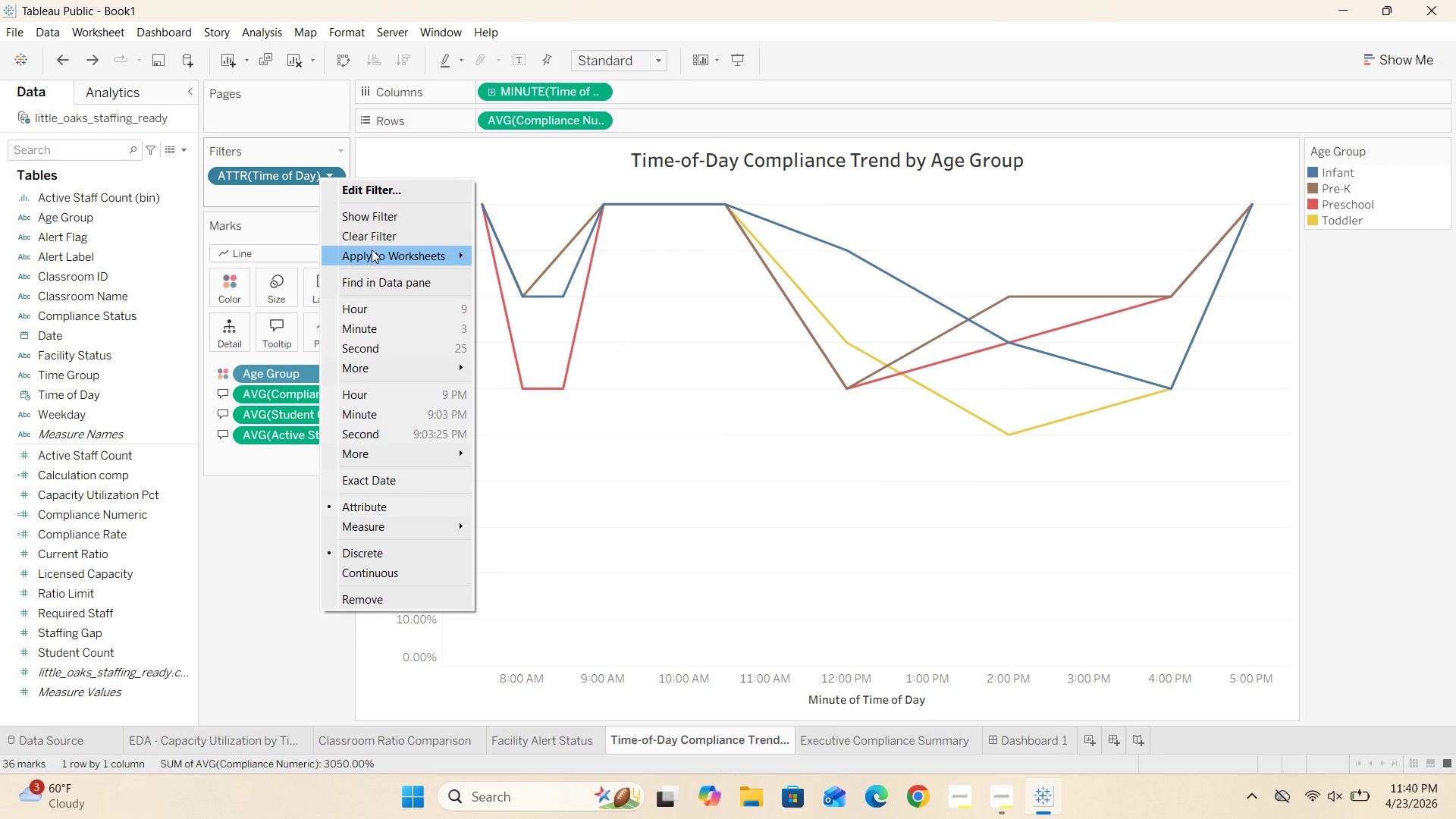 
mouse_move([427, 458])
 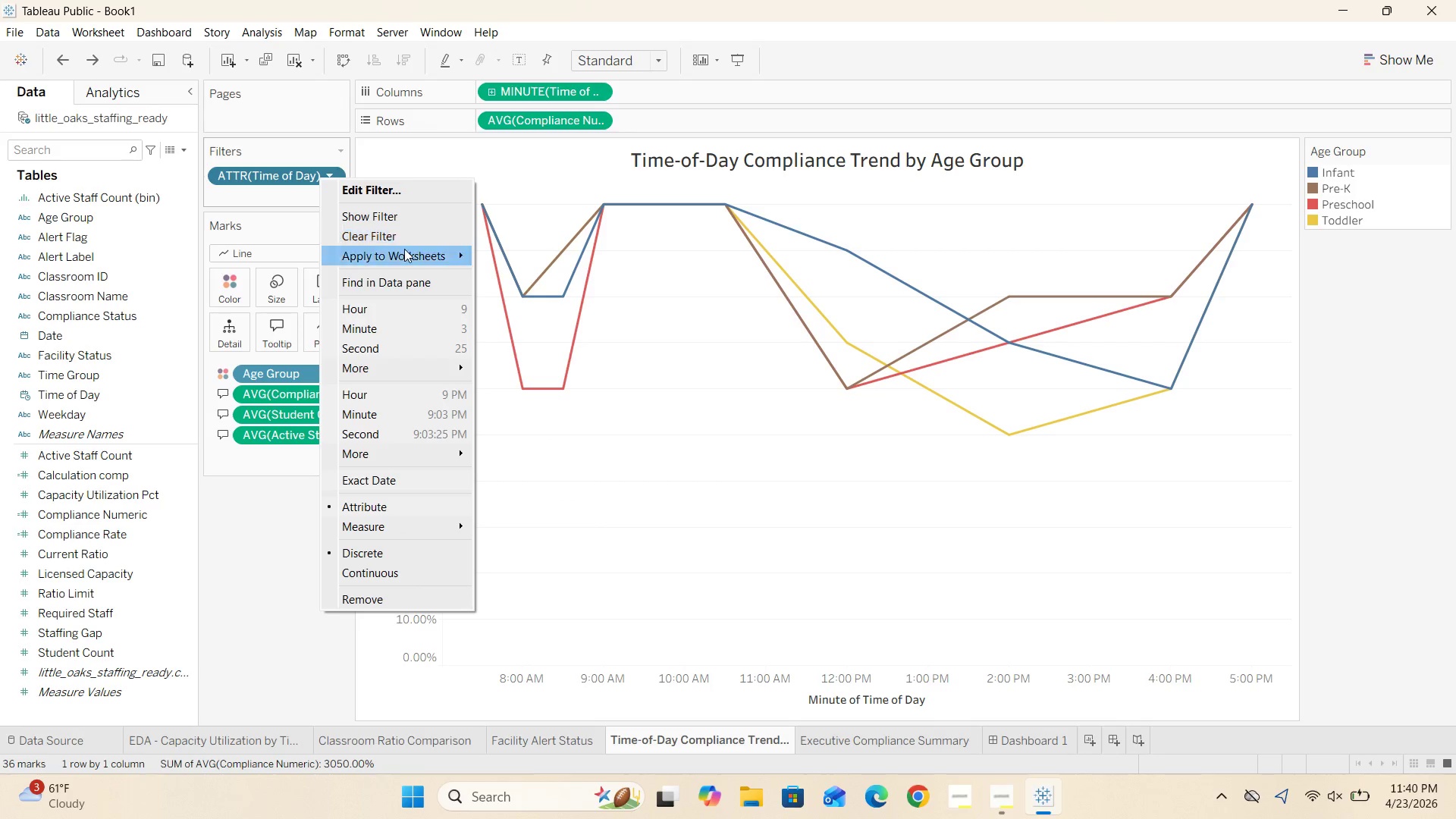 
left_click([274, 510])
 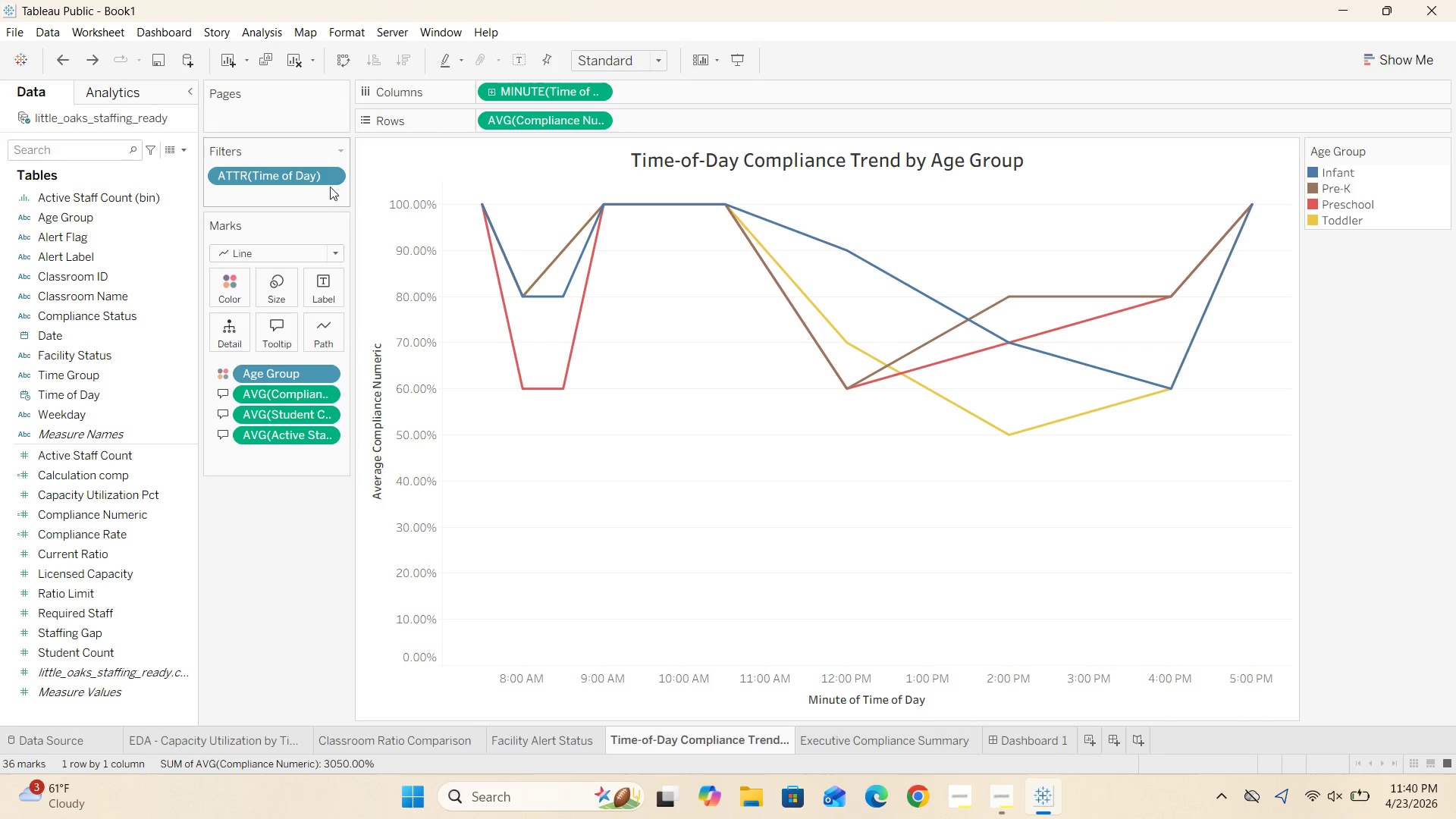 
left_click_drag(start_coordinate=[322, 176], to_coordinate=[311, 502])
 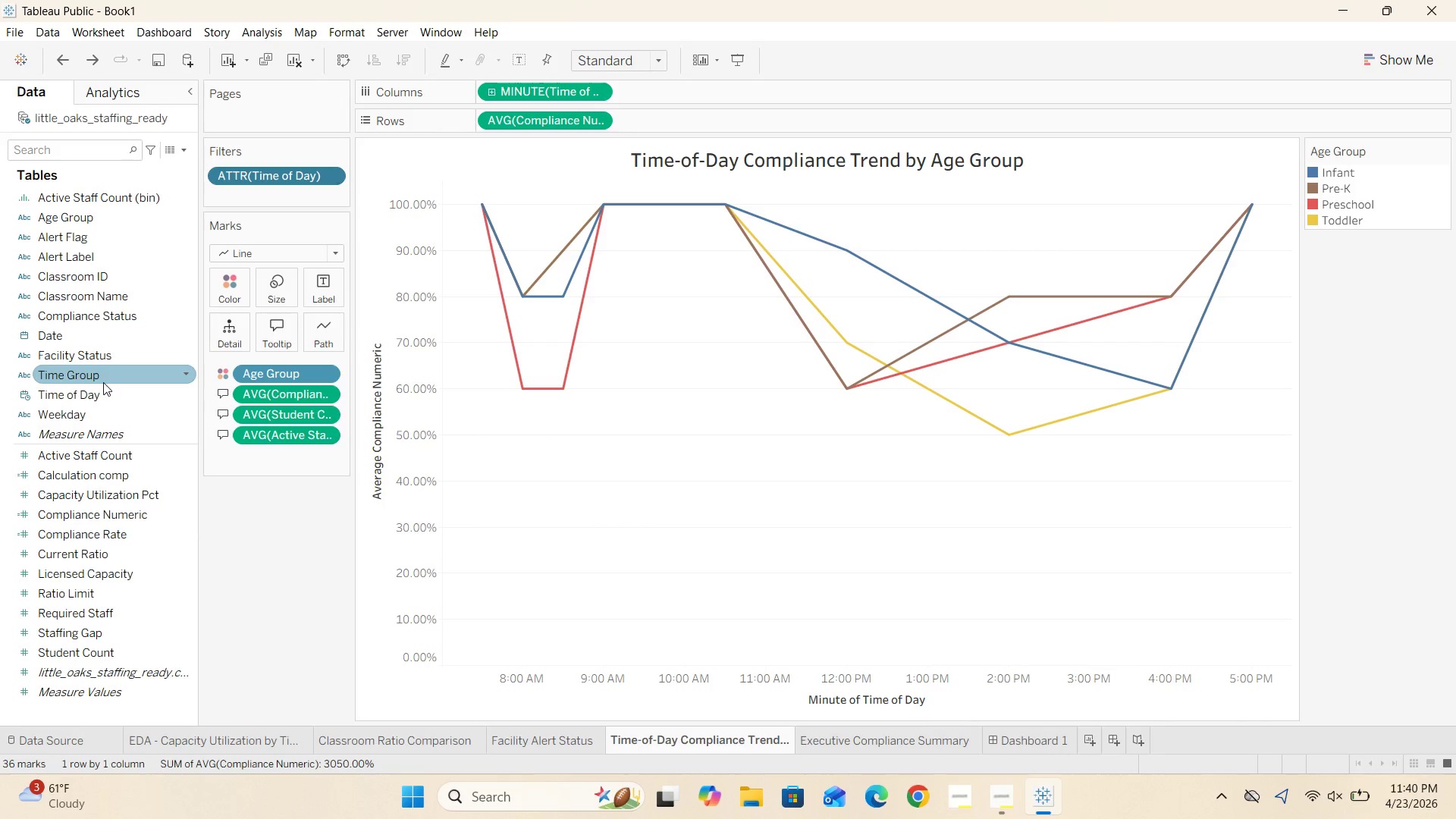 
left_click([100, 397])
 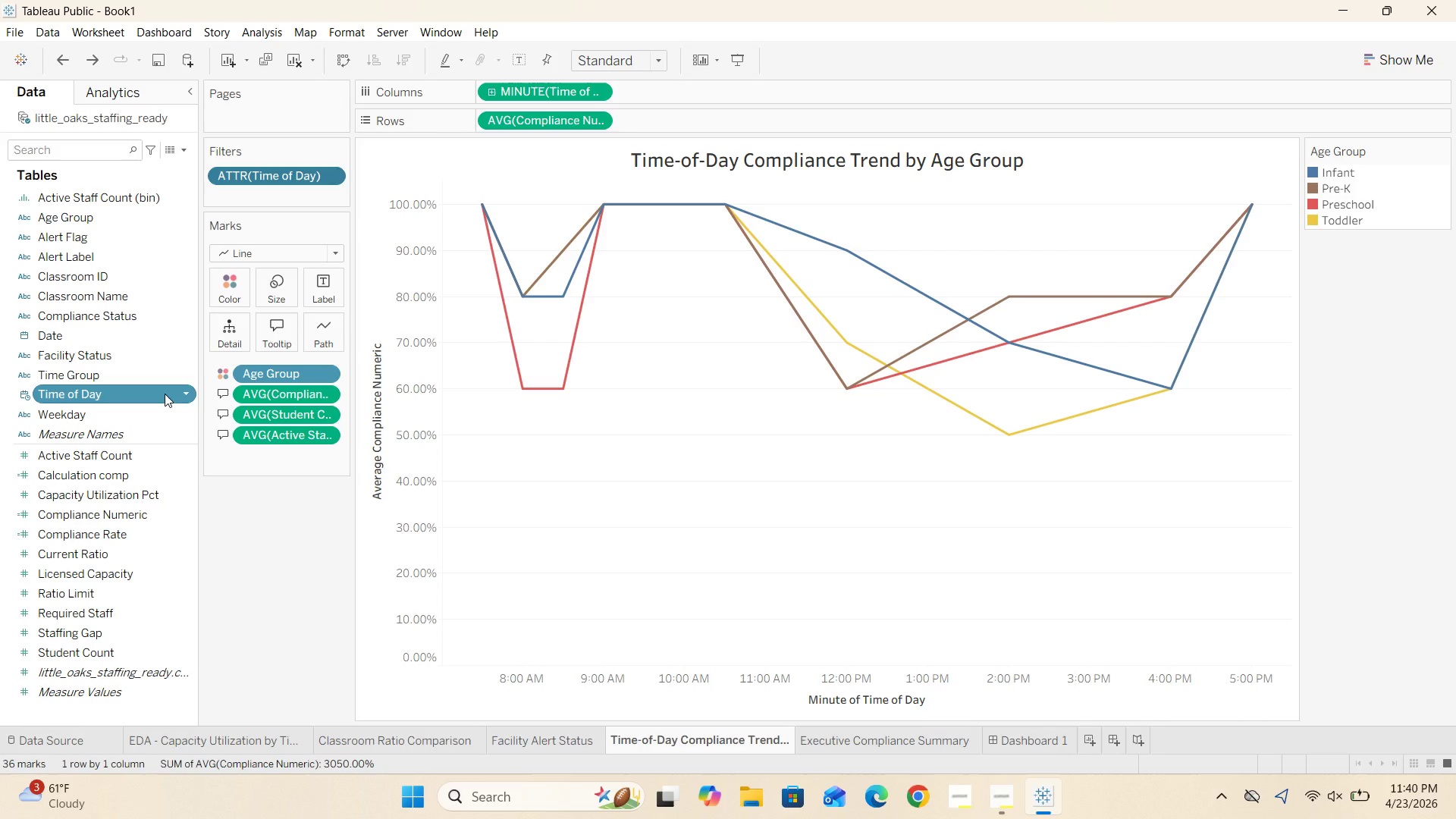 
right_click([165, 394])
 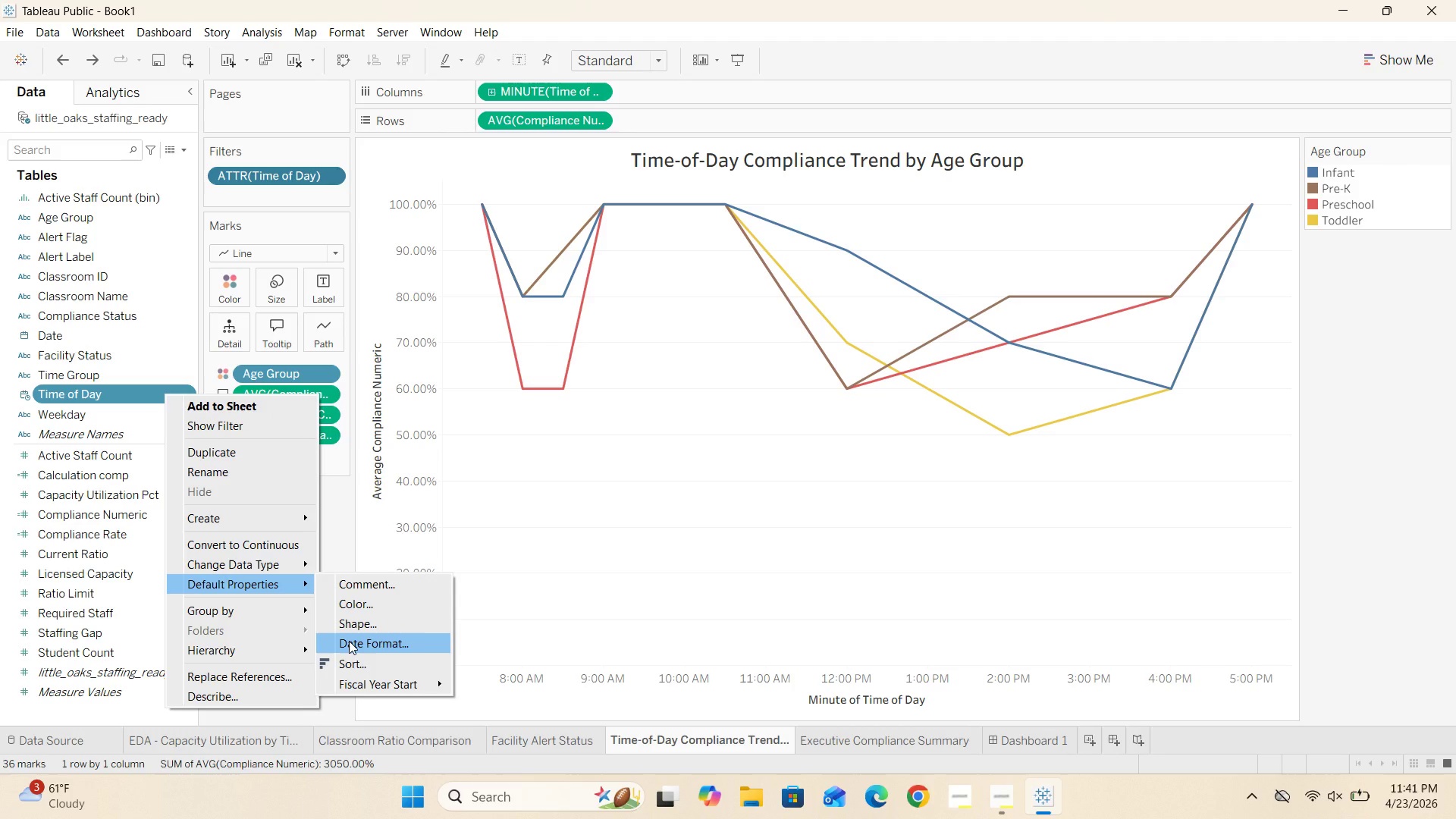 
wait(7.09)
 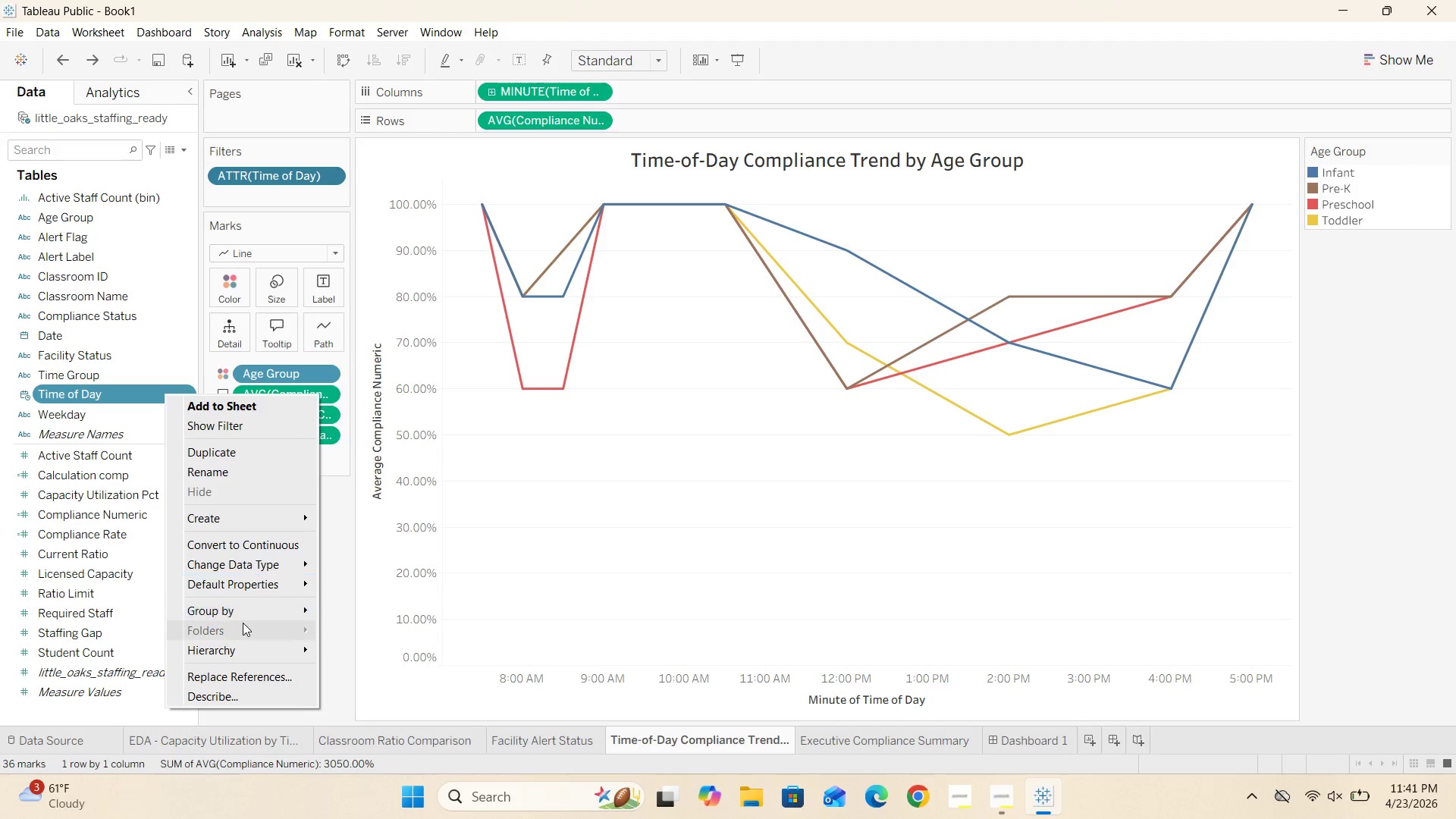 
left_click([356, 641])
 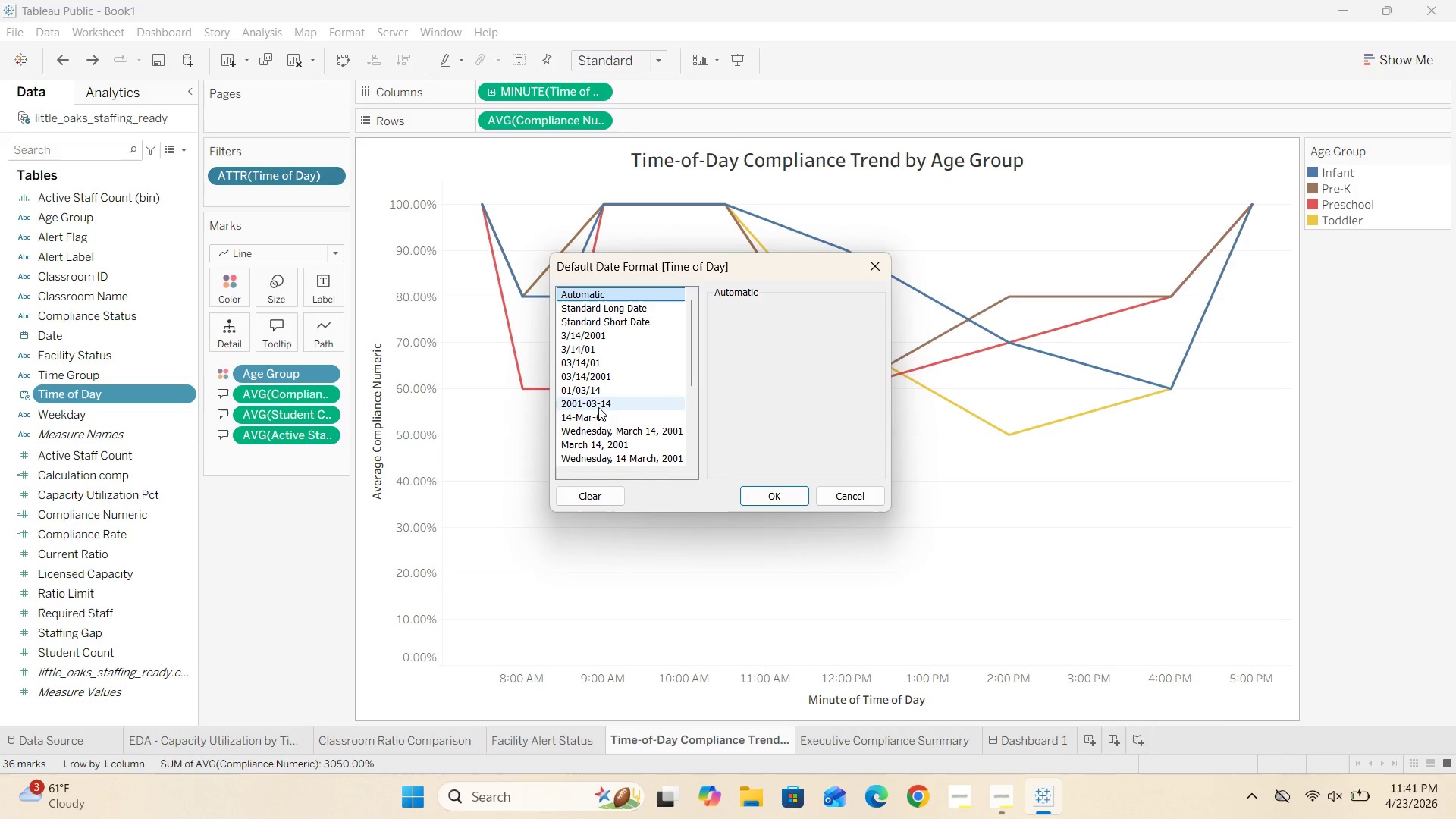 
scroll: coordinate [593, 436], scroll_direction: down, amount: 10.0
 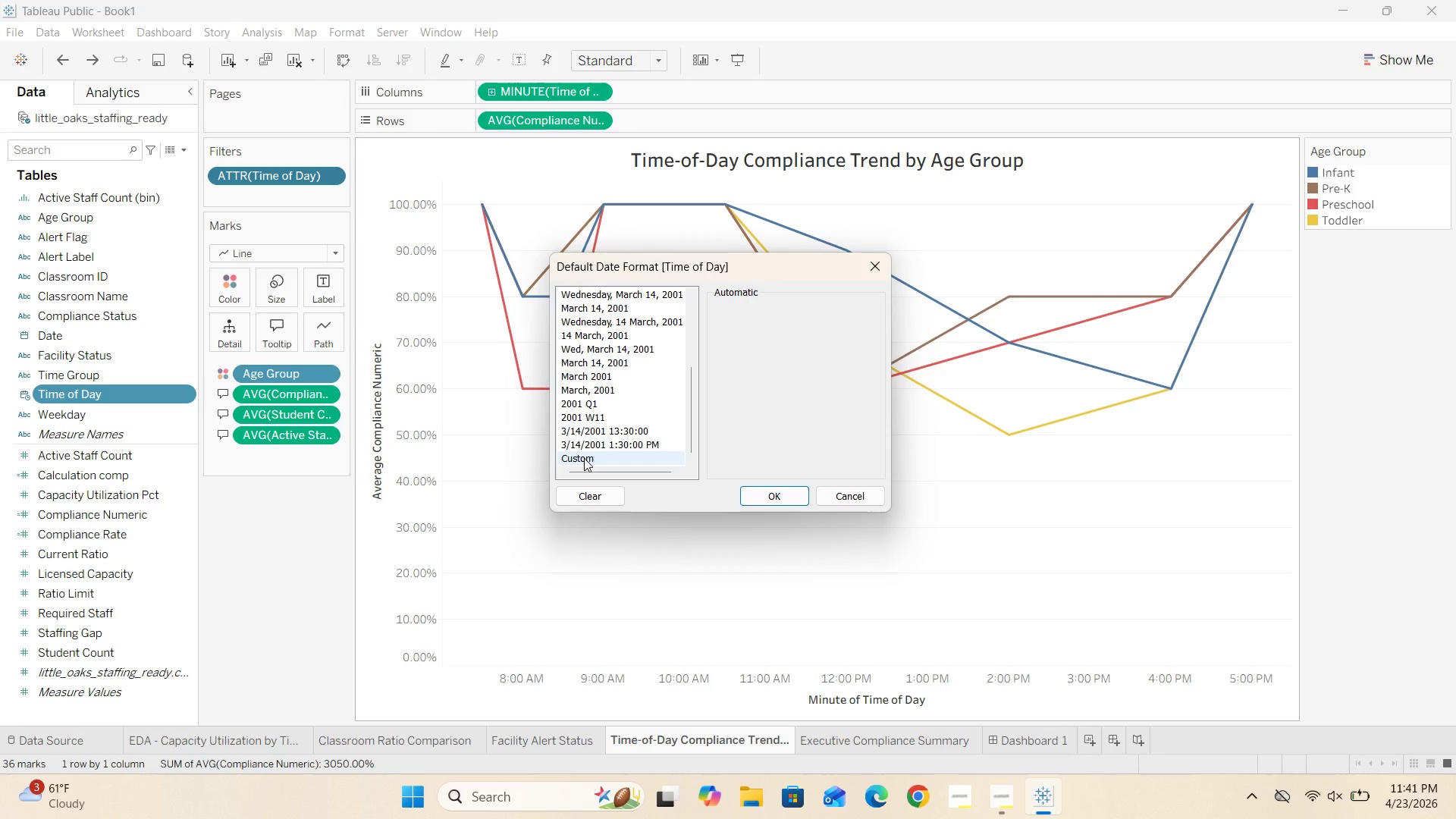 
left_click([584, 458])
 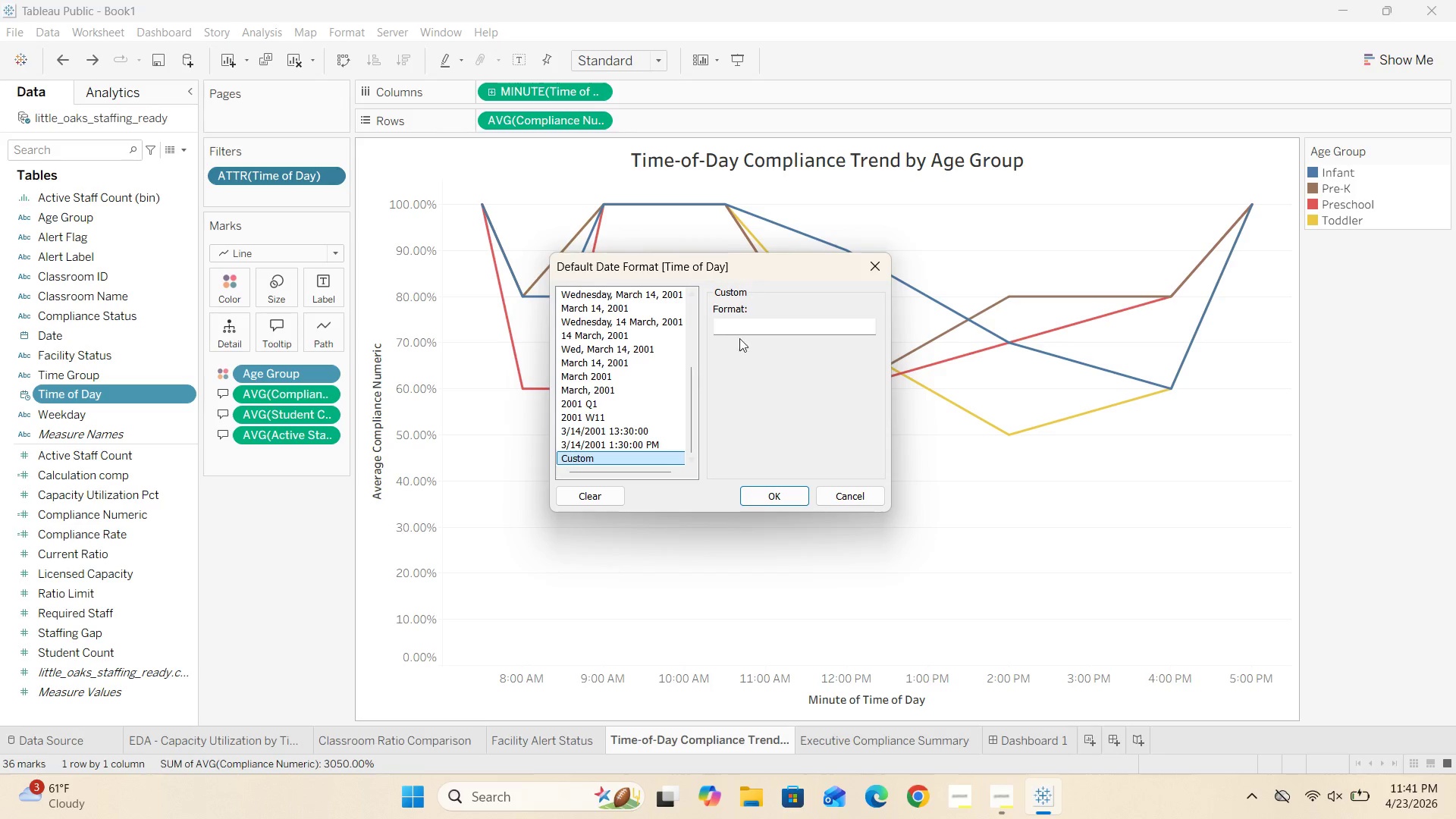 
left_click([745, 329])
 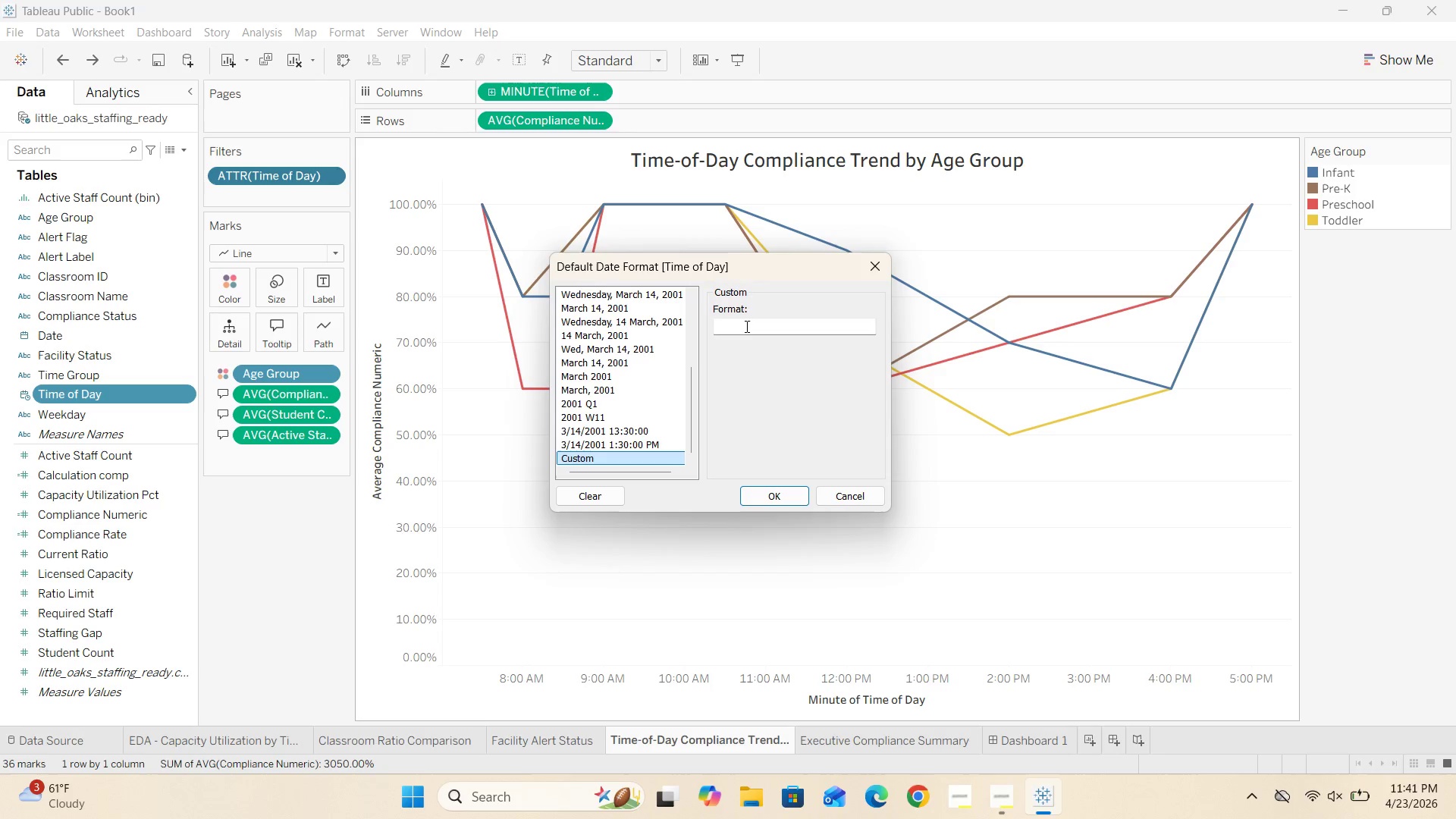 
wait(30.31)
 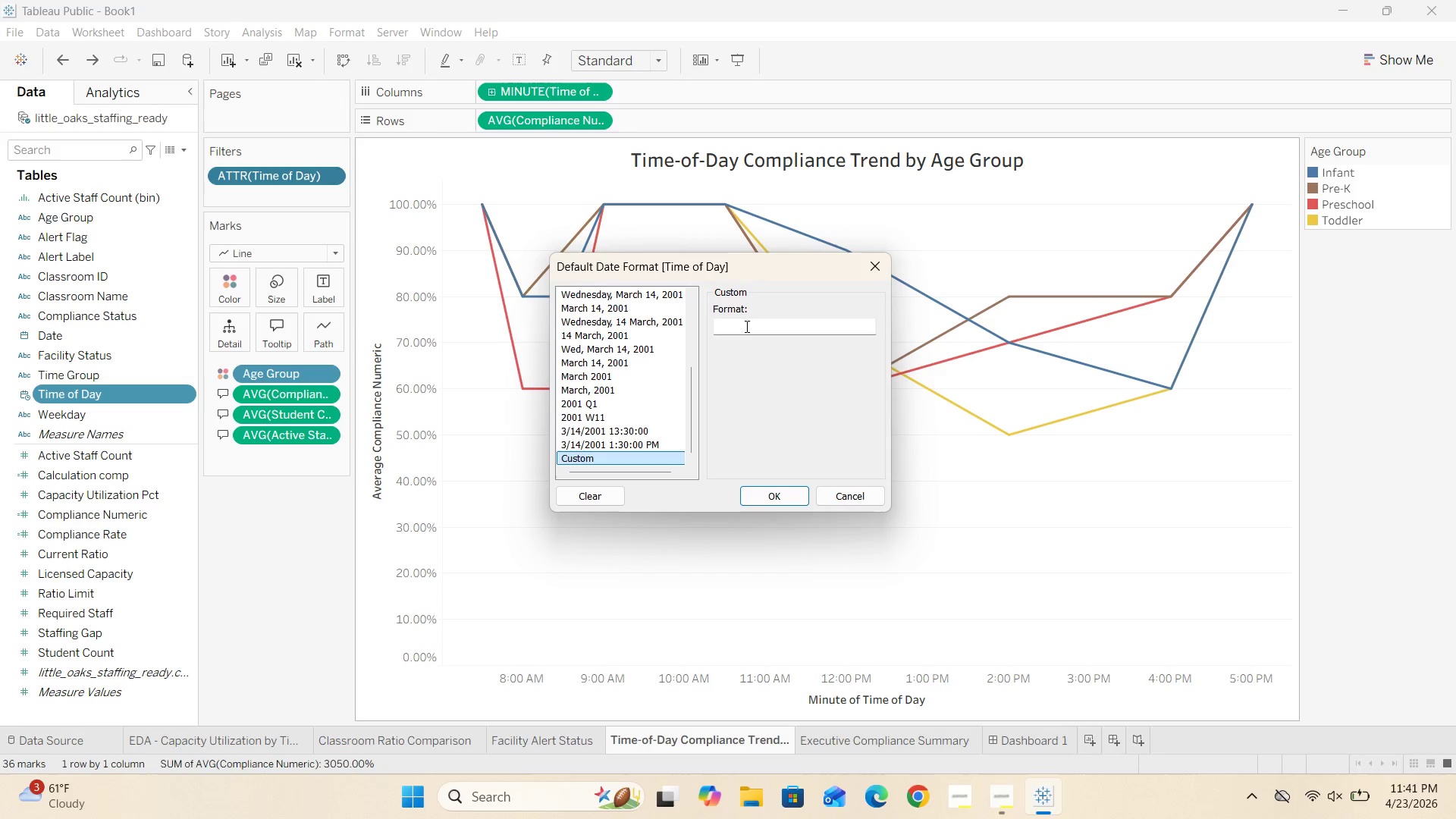 
key(H)
 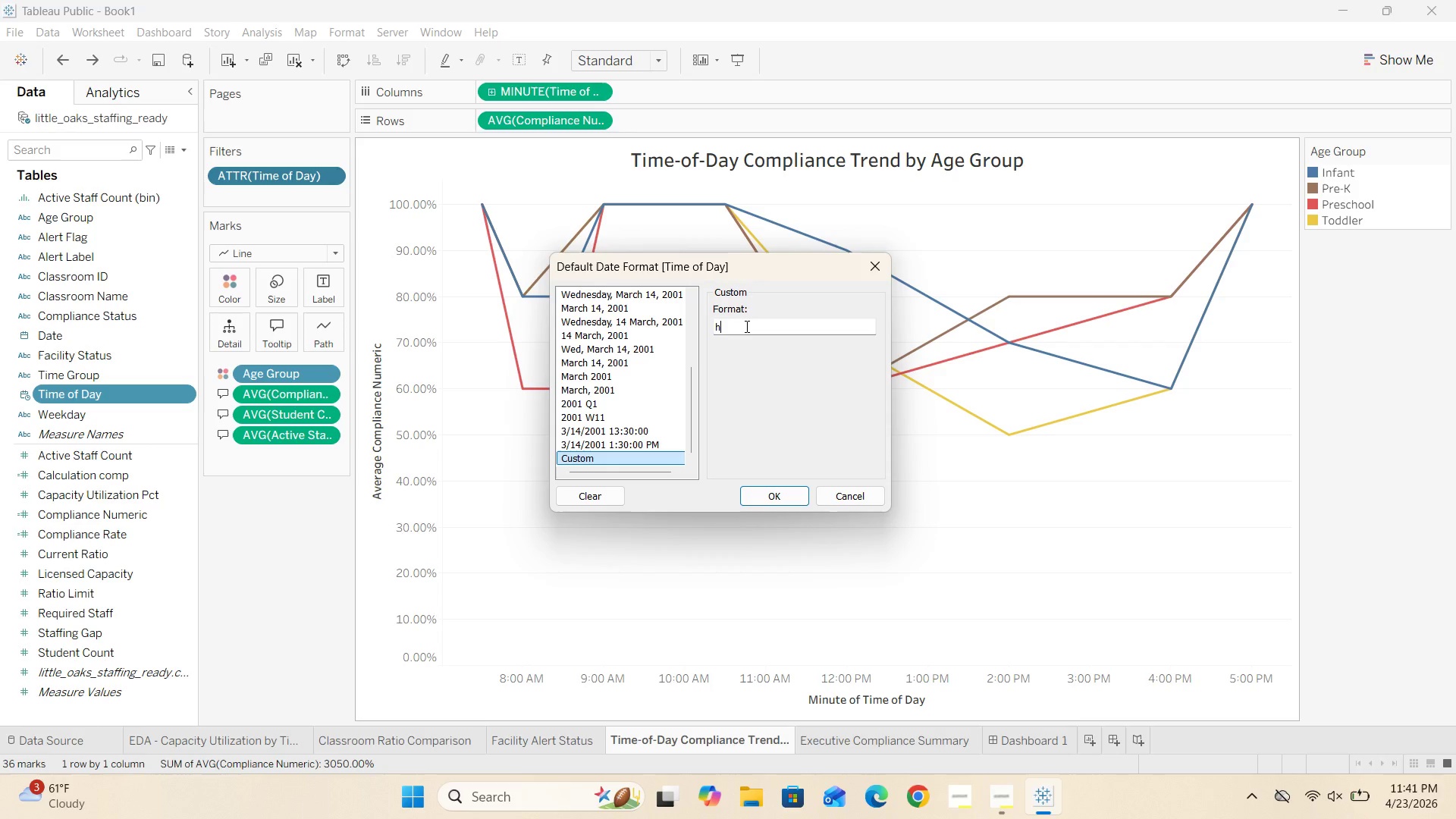 
key(Shift+Semicolon)
 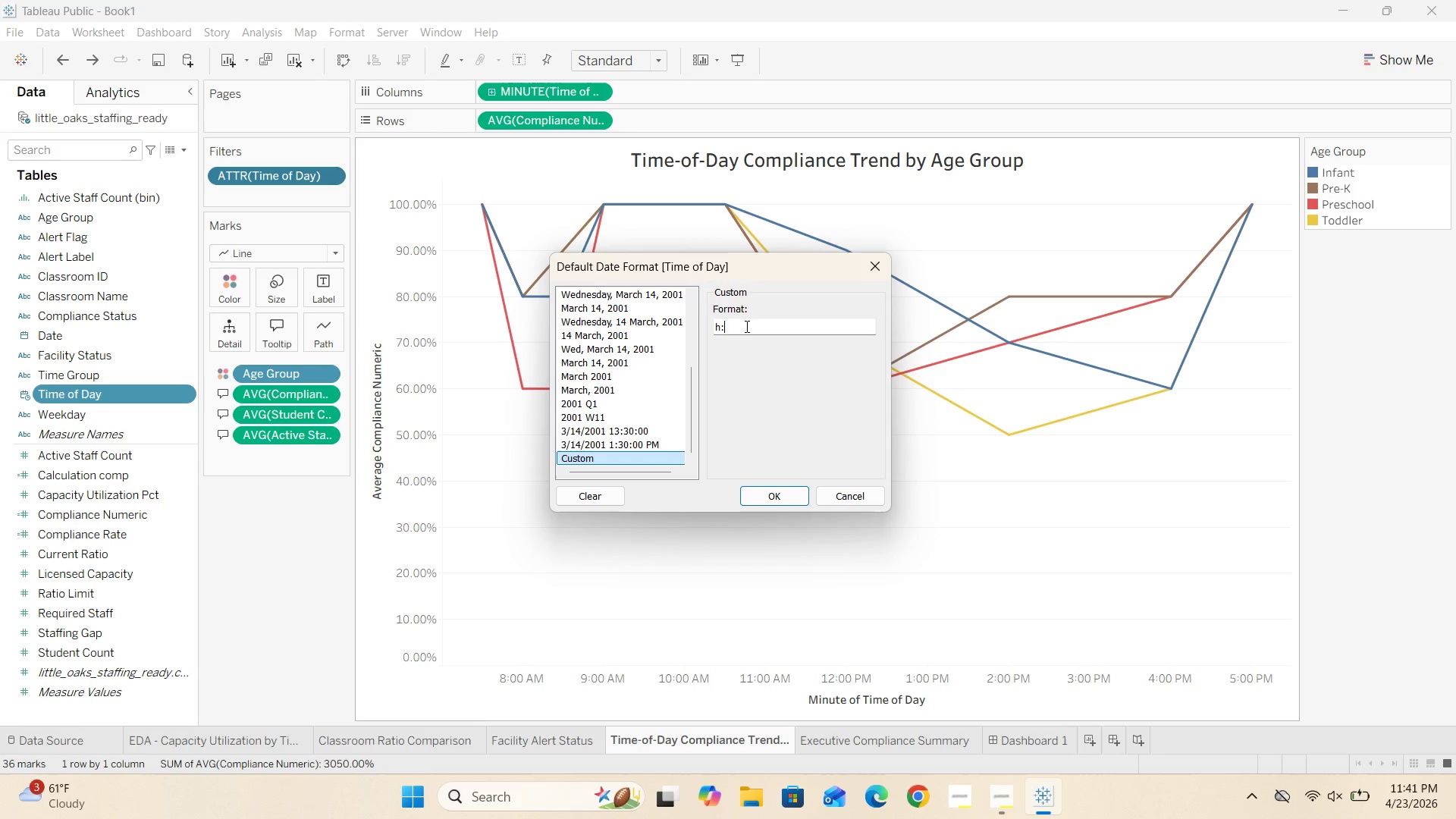 
key(Space)
 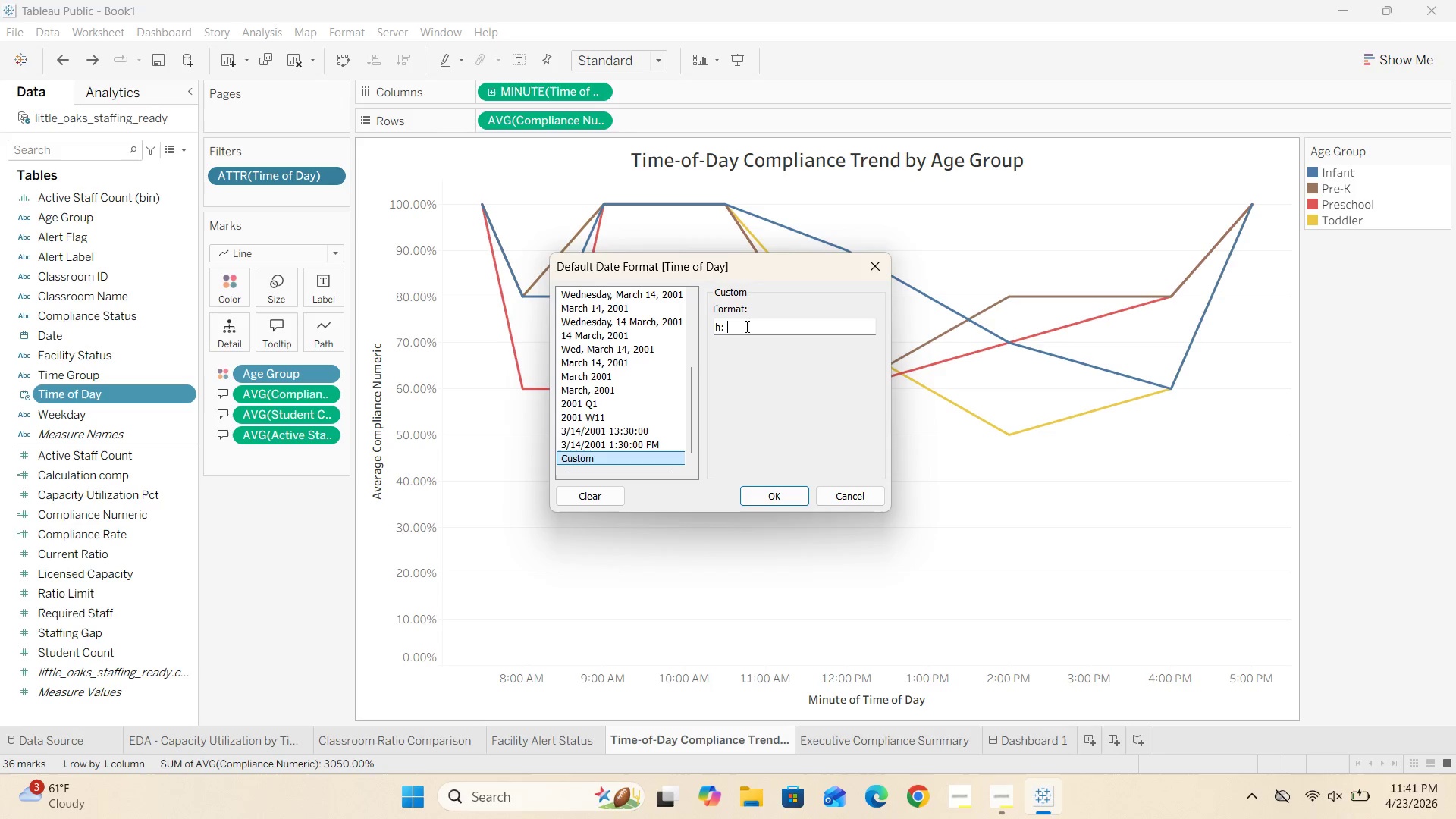 
key(Backspace)
type(mm AM/PM)
 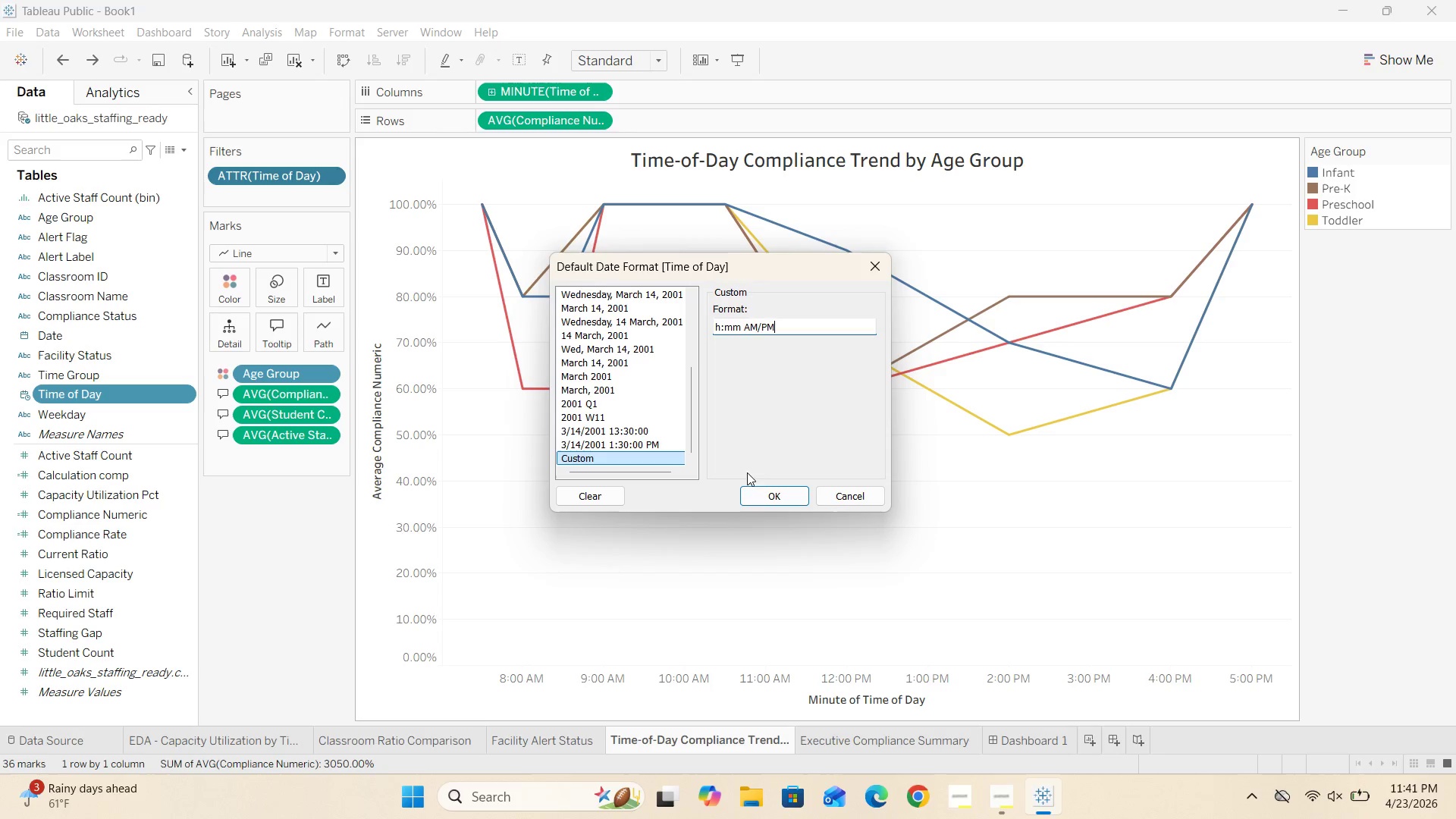 
left_click([764, 494])
 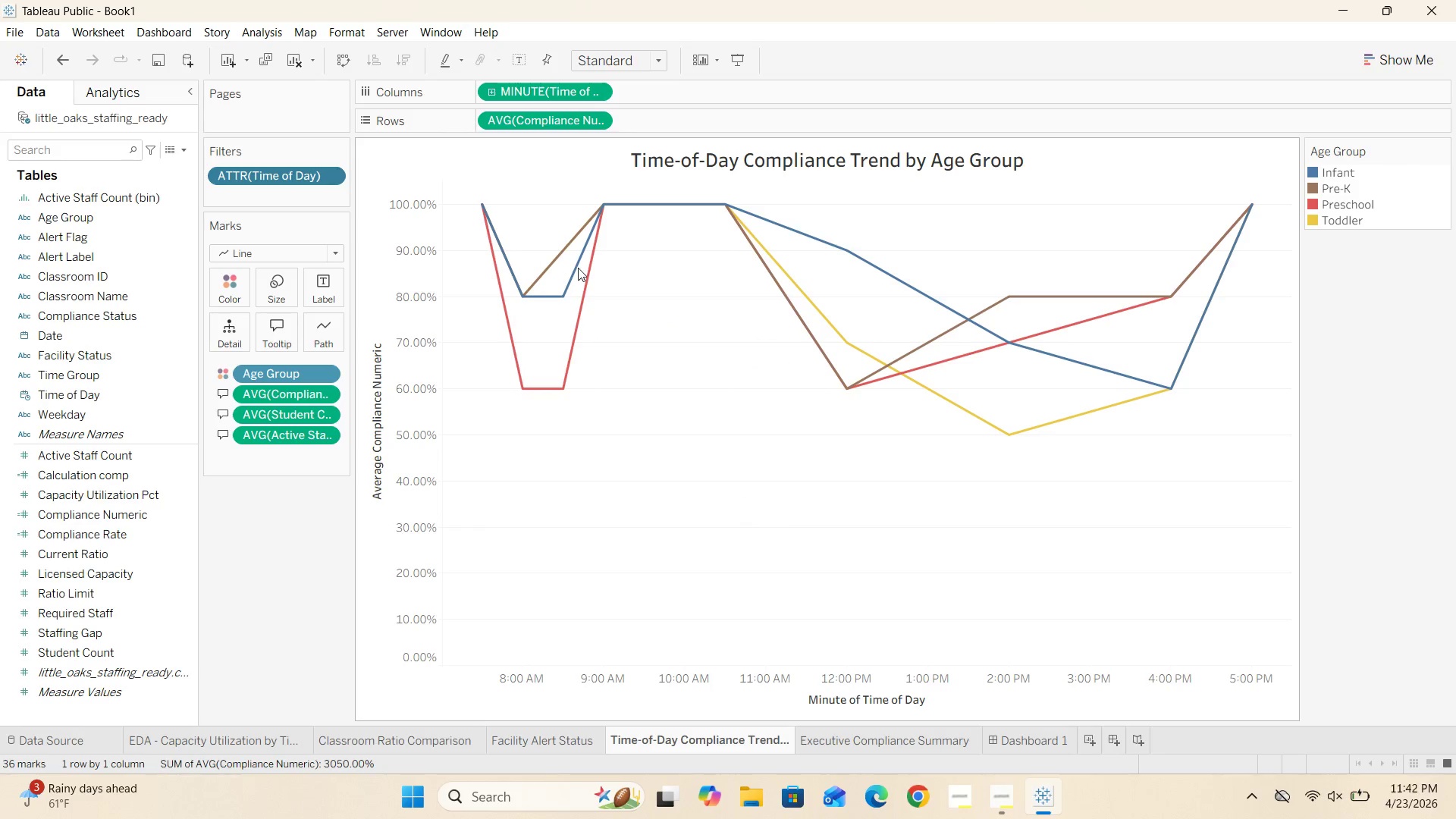 
right_click([318, 181])
 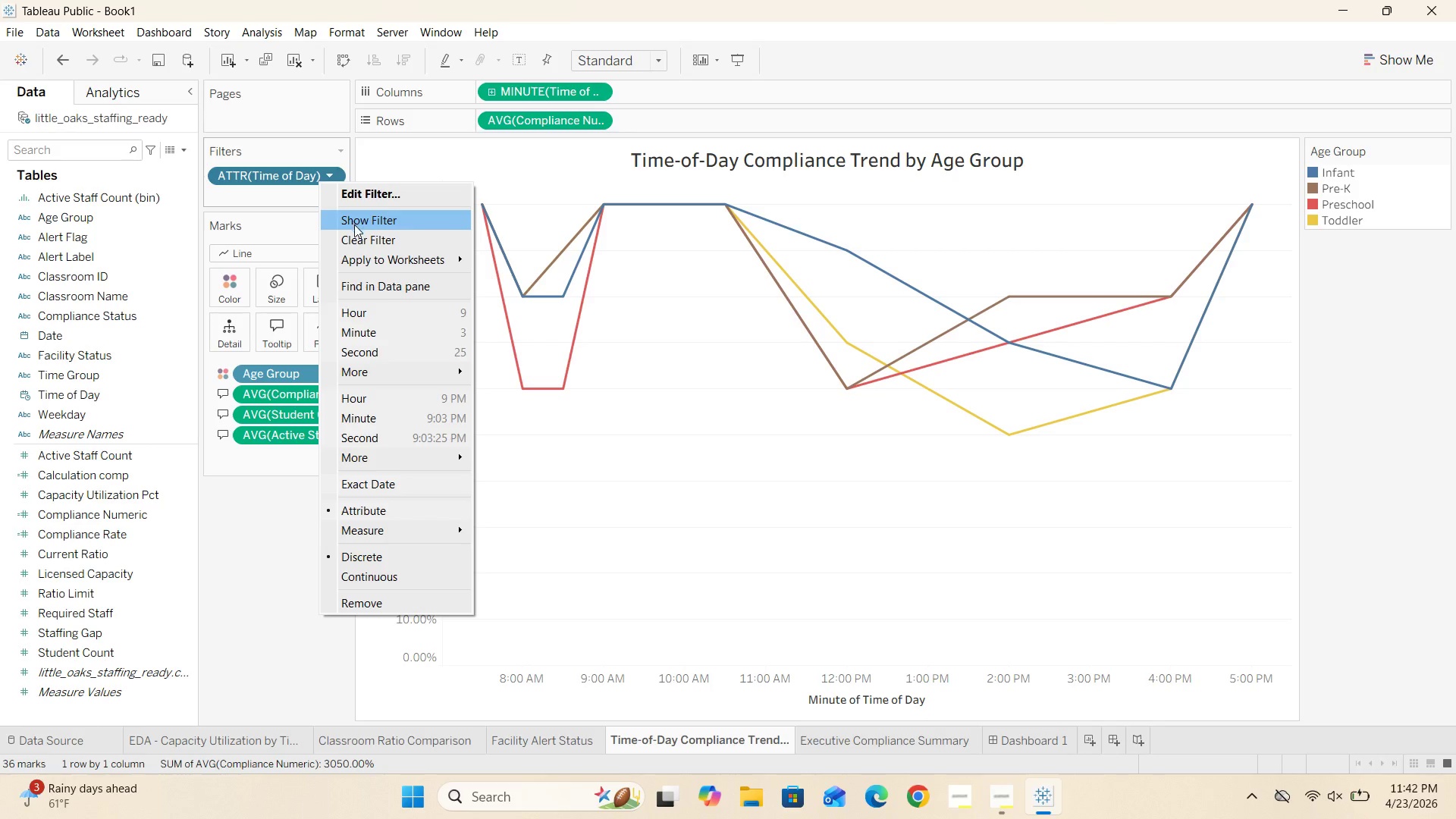 
left_click([358, 225])
 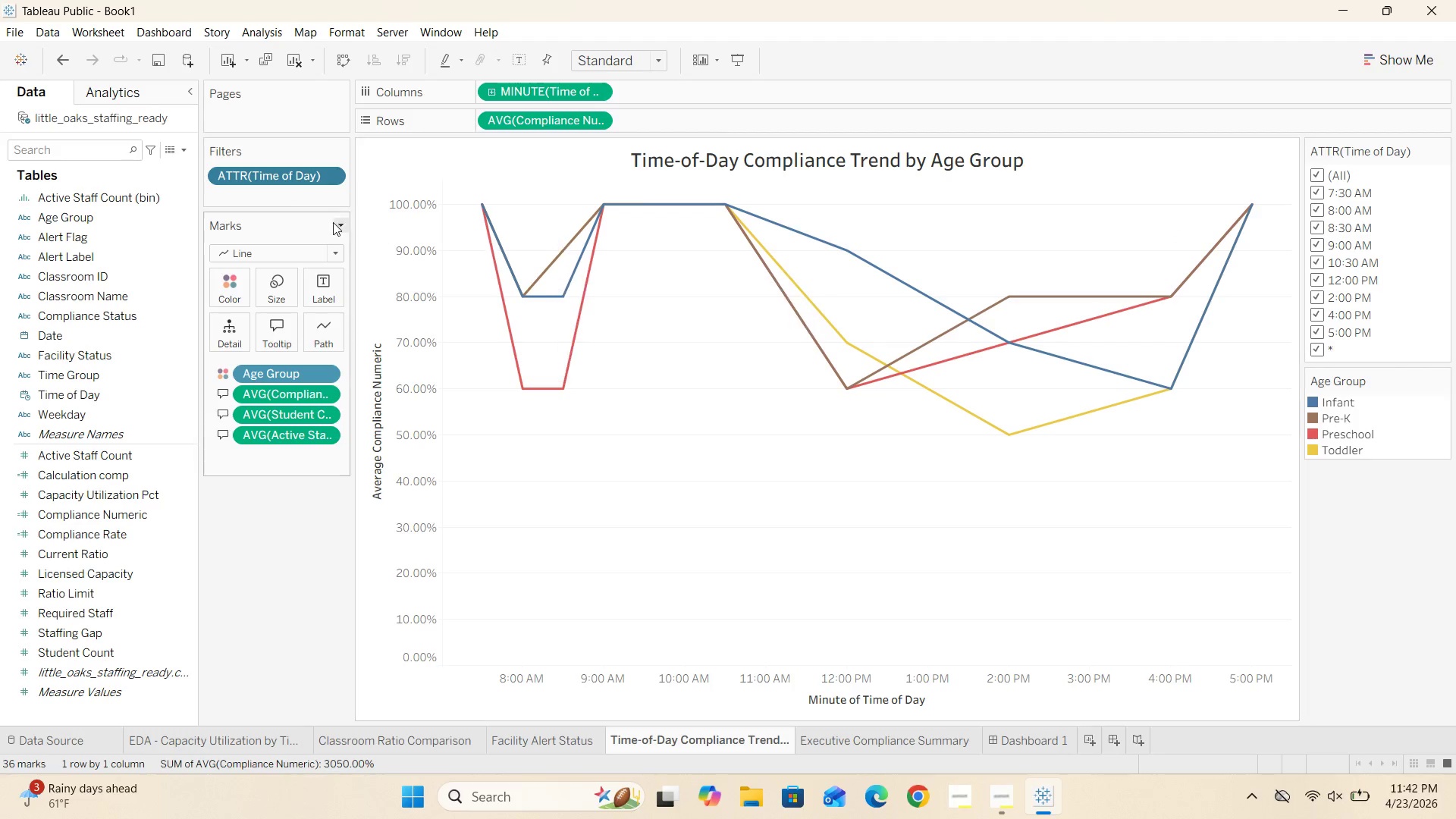 
left_click_drag(start_coordinate=[299, 179], to_coordinate=[296, 535])
 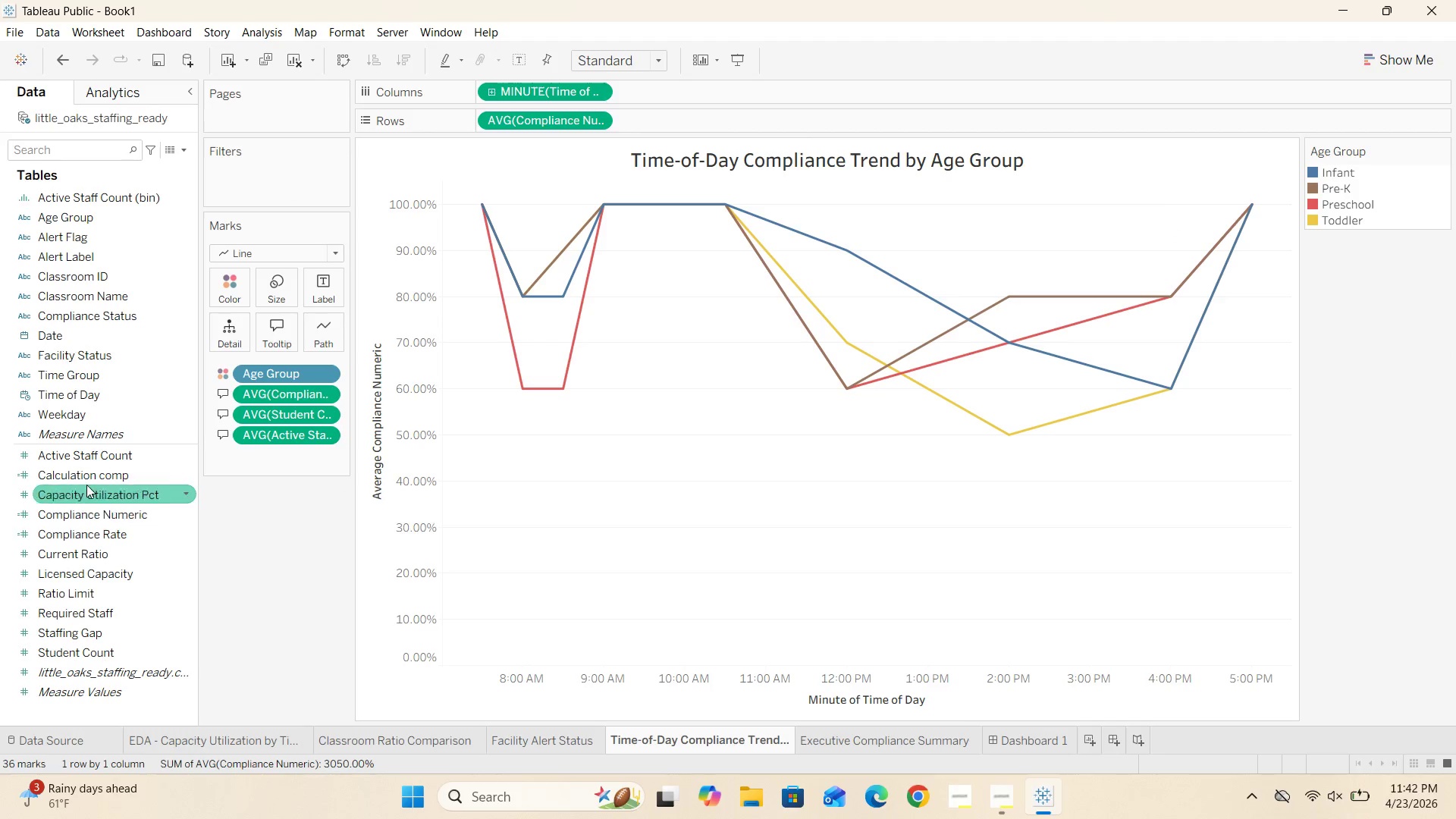 
left_click_drag(start_coordinate=[67, 393], to_coordinate=[237, 171])
 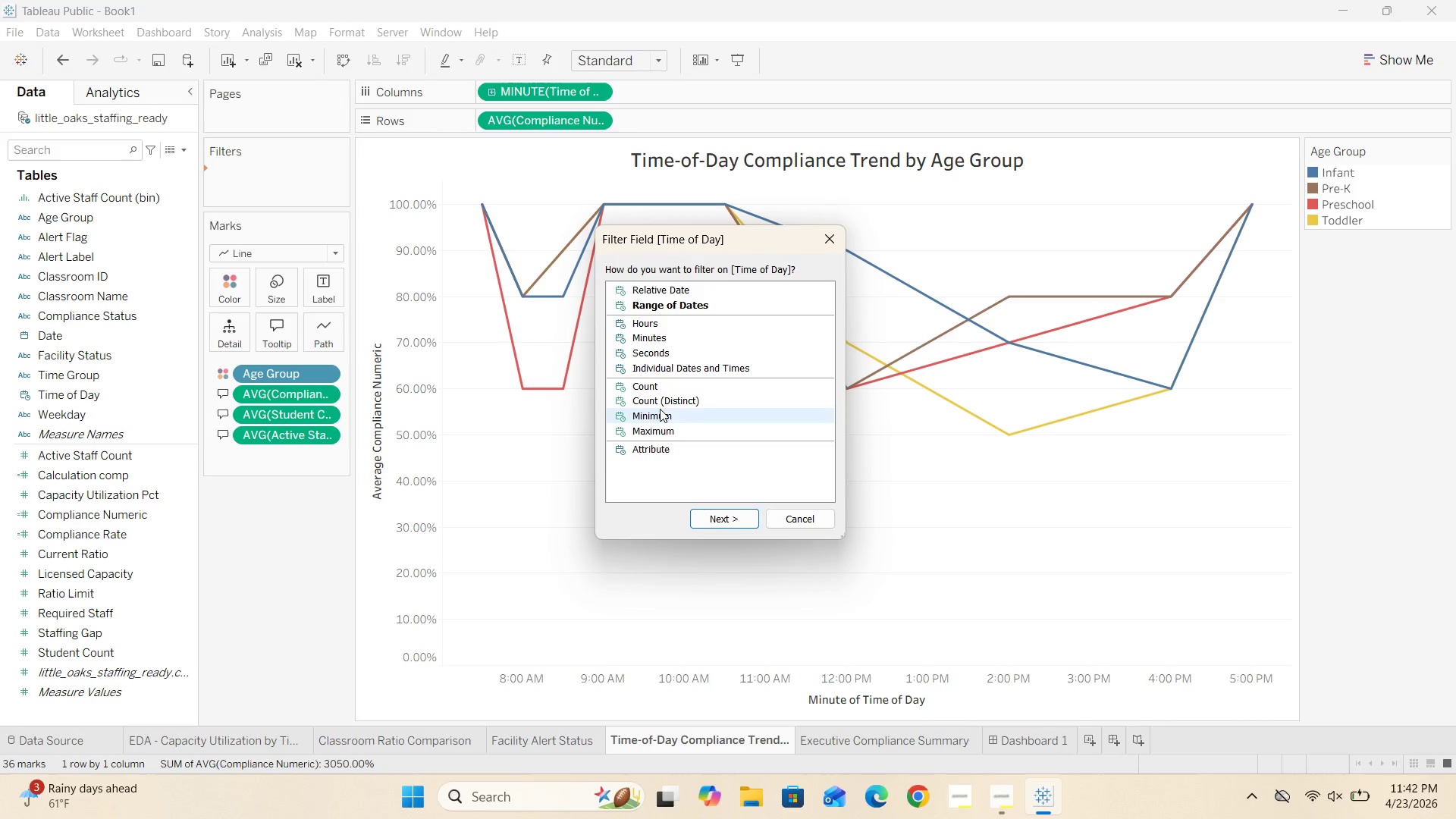 
left_click([661, 449])
 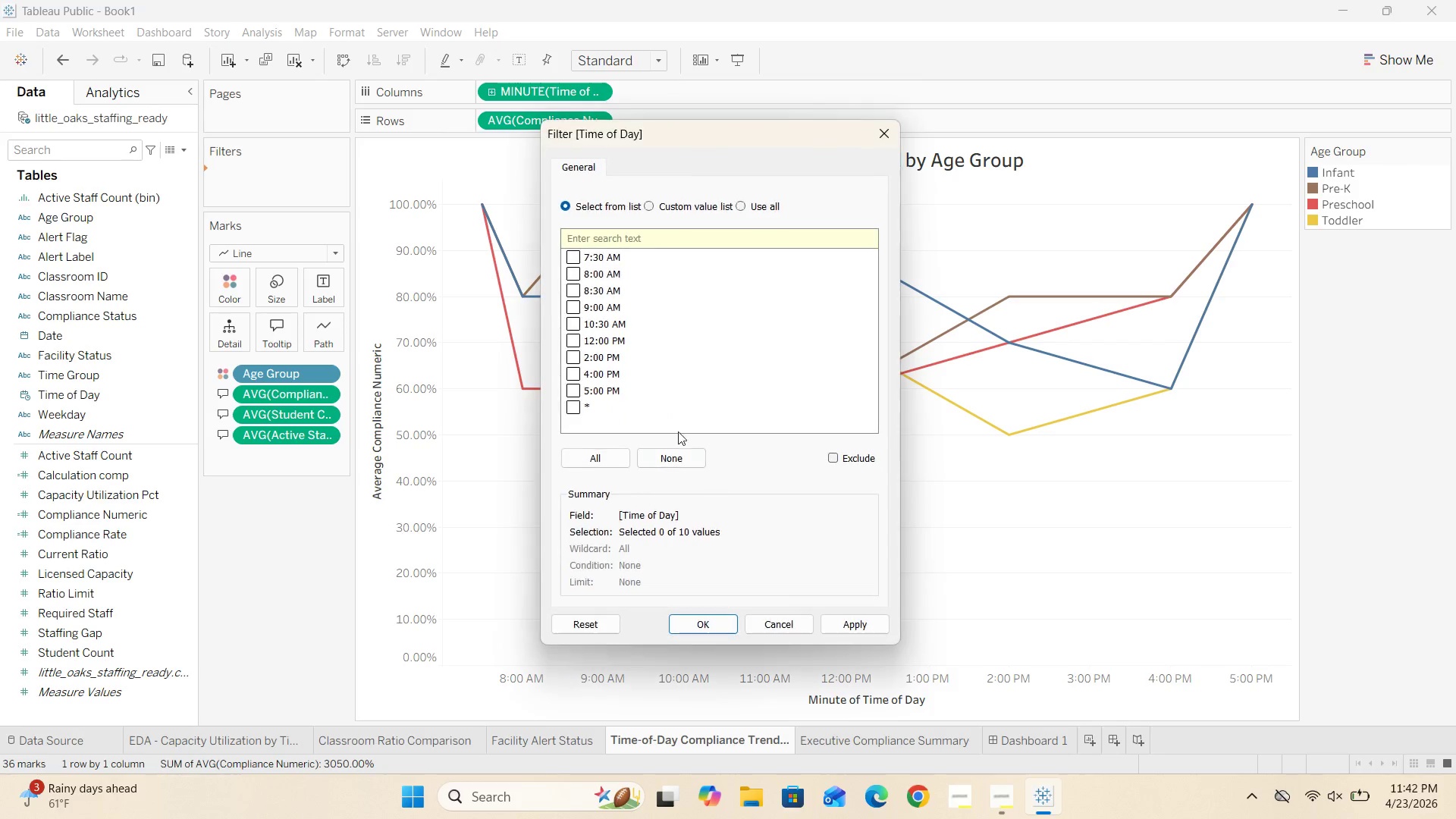 
left_click([576, 255])
 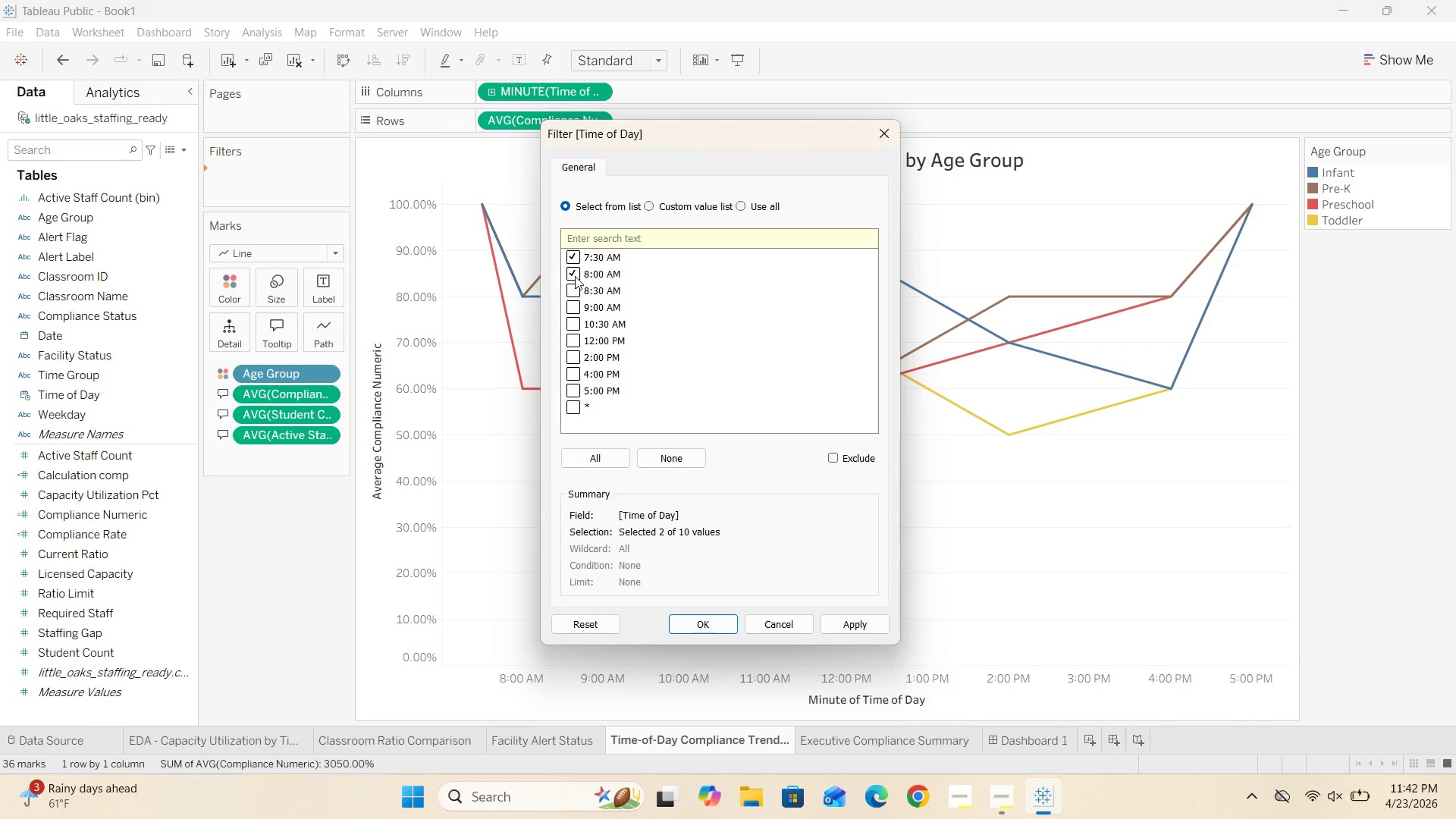 
double_click([573, 288])
 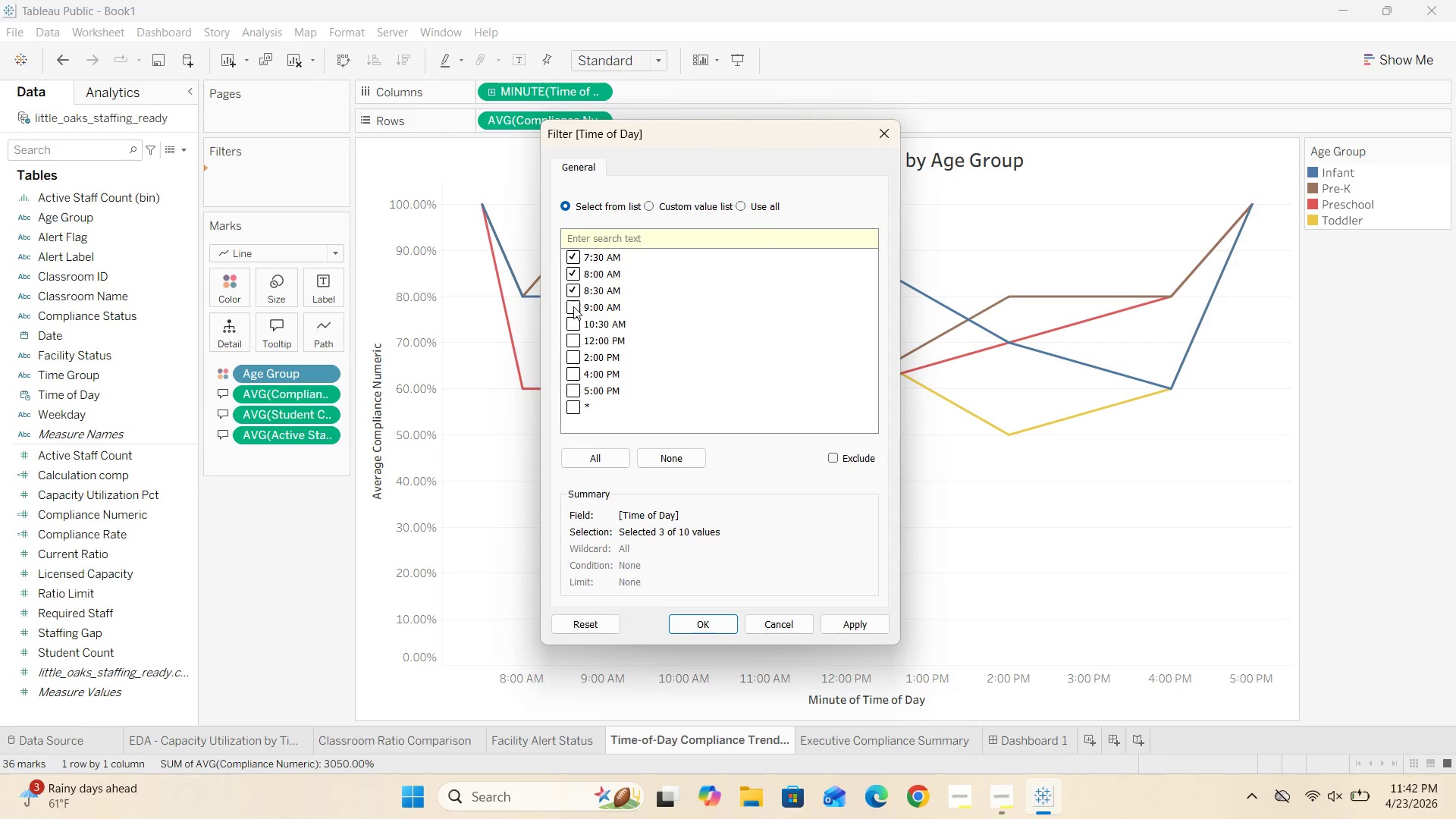 
triple_click([575, 308])
 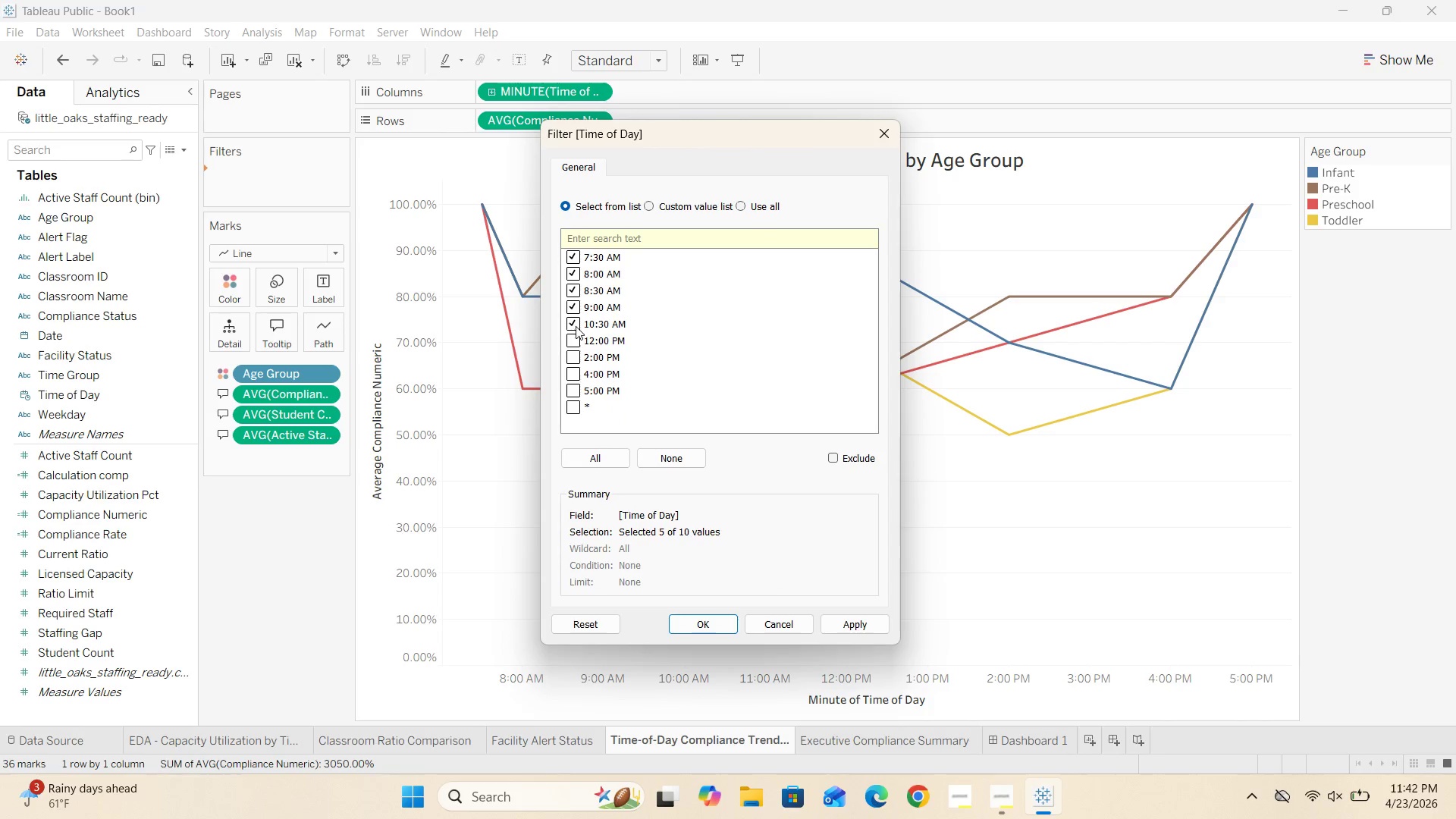 
double_click([573, 347])
 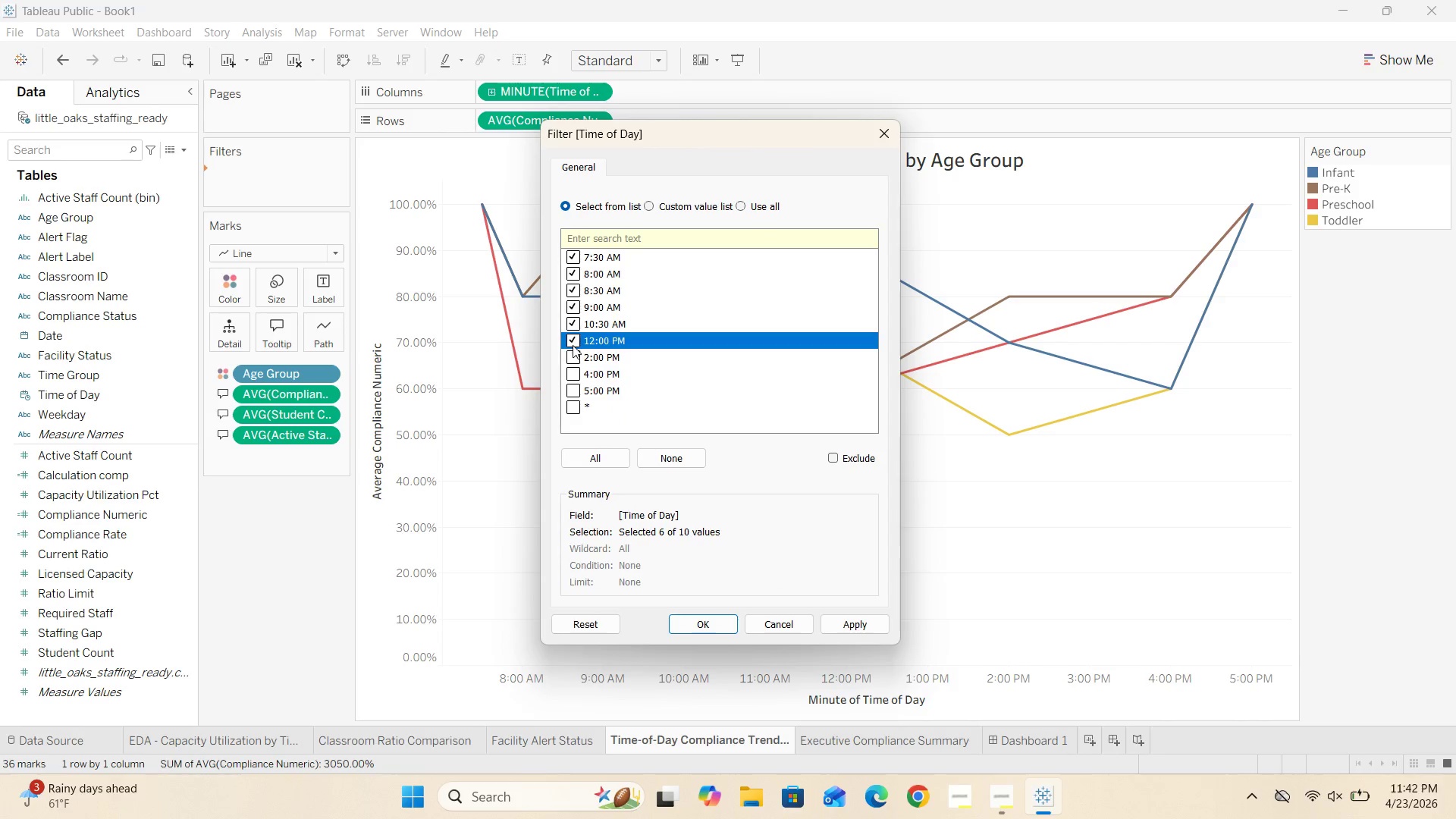 
double_click([571, 355])
 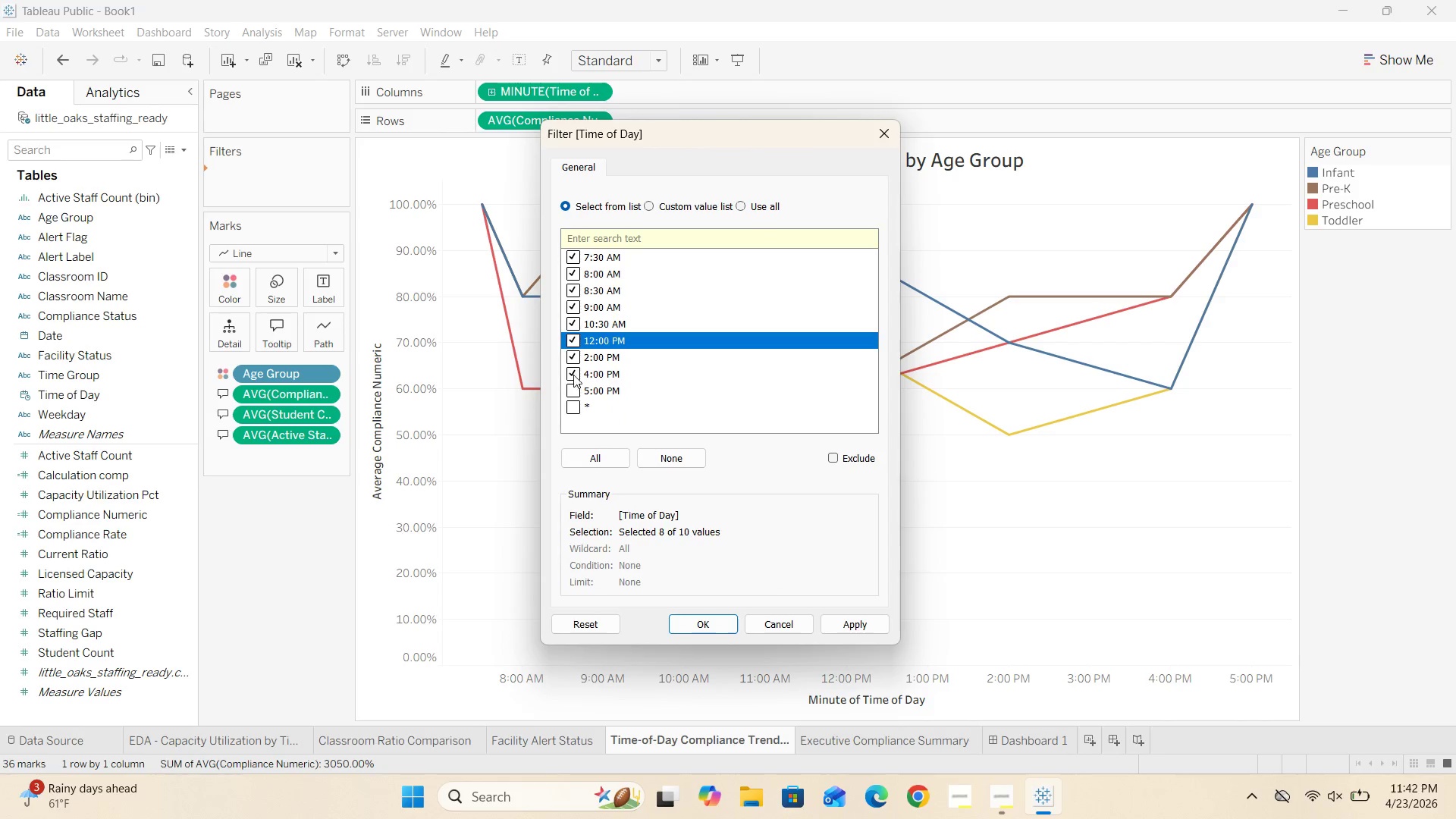 
double_click([573, 389])
 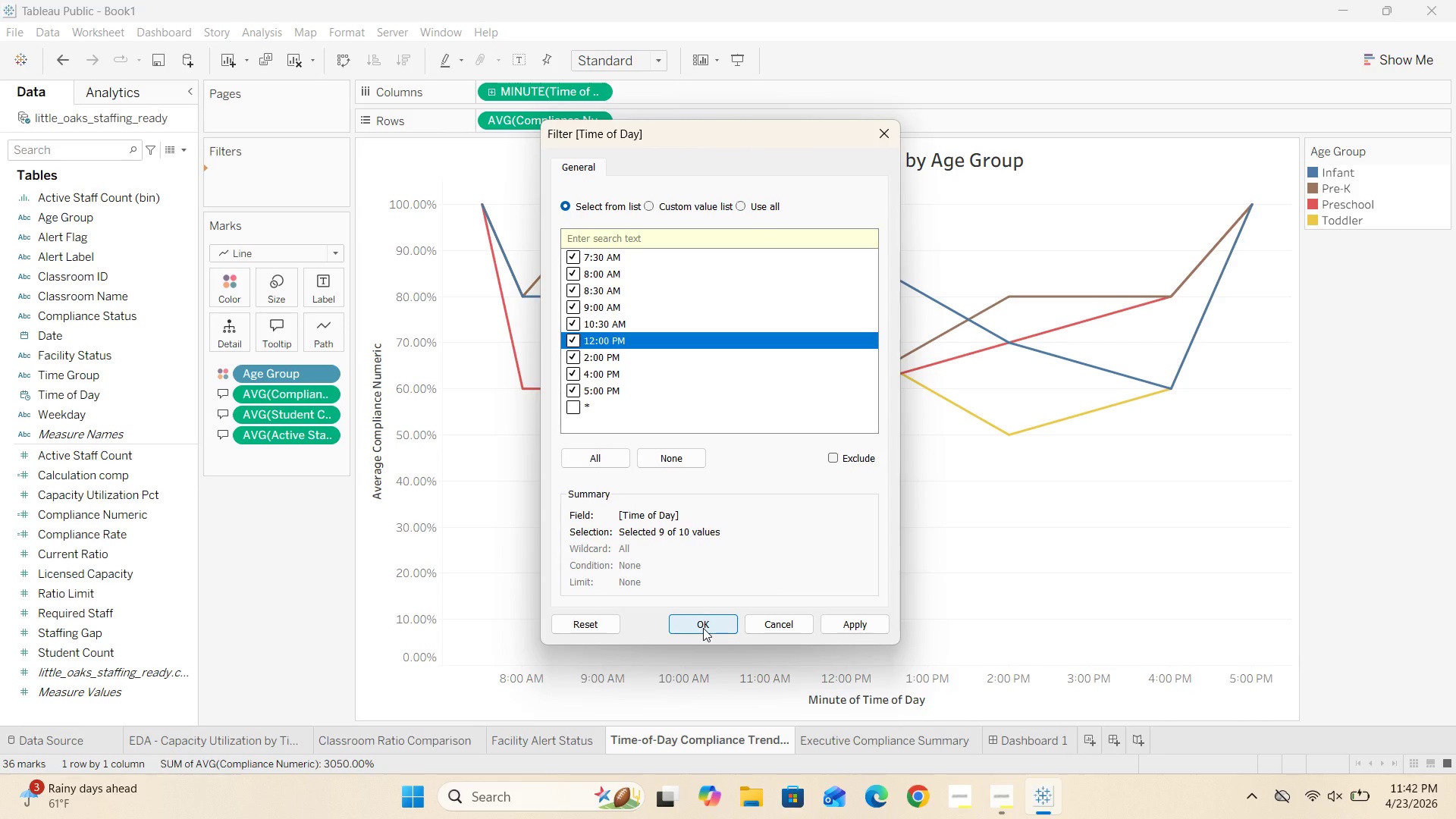 
wait(7.11)
 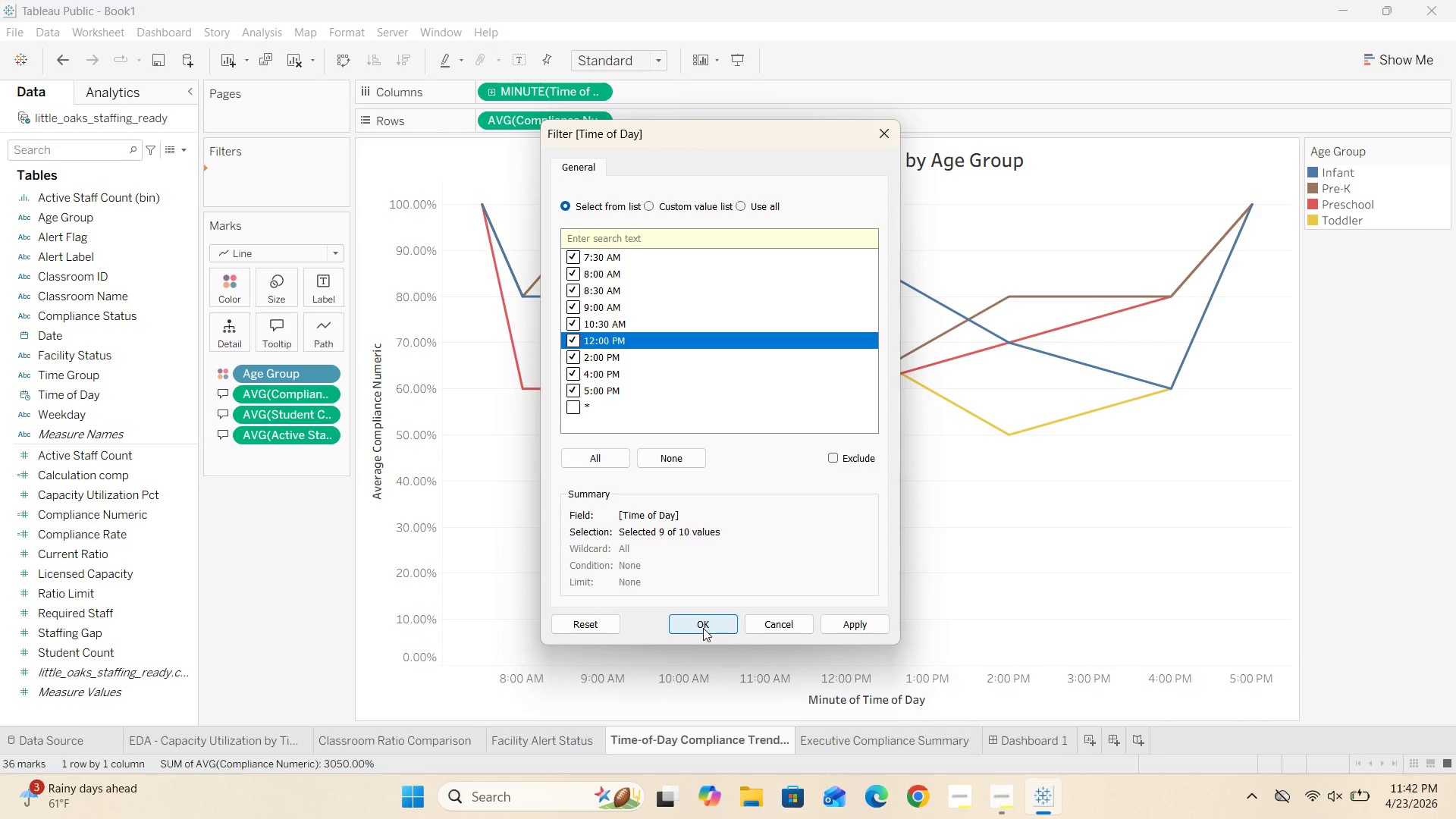 
left_click([703, 628])
 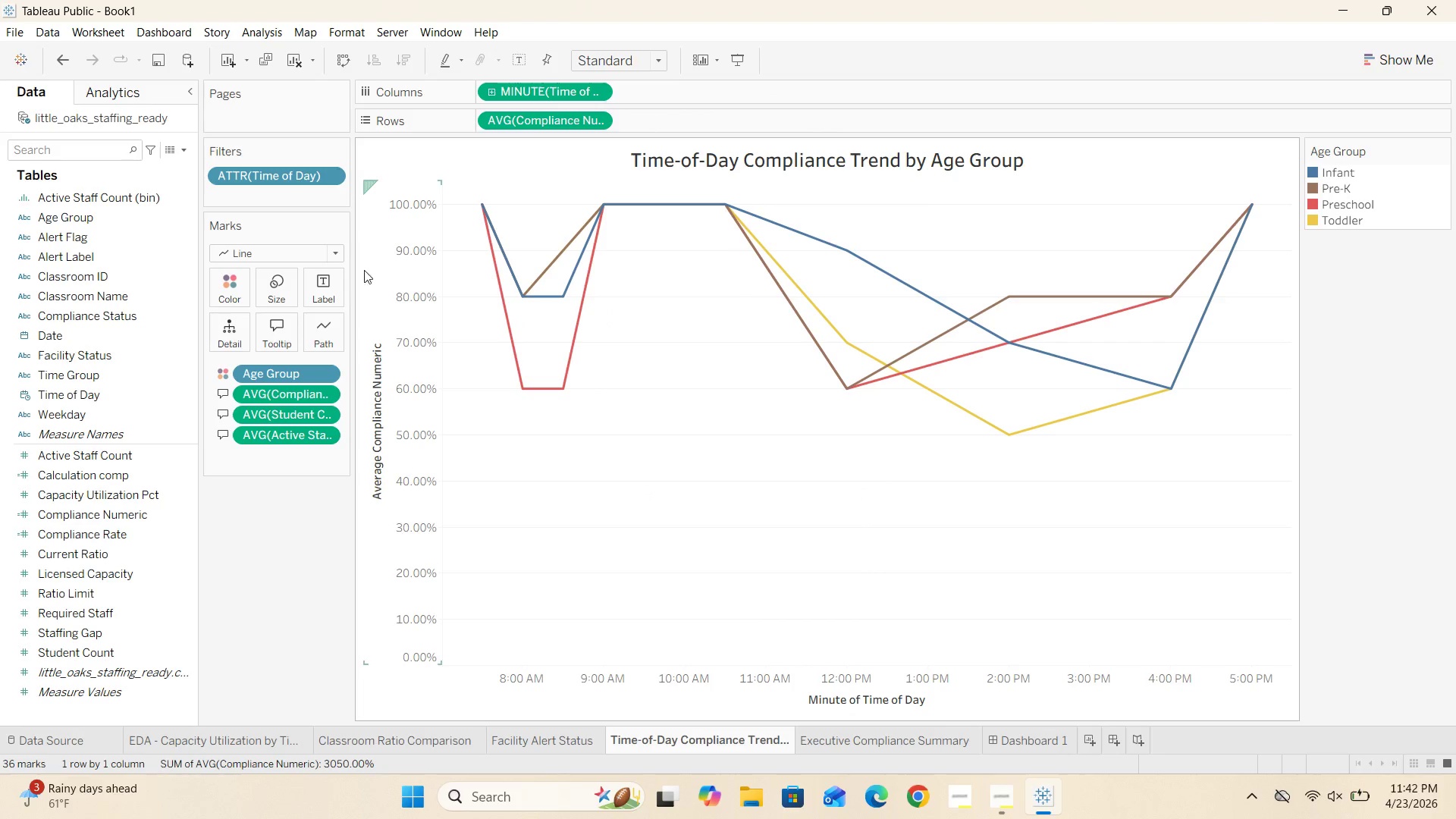 
left_click([331, 176])
 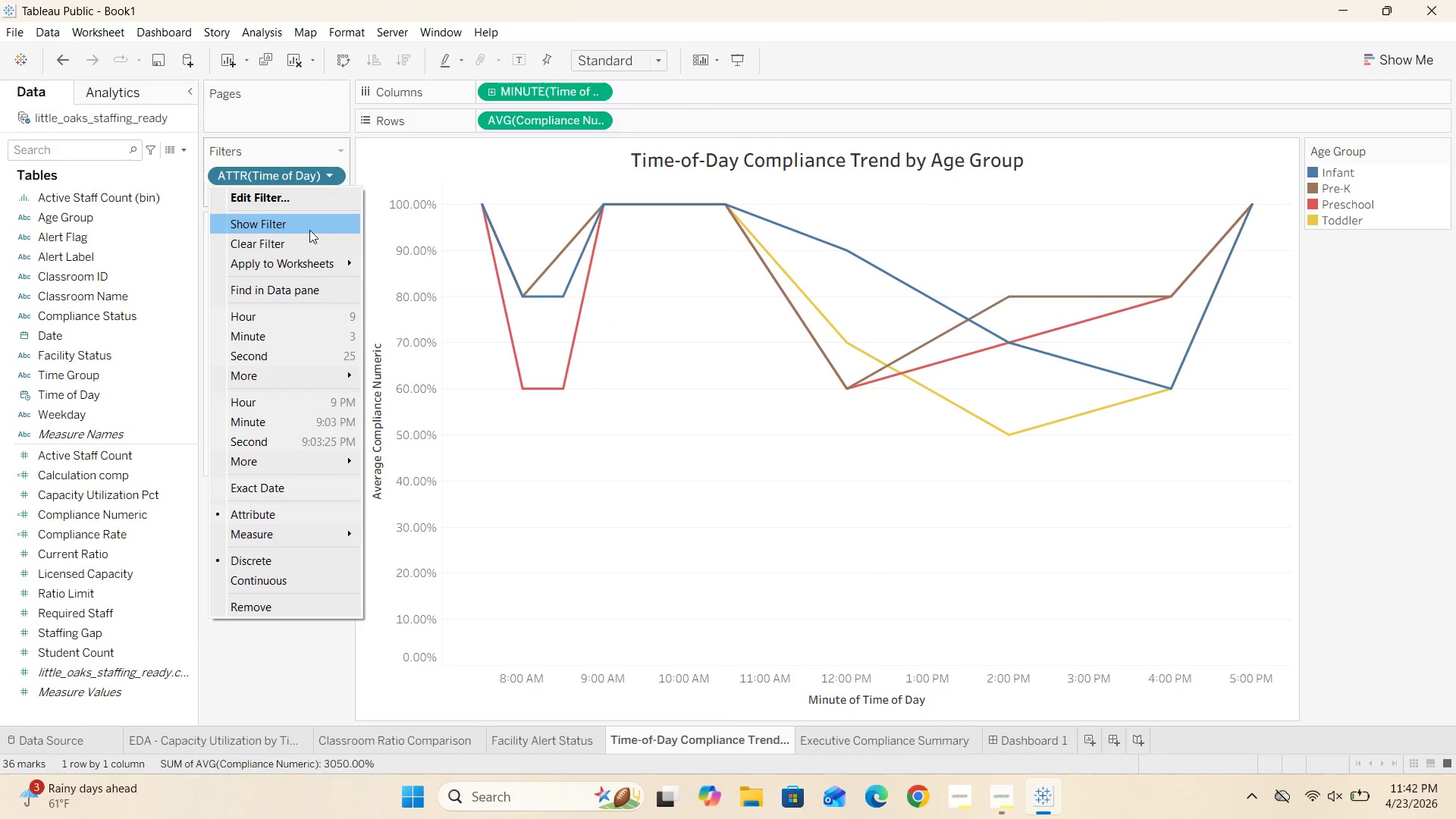 
left_click([306, 229])
 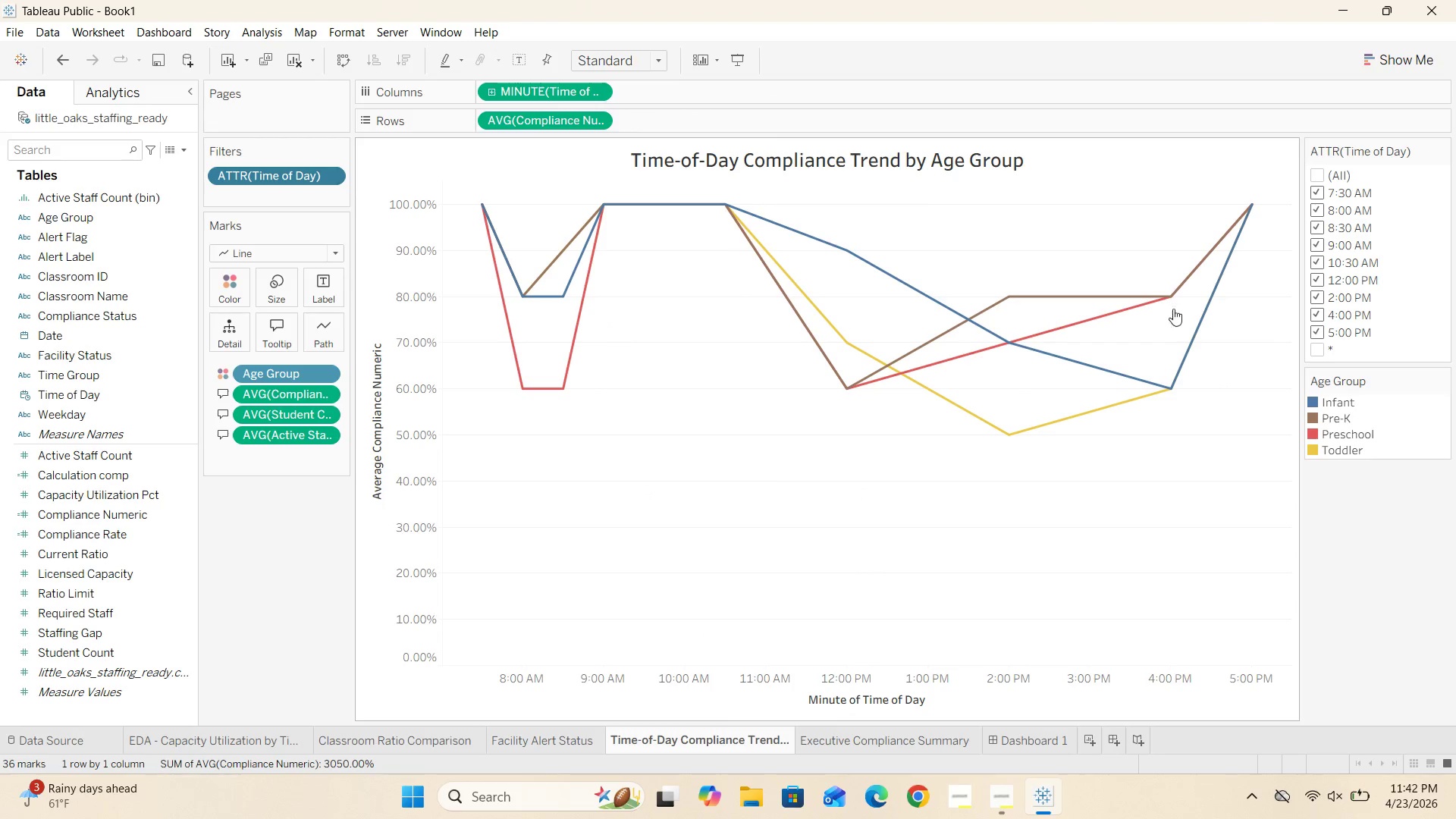 
left_click([1325, 349])
 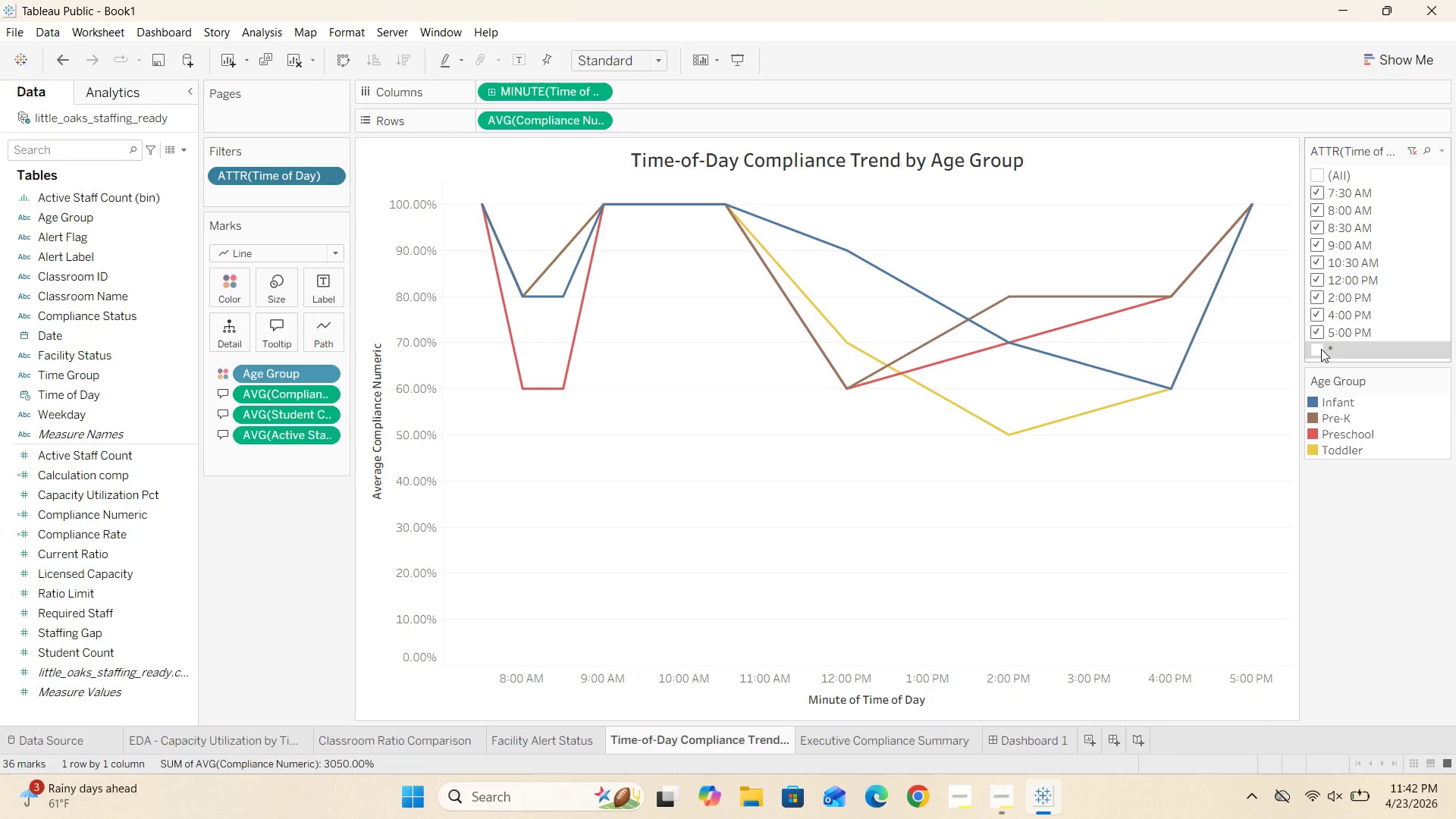 
left_click([1320, 349])
 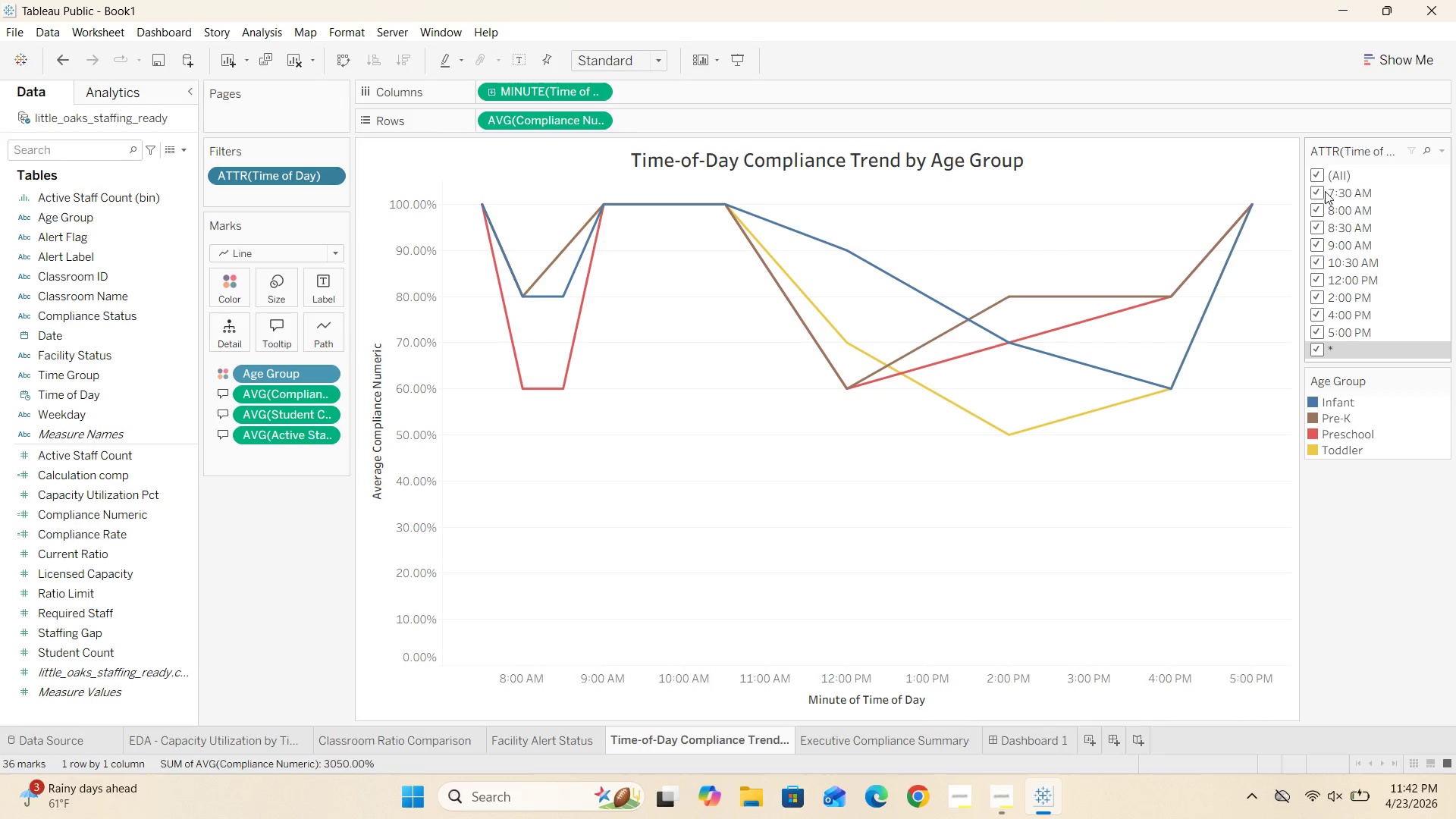 
left_click([1320, 178])
 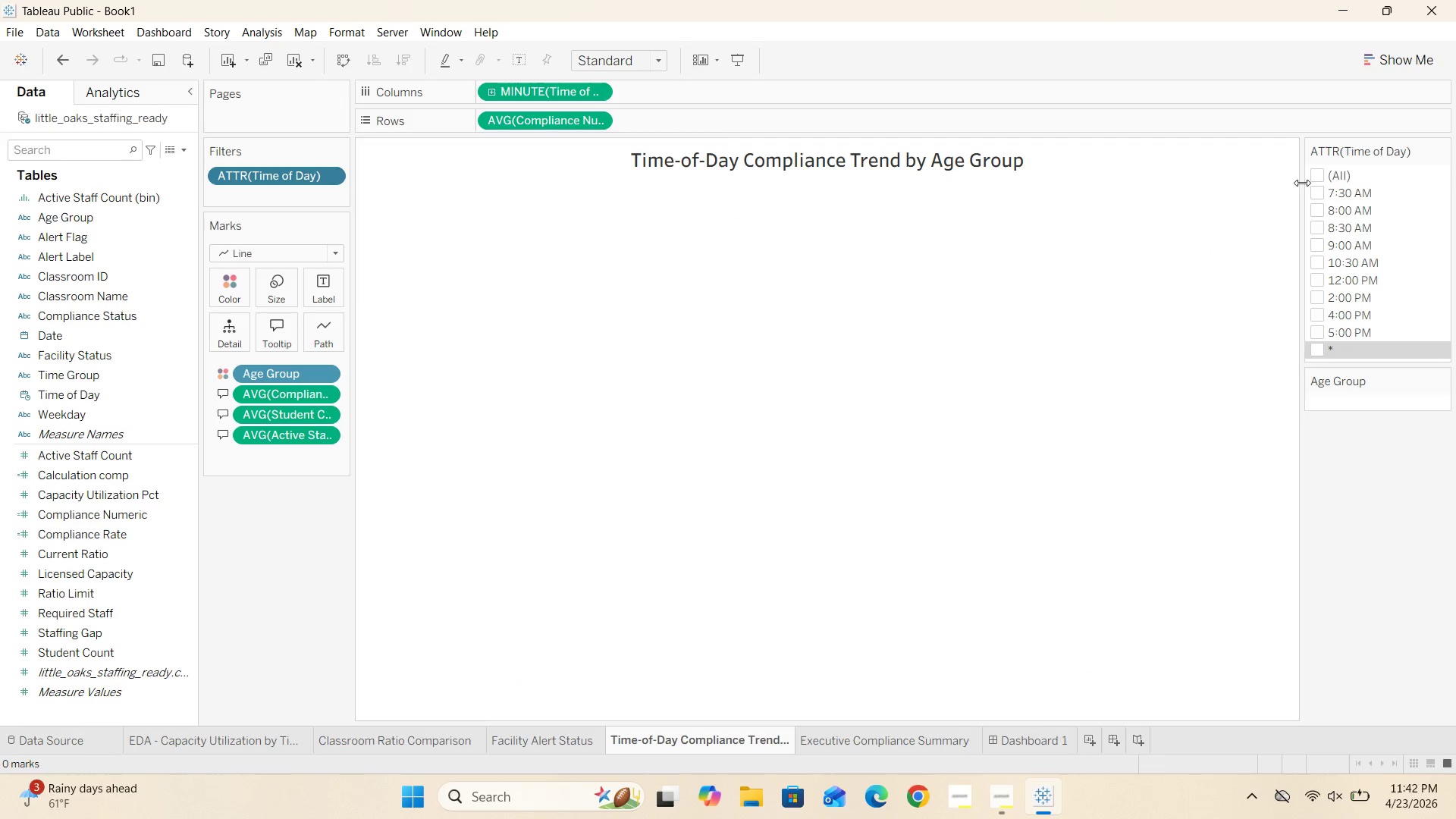 
left_click([1311, 175])
 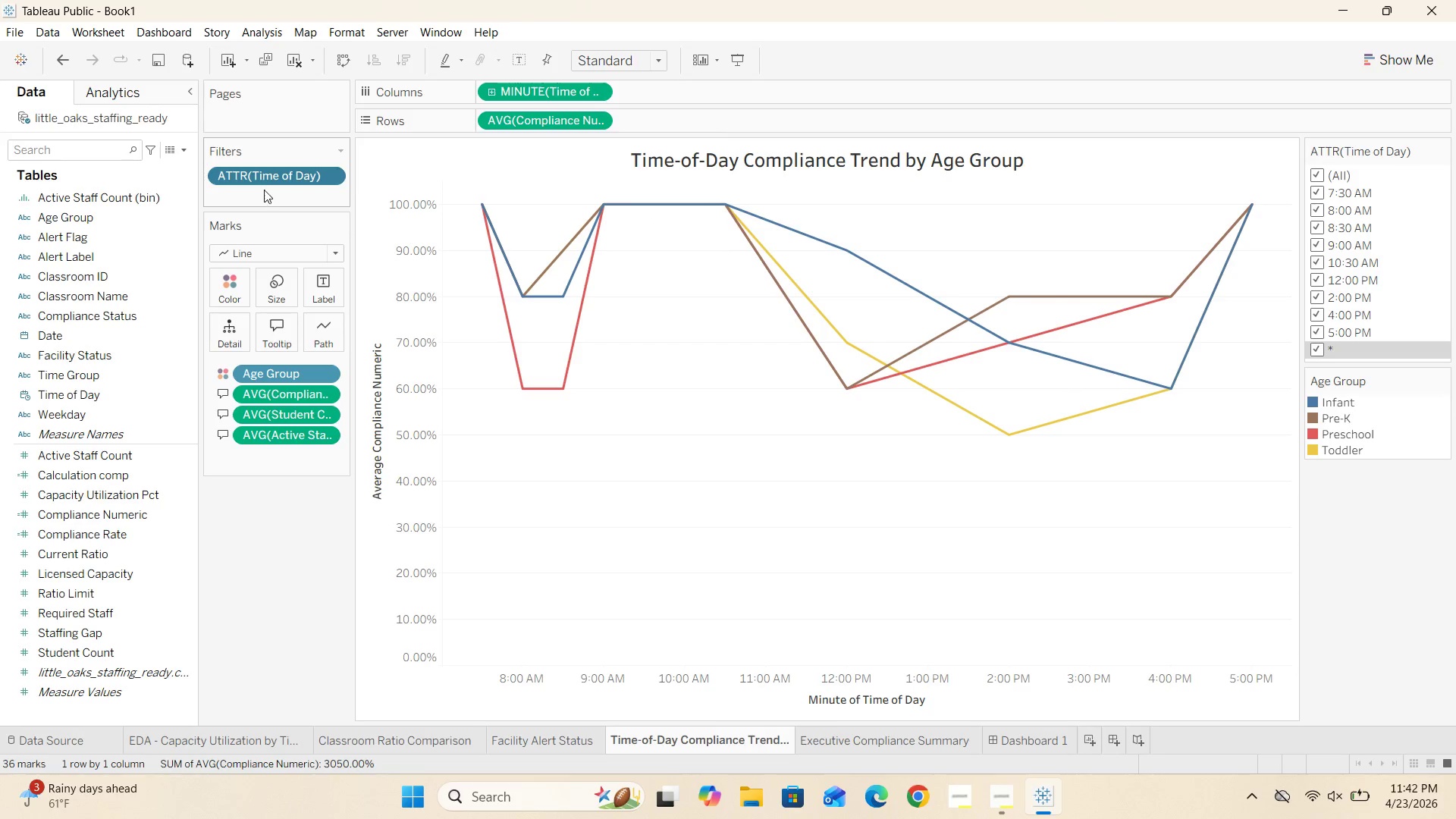 
left_click_drag(start_coordinate=[267, 174], to_coordinate=[246, 538])
 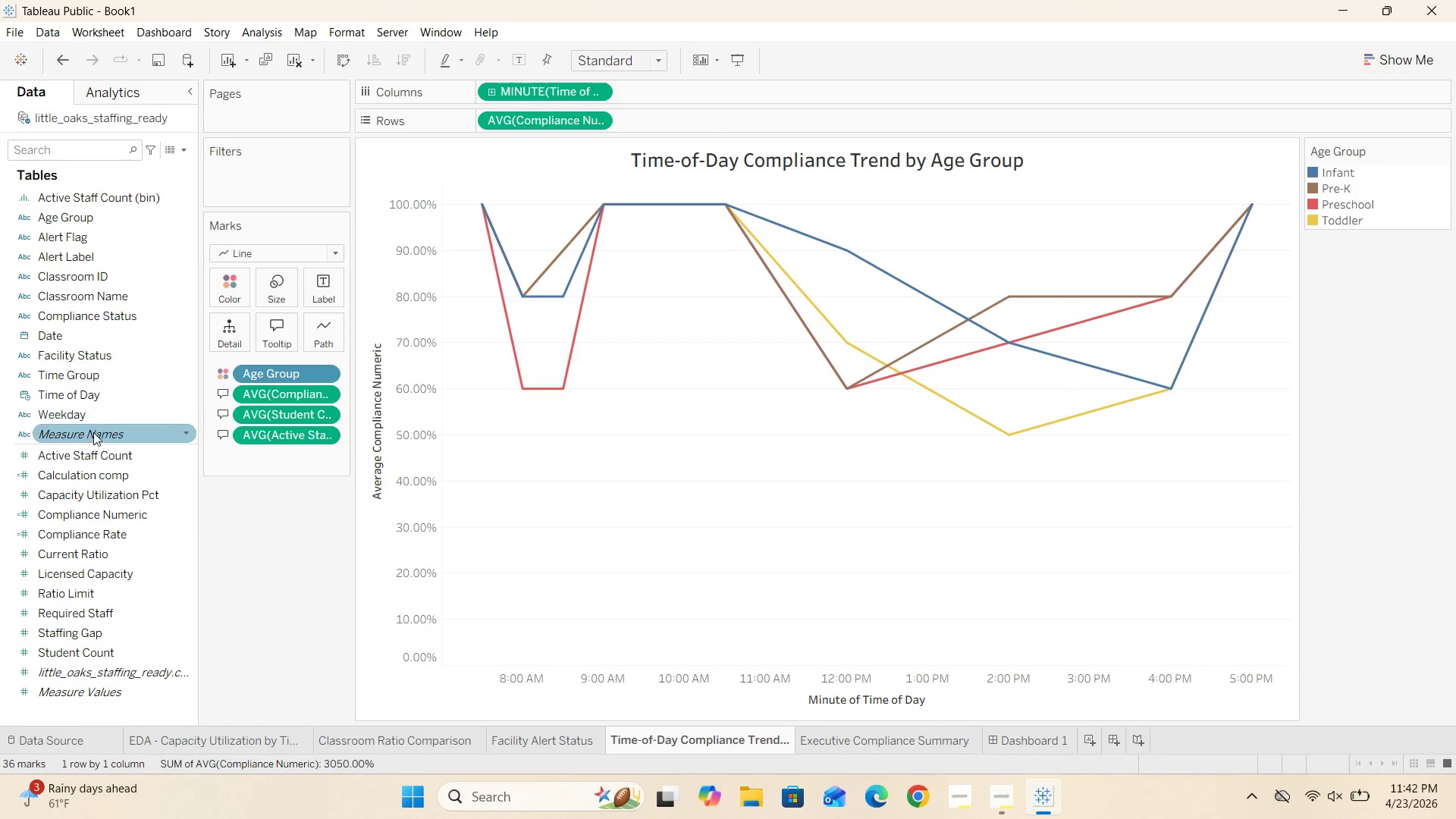 
left_click_drag(start_coordinate=[89, 394], to_coordinate=[262, 175])
 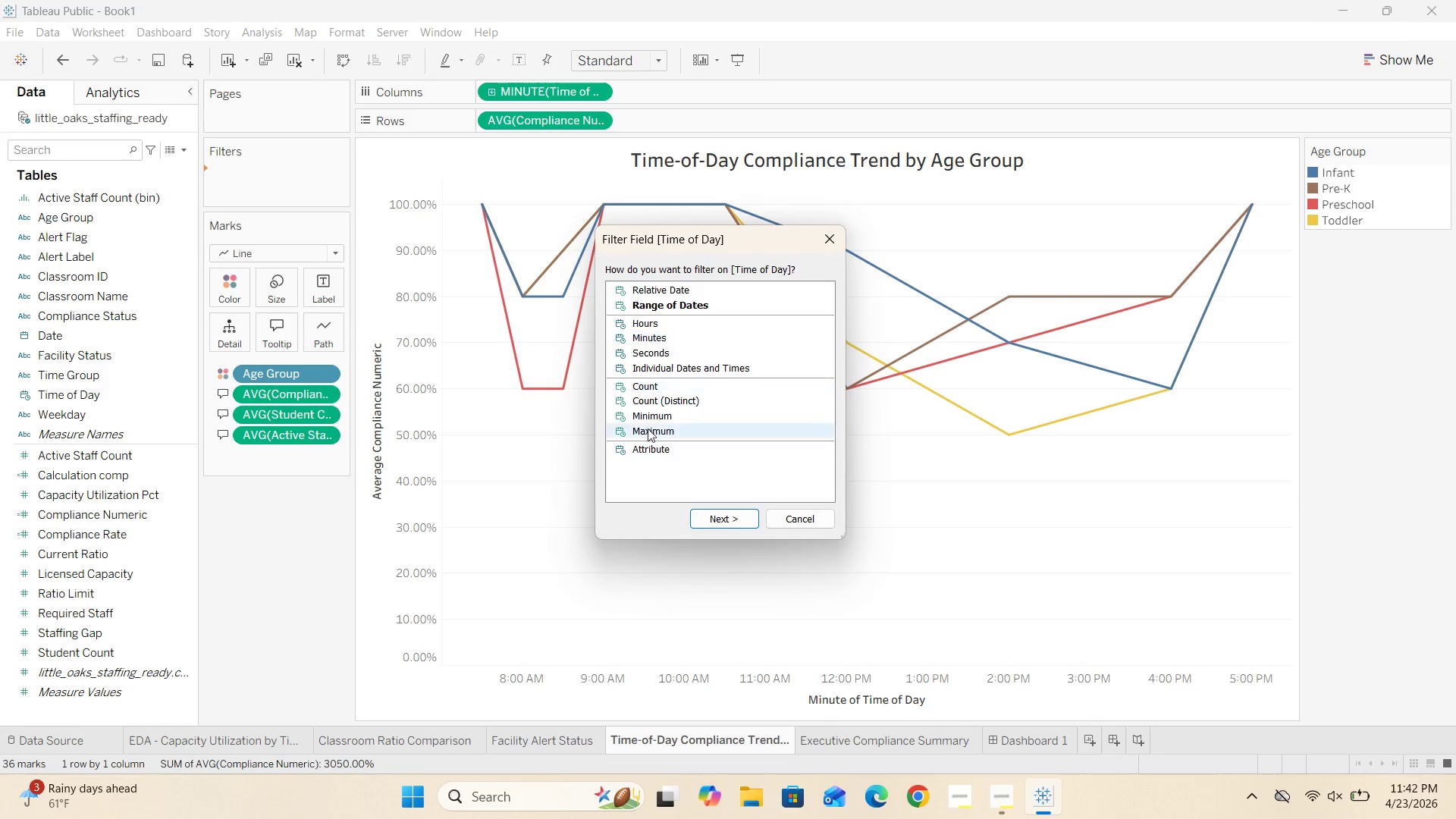 
left_click([642, 454])
 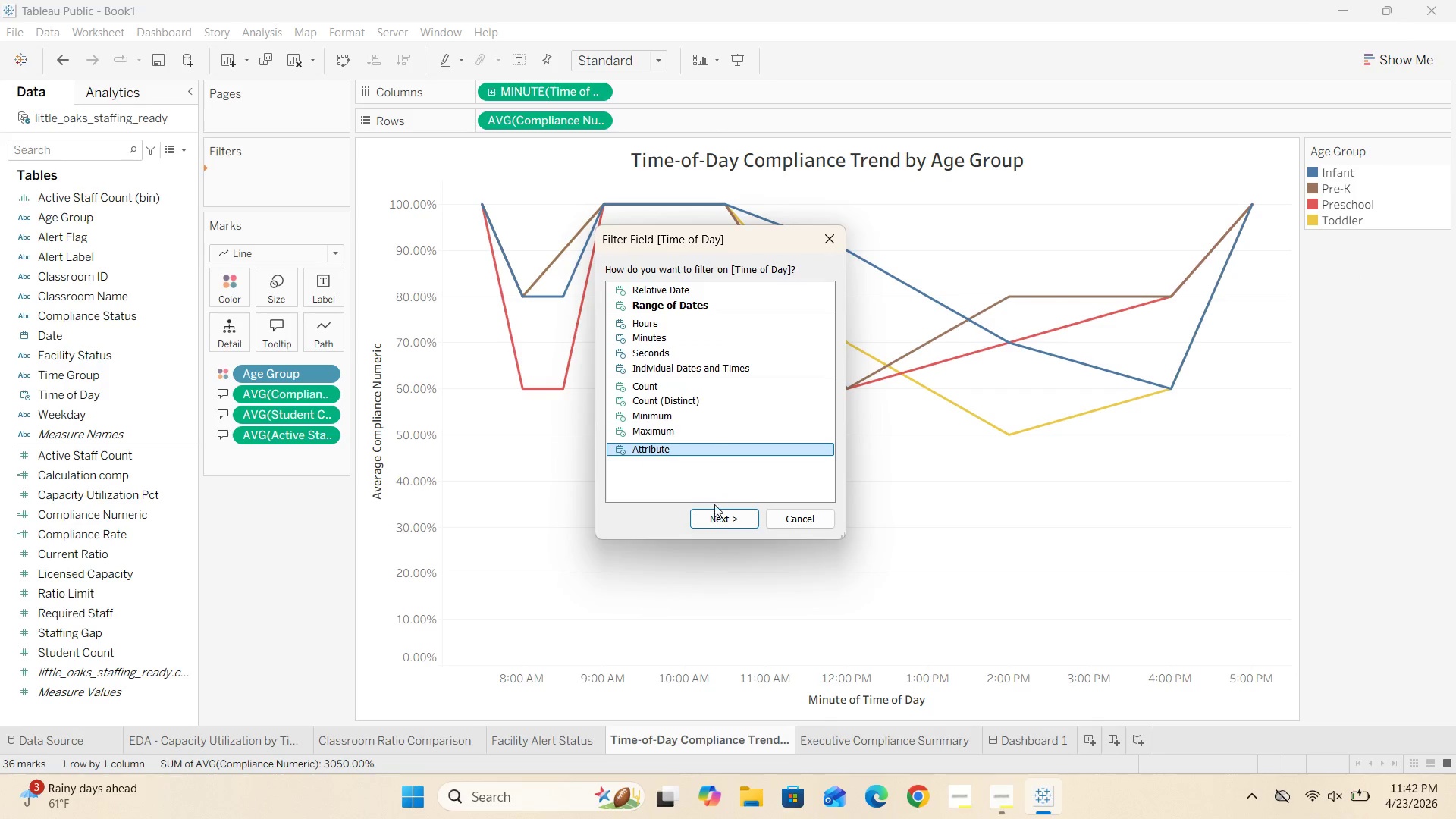 
left_click([715, 517])
 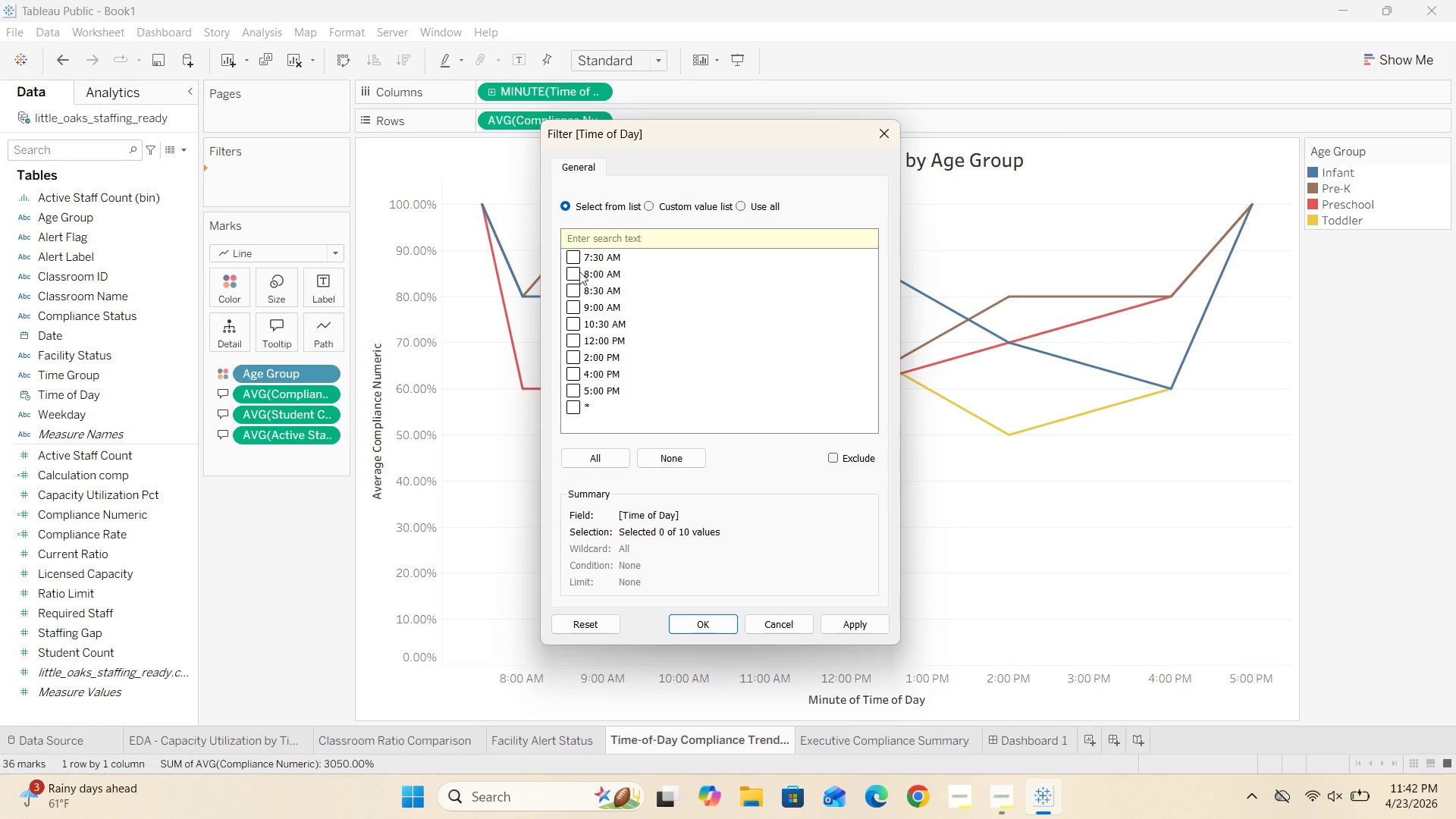 
left_click([570, 252])
 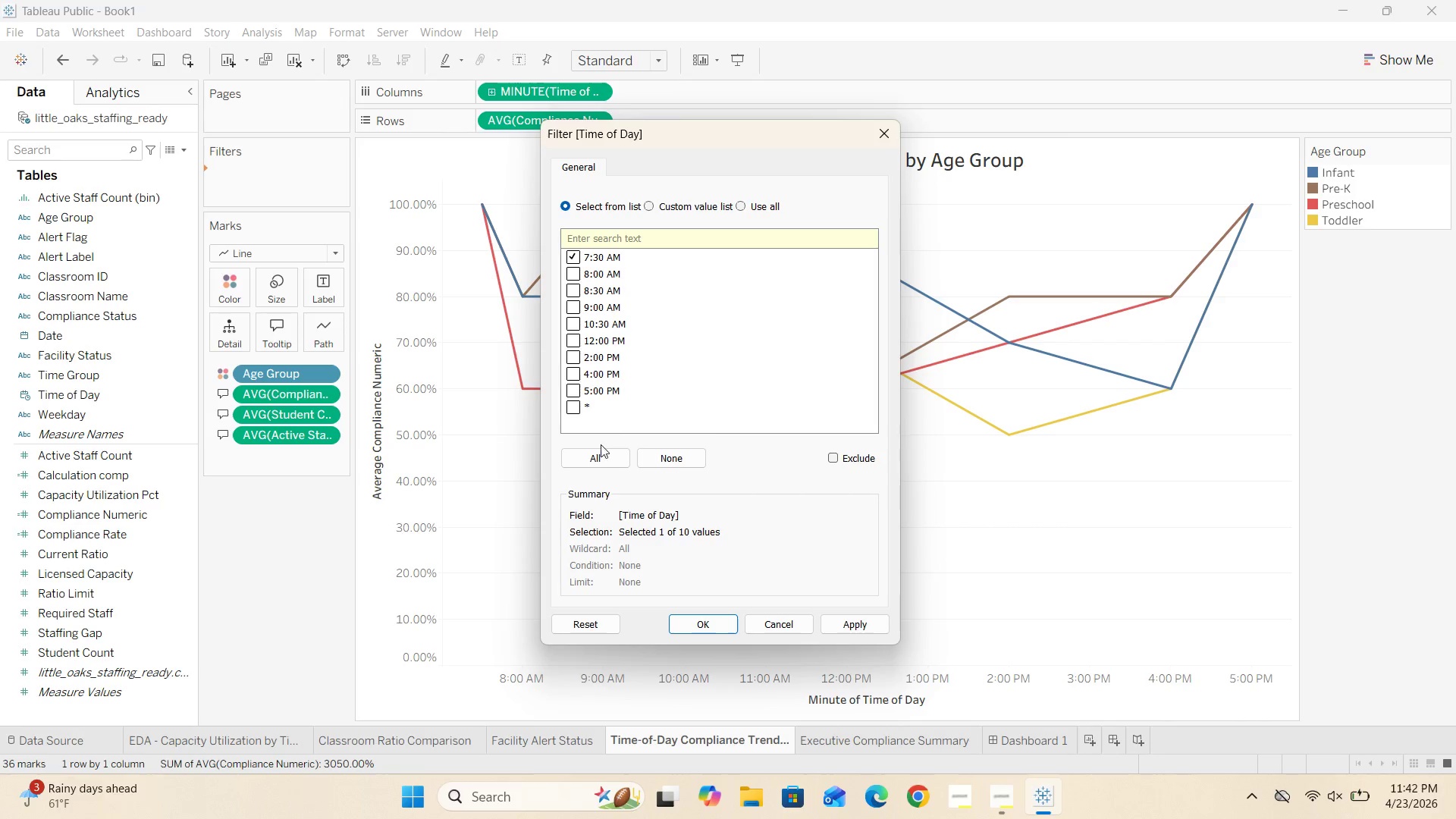 
left_click([597, 456])
 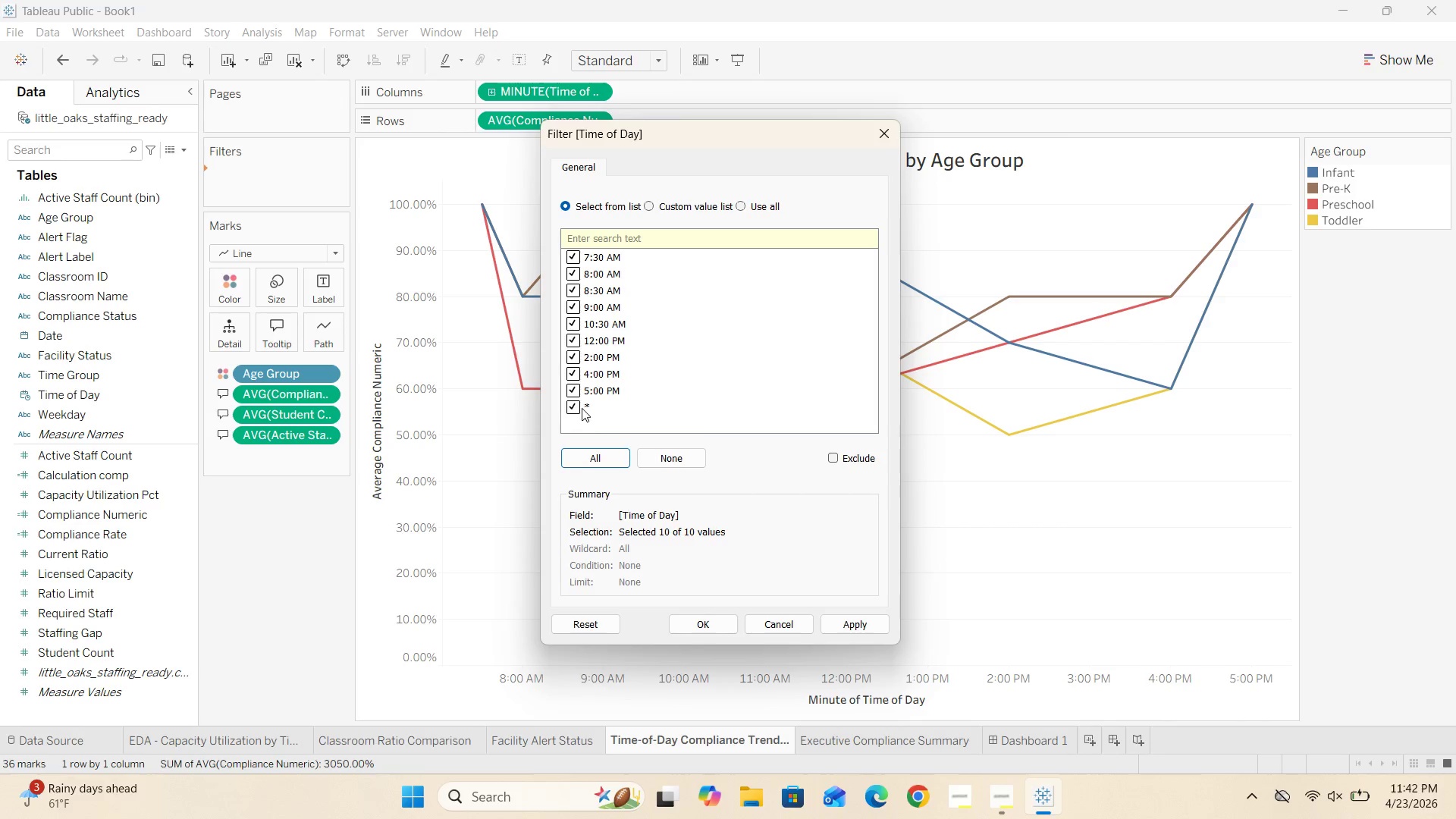 
left_click([573, 406])
 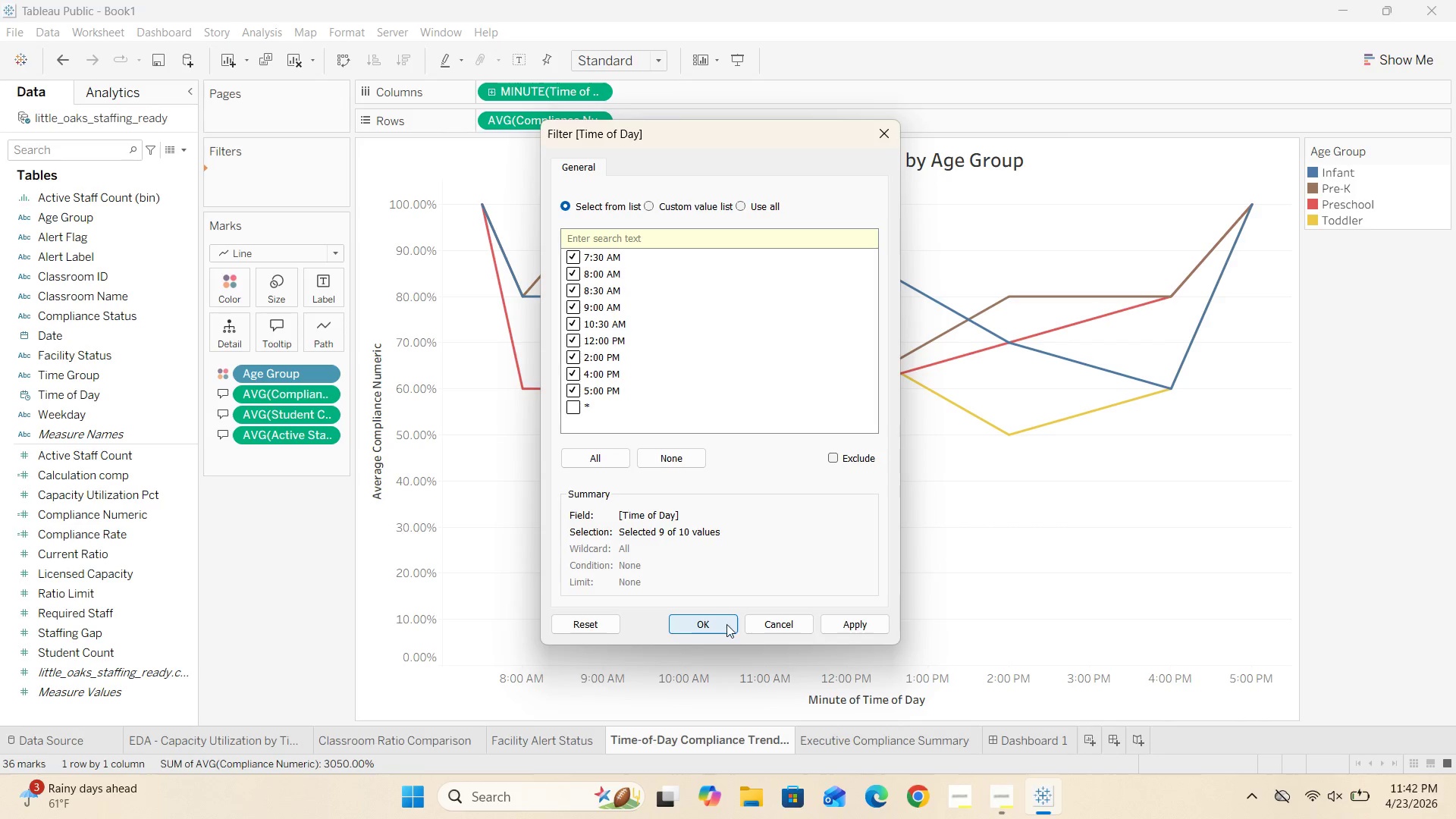 
left_click([846, 624])
 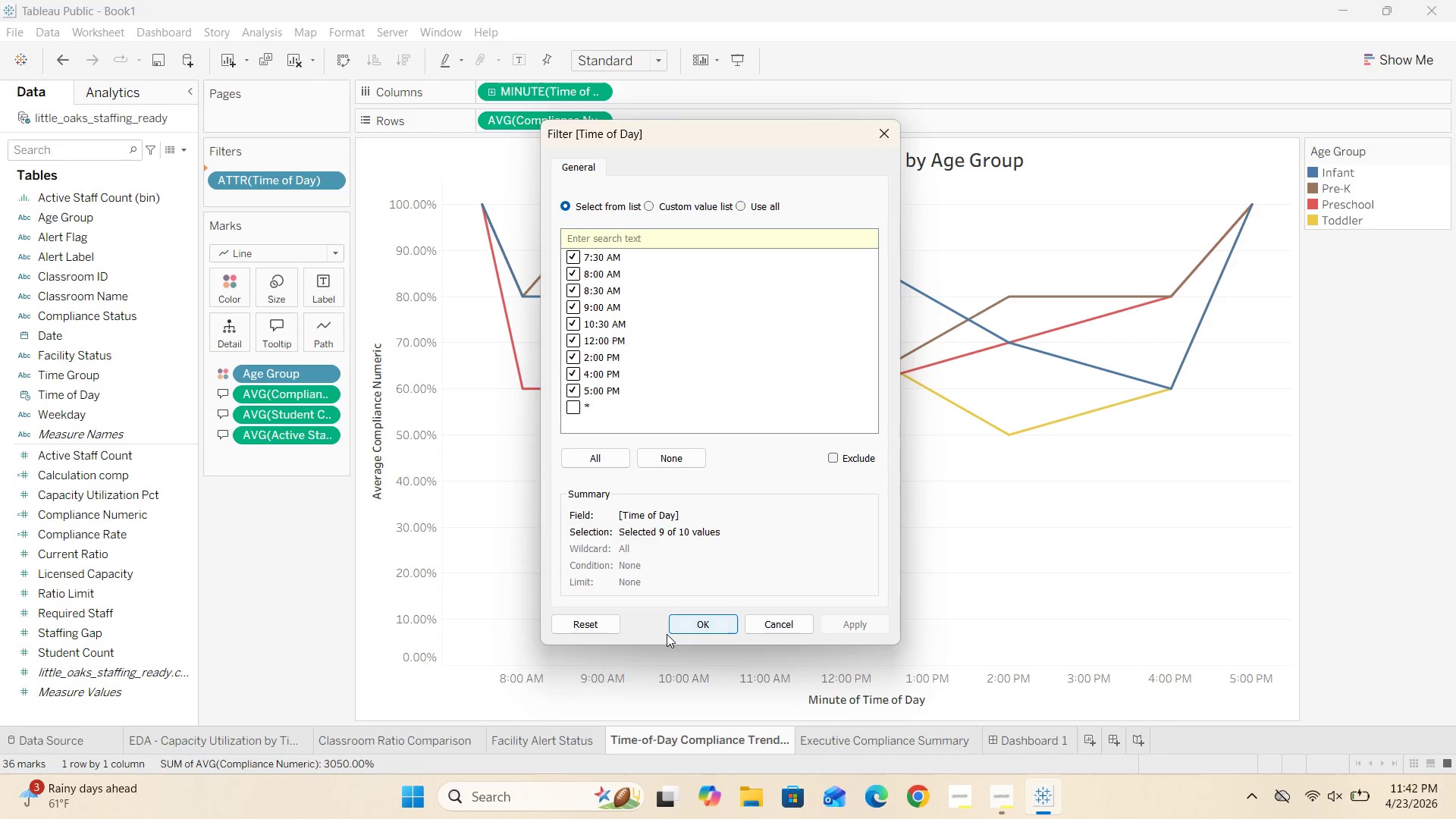 
left_click([689, 624])
 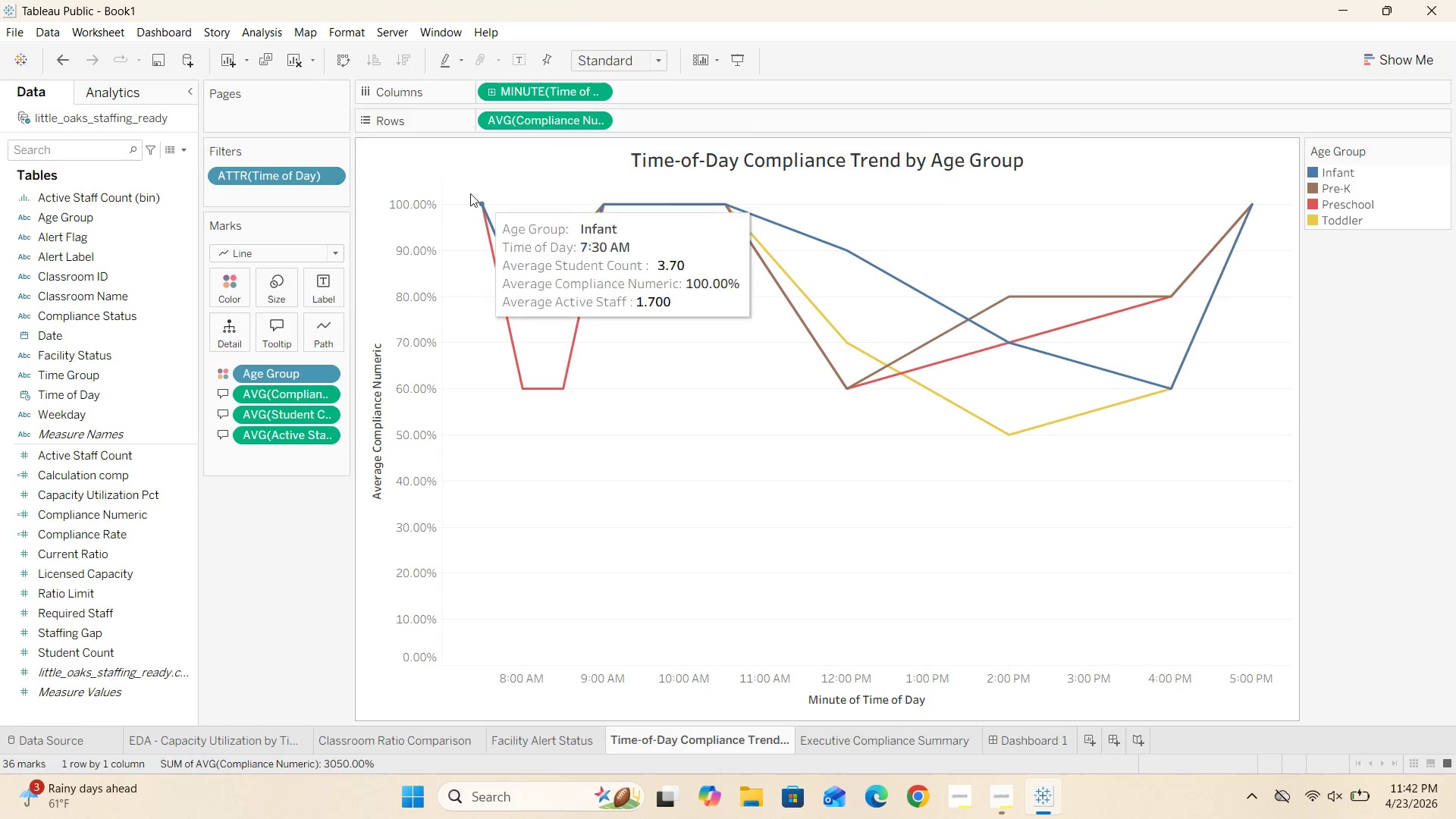 
left_click([341, 178])
 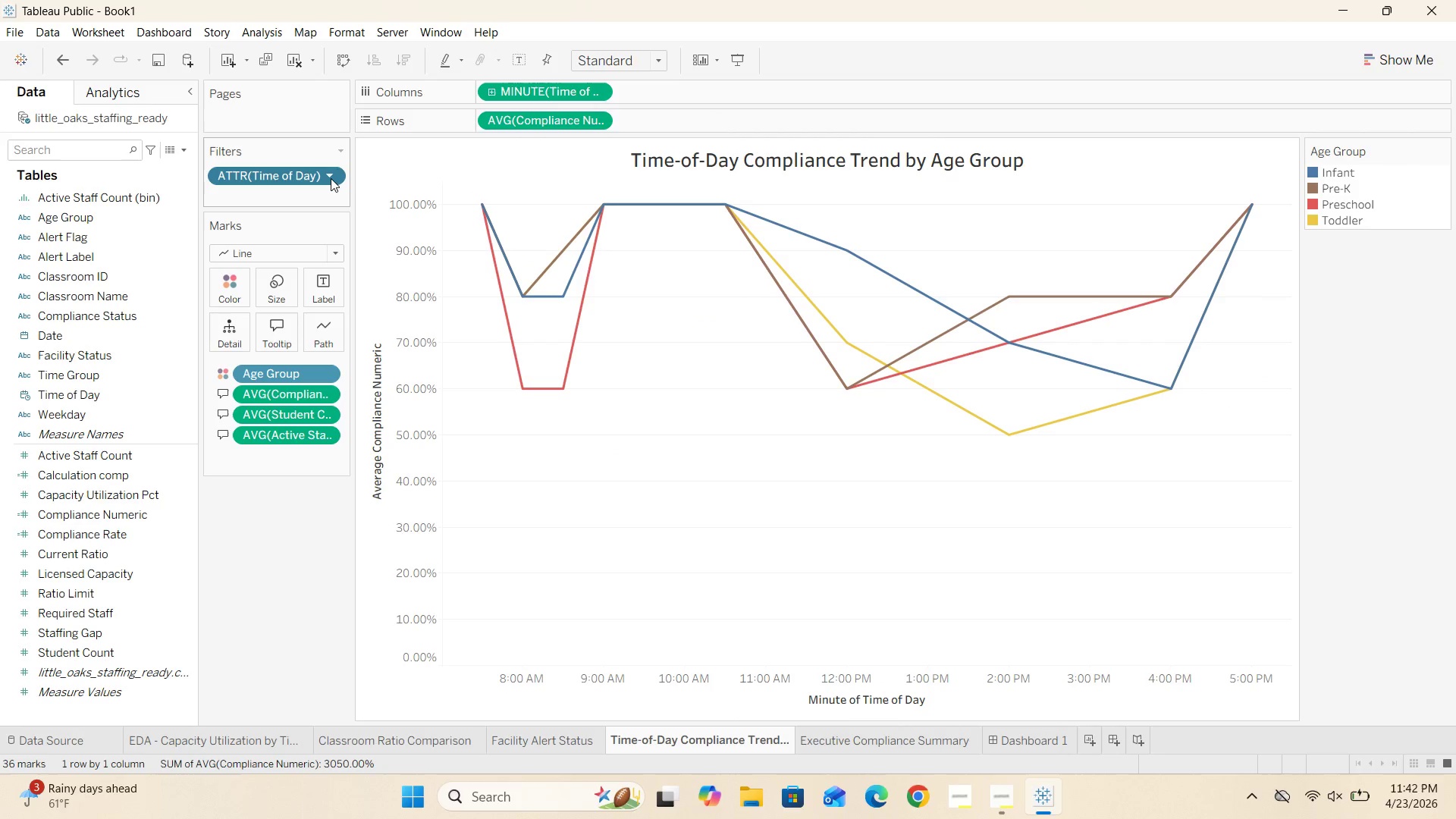 
left_click([331, 178])
 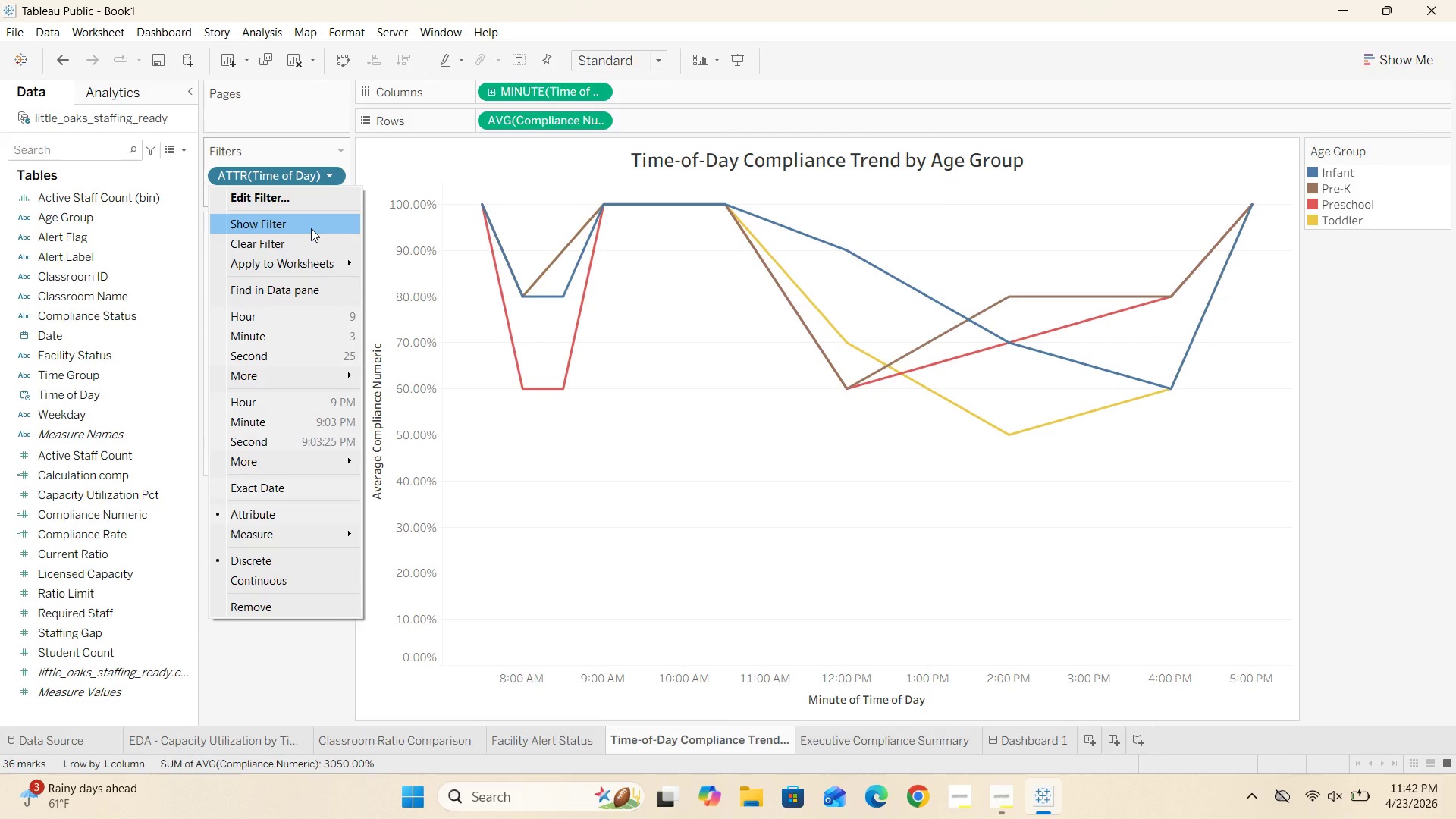 
left_click([311, 228])
 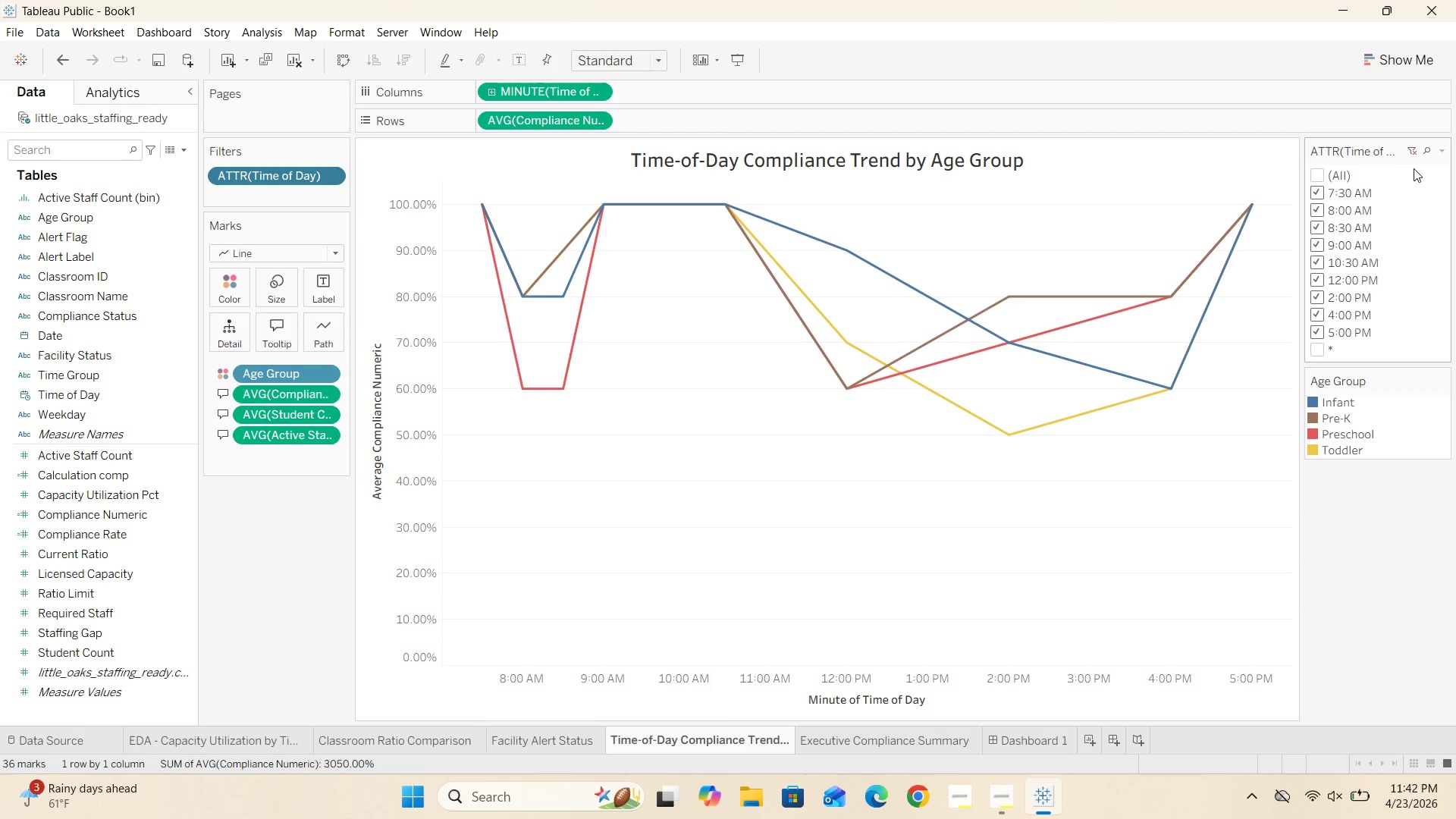 
wait(5.7)
 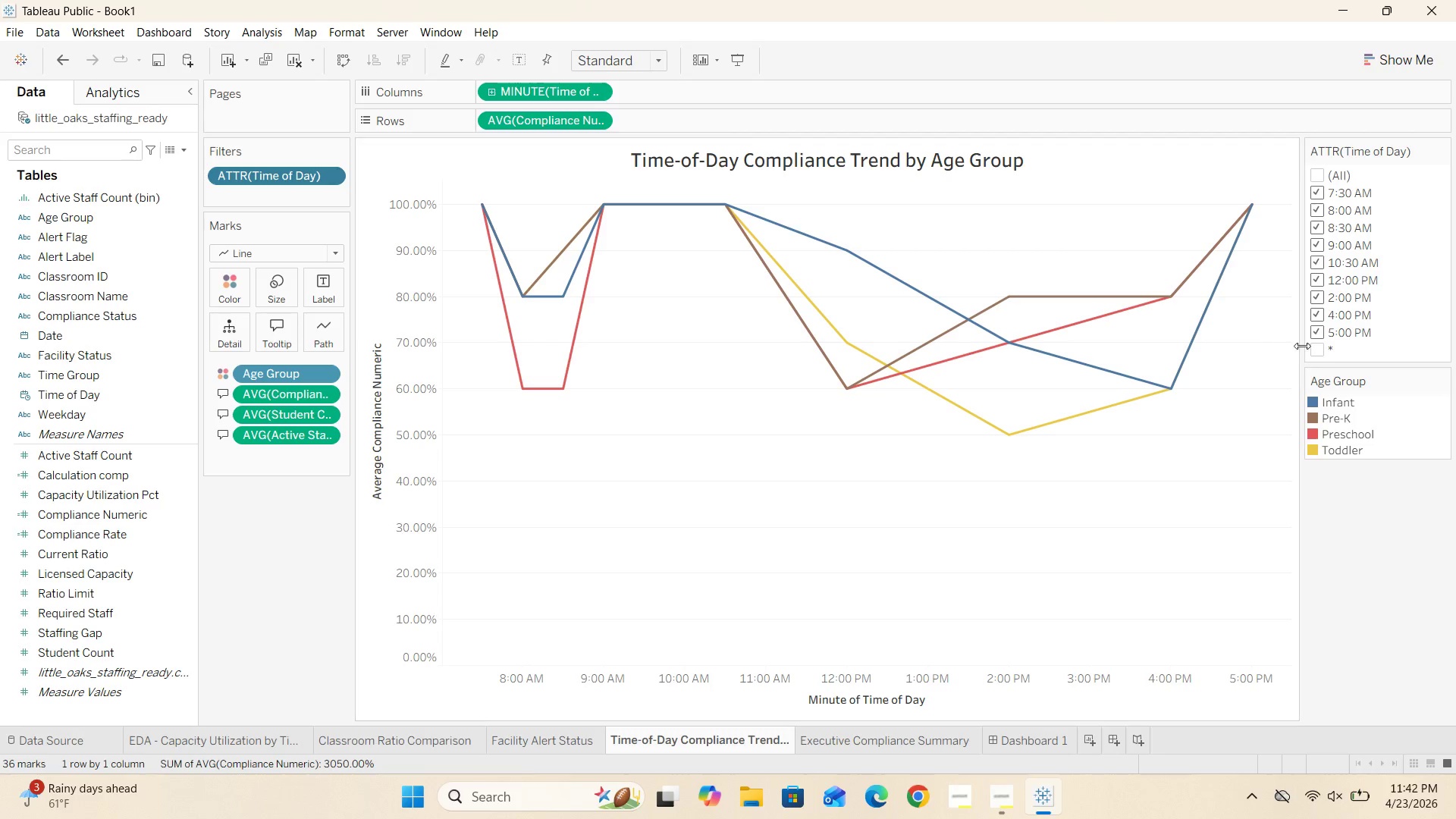 
left_click([1040, 743])
 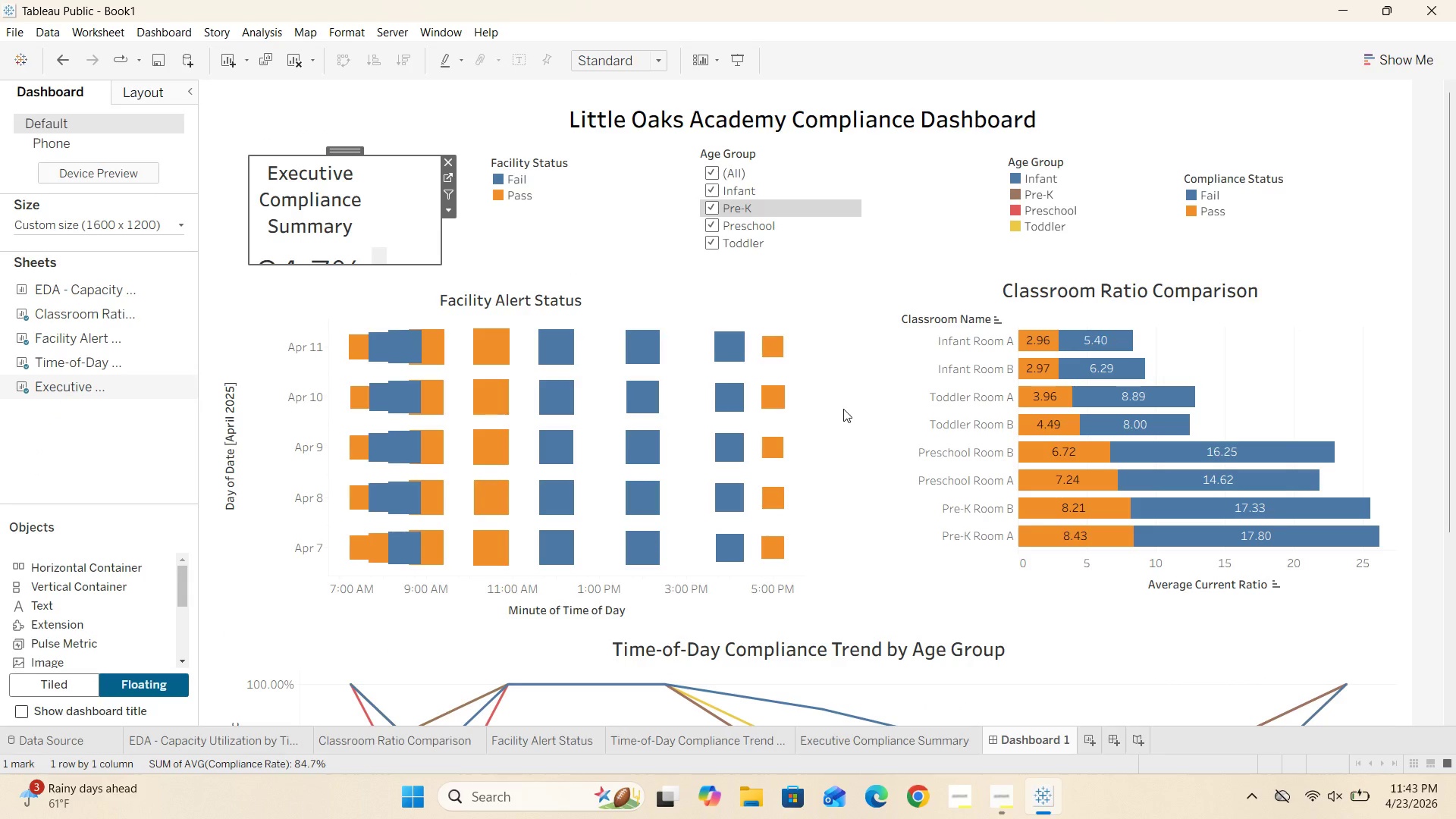 
wait(8.14)
 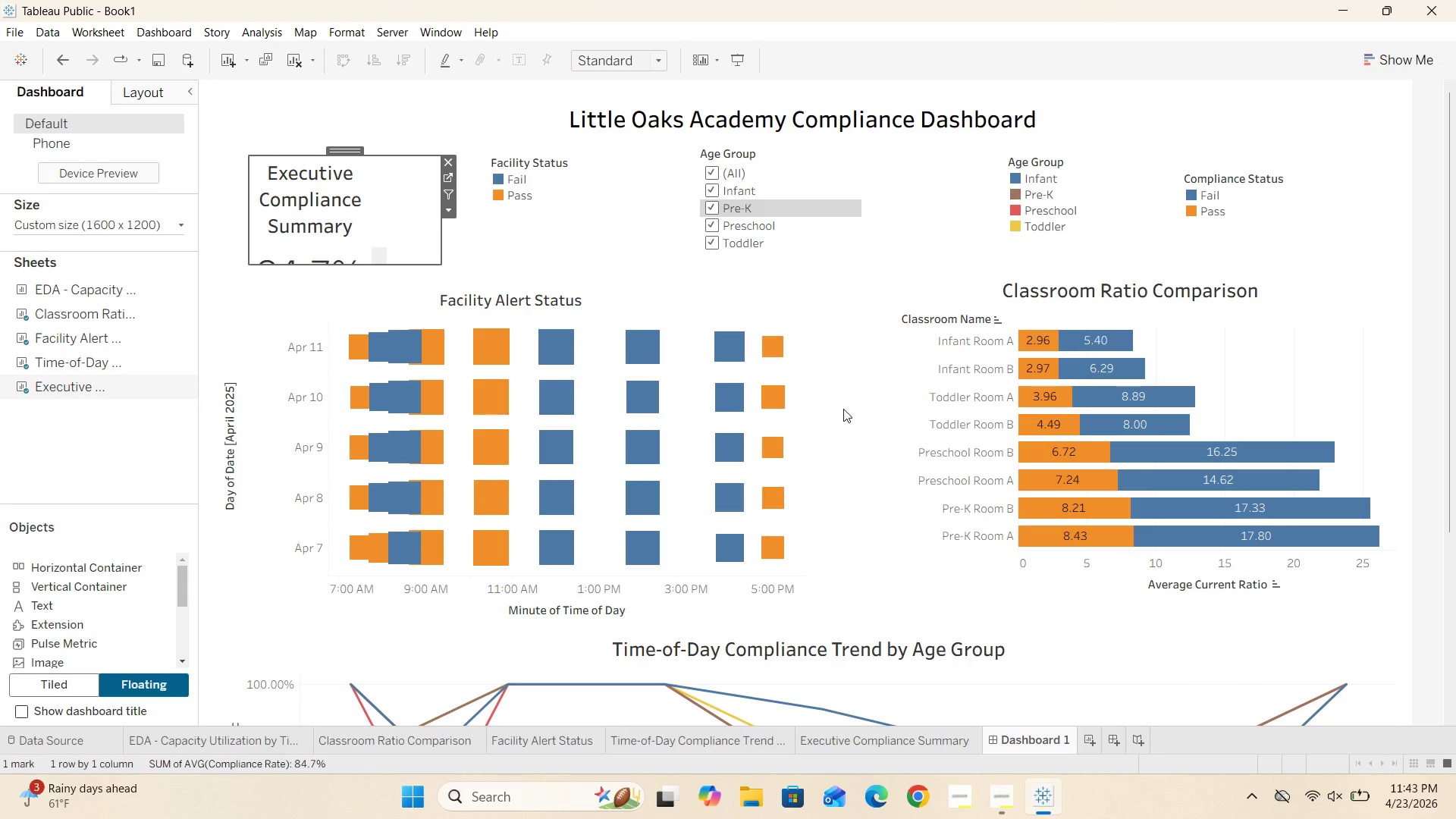 
scroll: coordinate [833, 419], scroll_direction: down, amount: 44.0
 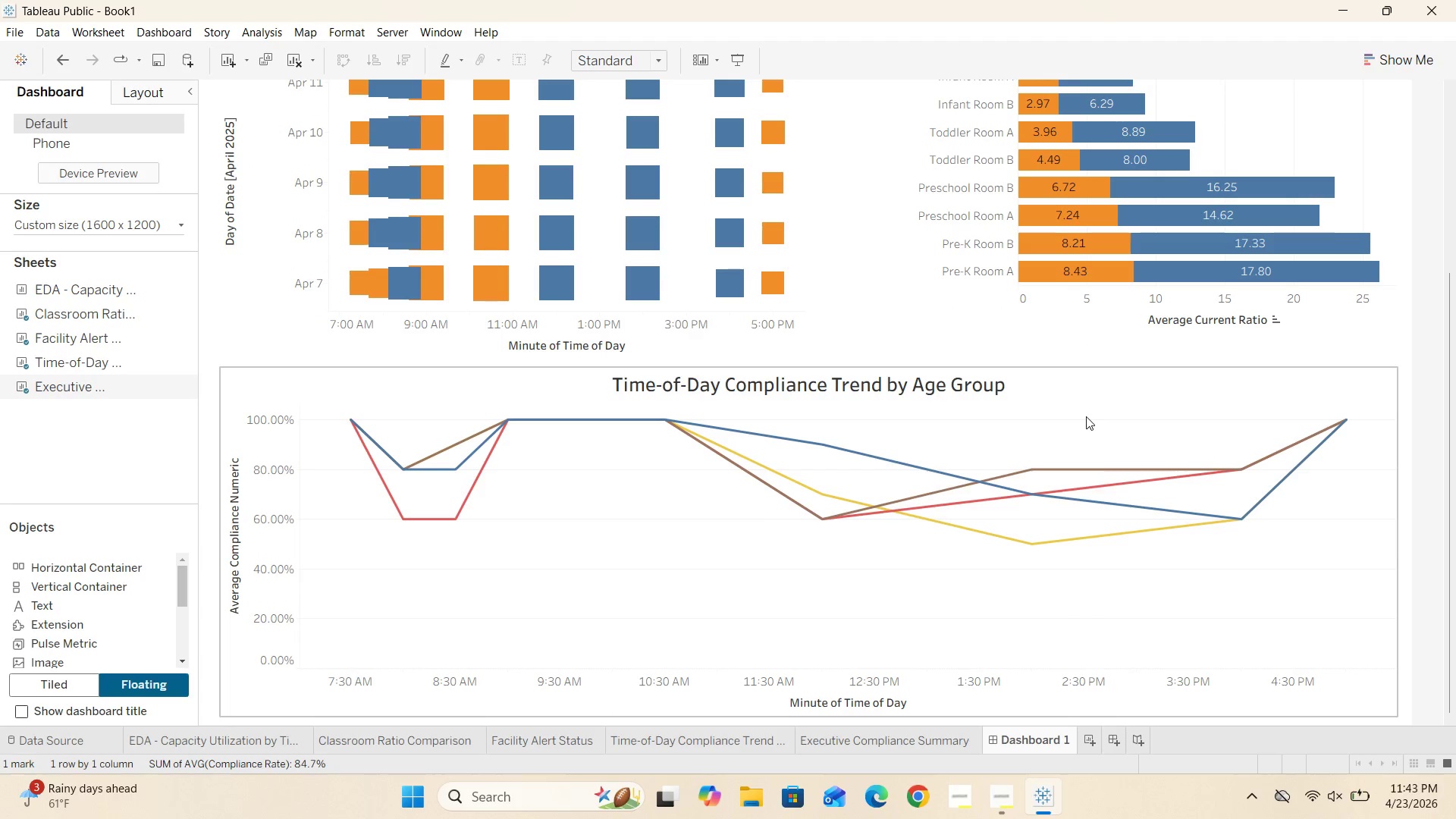 
left_click([1087, 415])
 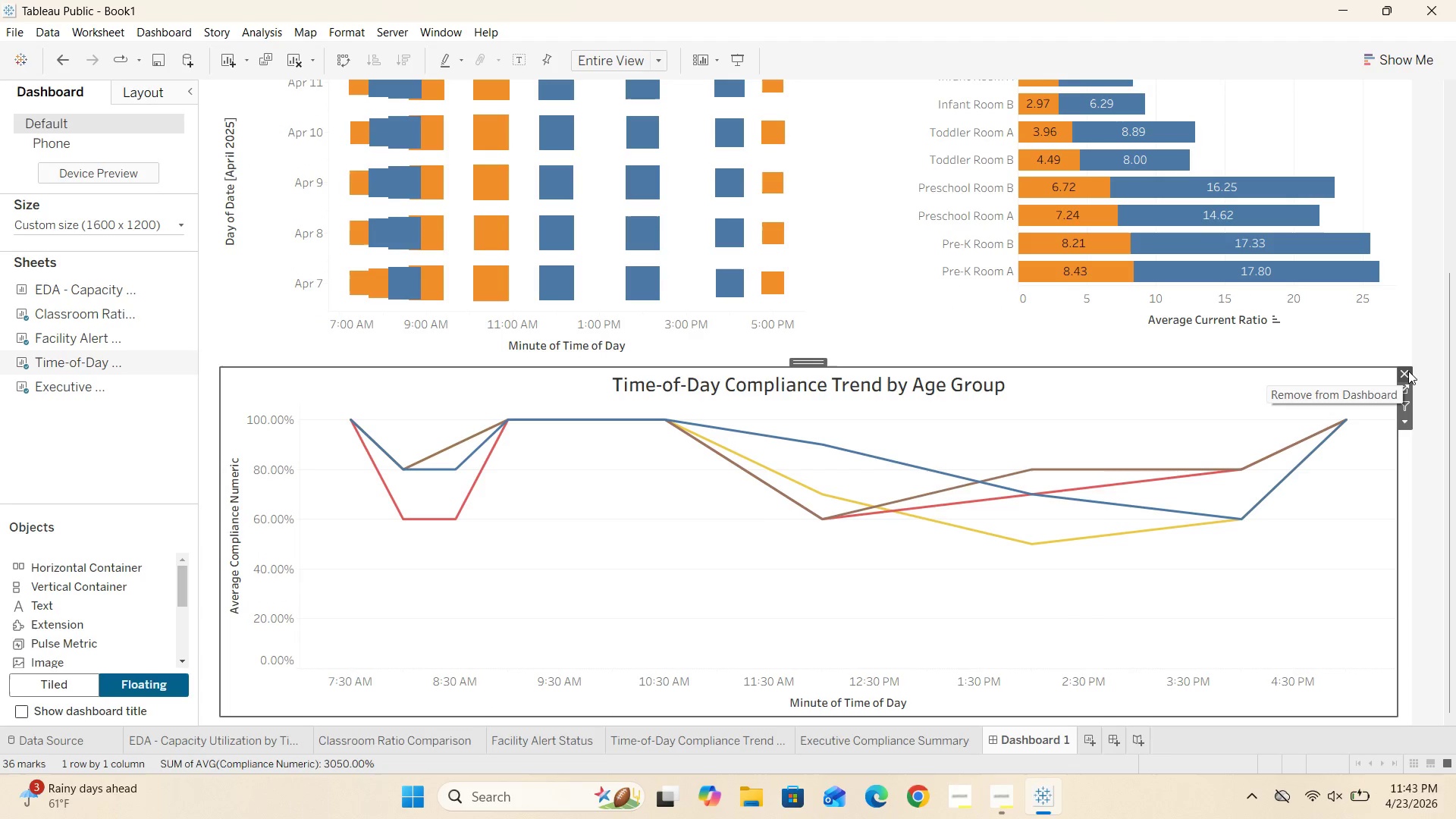 
left_click([1408, 371])
 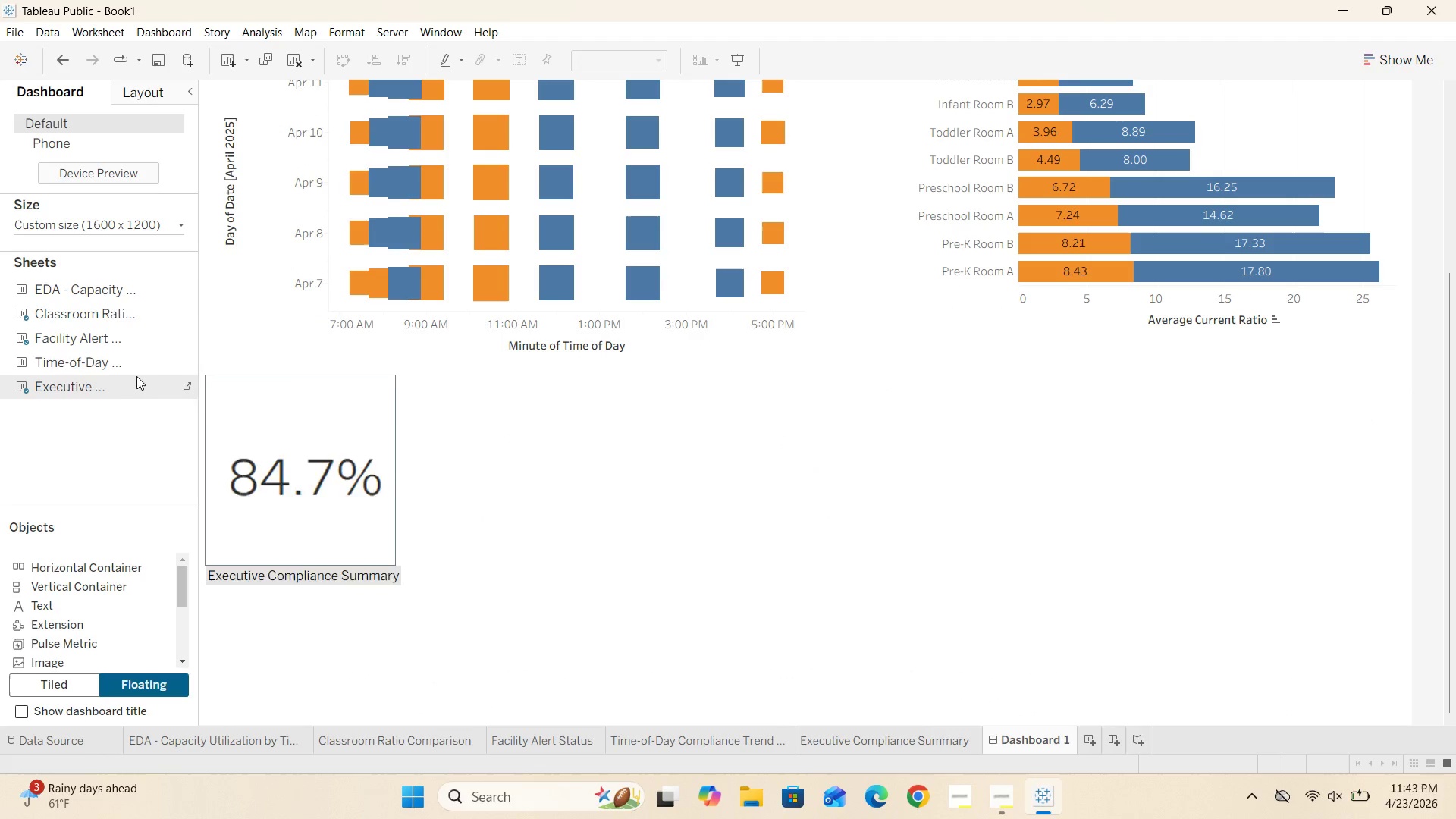 
left_click_drag(start_coordinate=[89, 361], to_coordinate=[372, 427])
 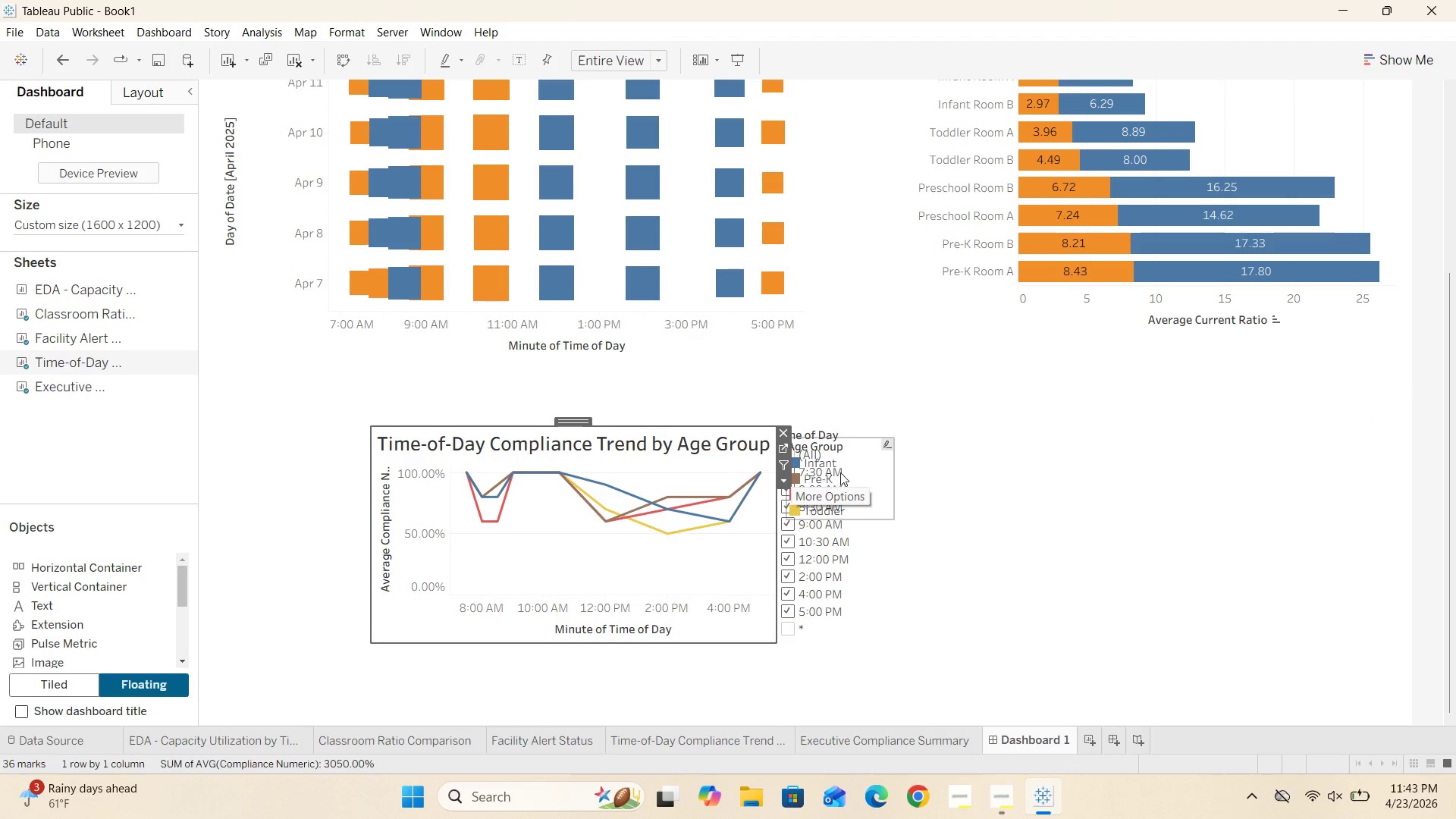 
left_click([849, 462])
 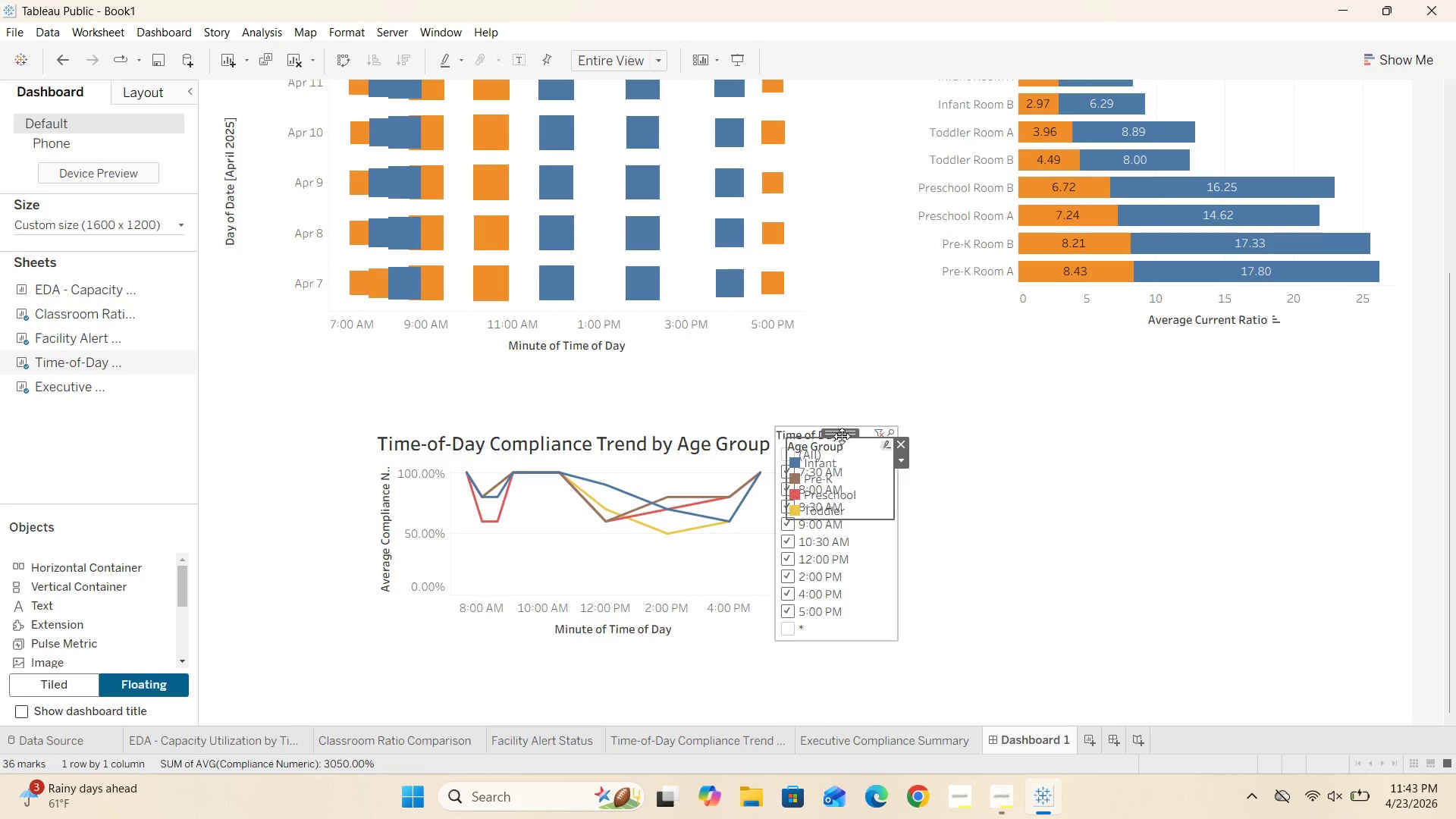 
left_click_drag(start_coordinate=[839, 432], to_coordinate=[1018, 366])
 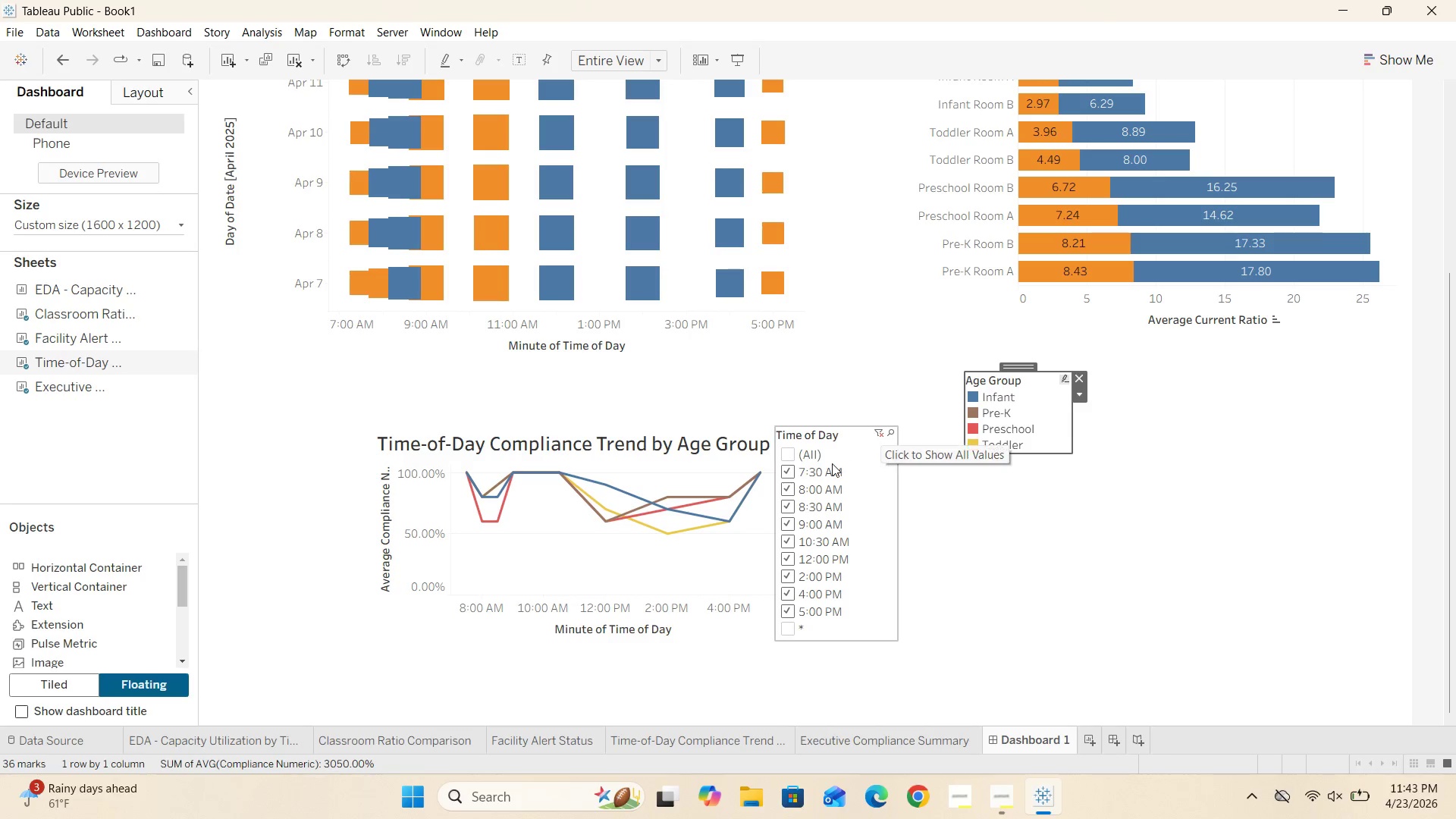 
left_click([832, 463])
 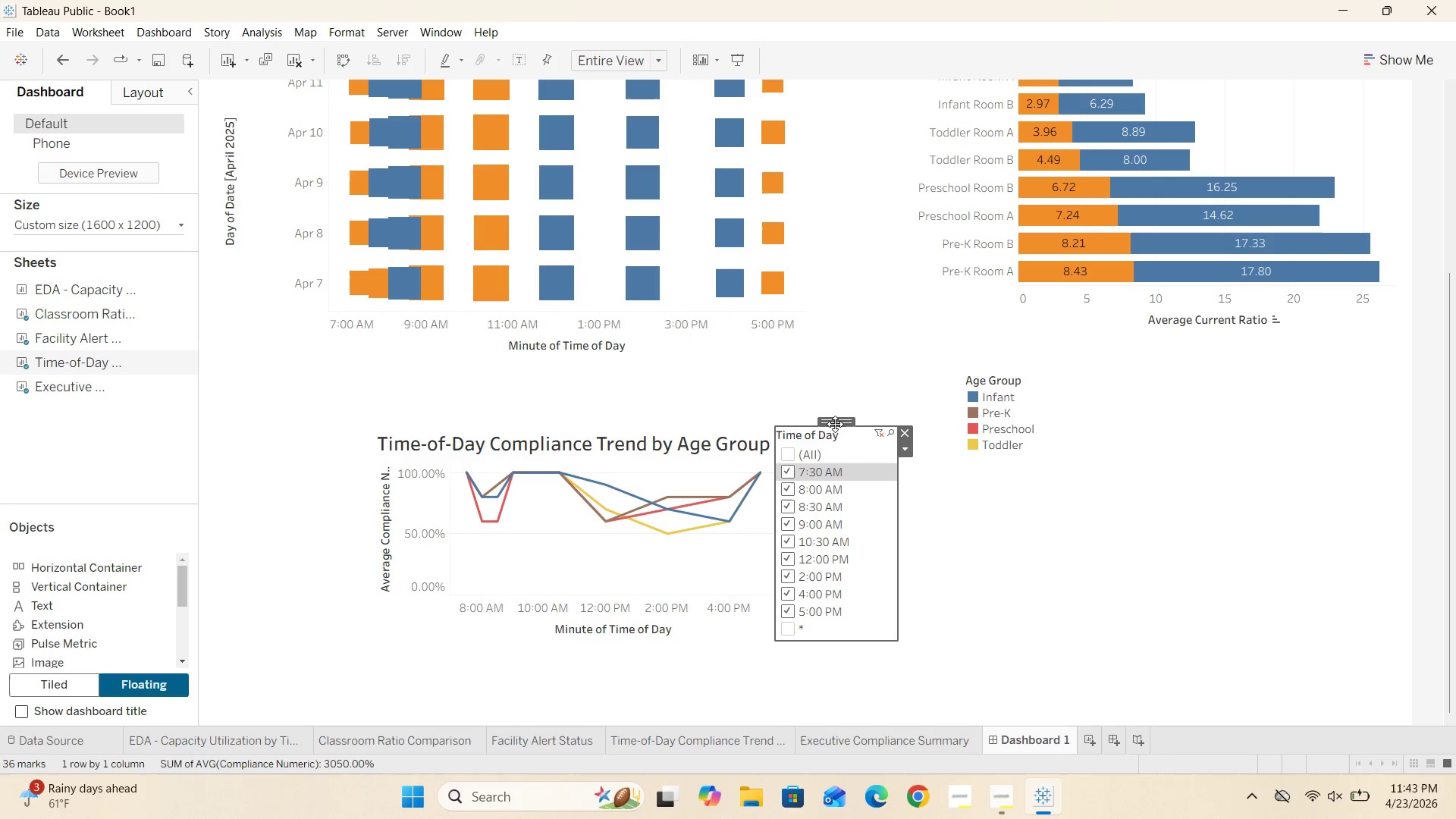 
left_click_drag(start_coordinate=[836, 421], to_coordinate=[1316, 396])
 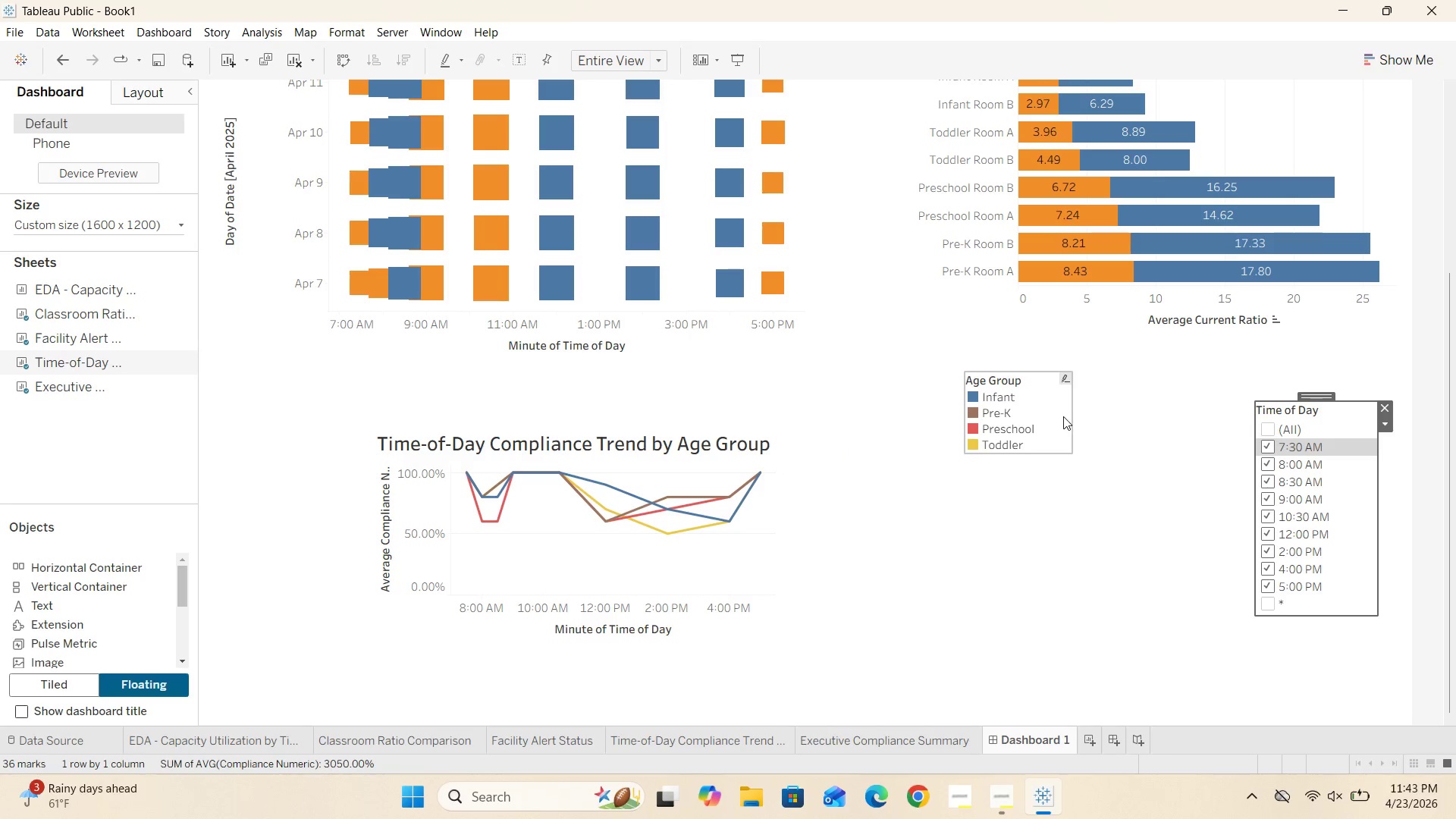 
left_click([1063, 416])
 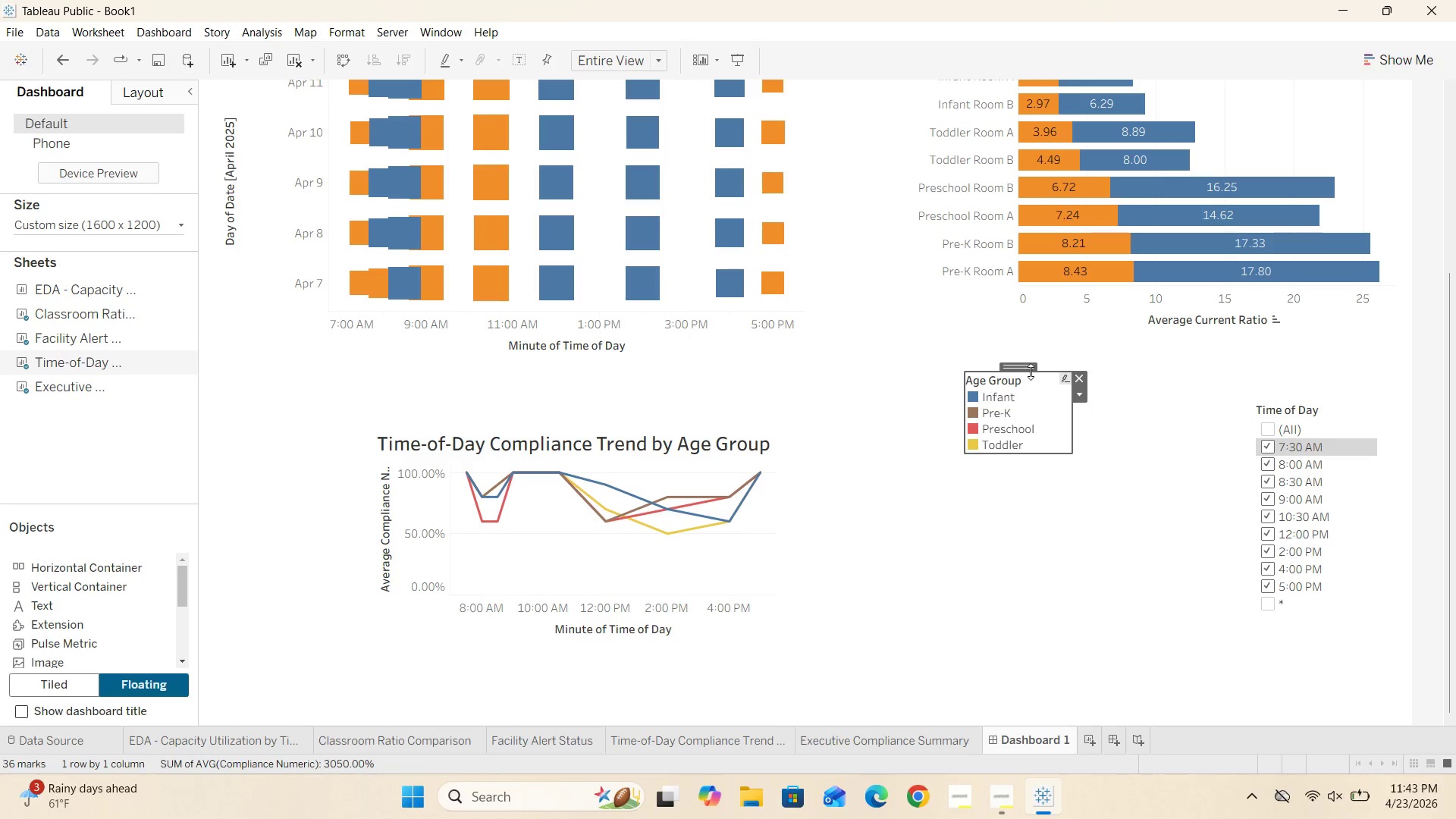 
left_click_drag(start_coordinate=[1021, 366], to_coordinate=[867, 136])
 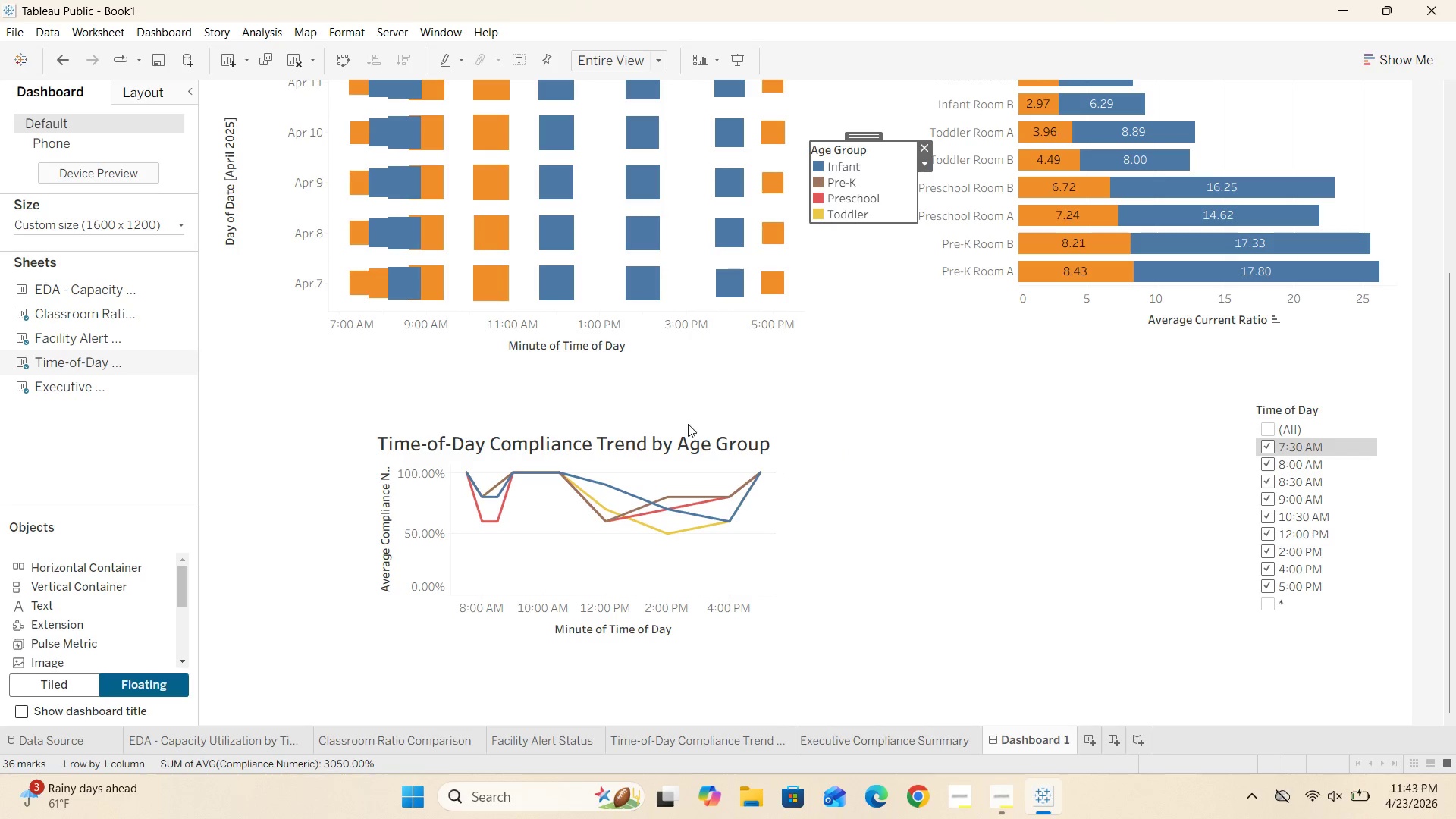 
left_click([681, 436])
 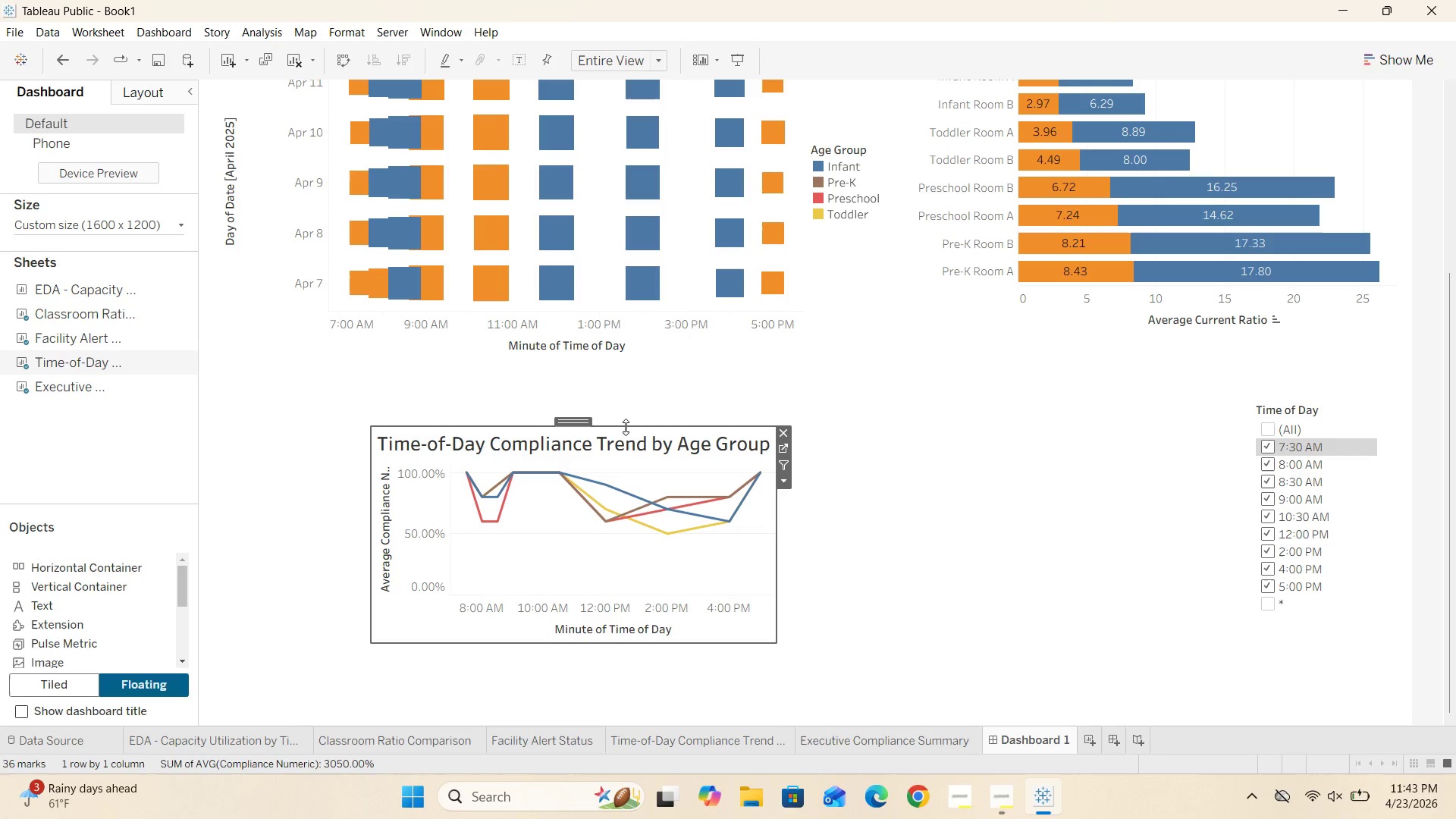 
left_click_drag(start_coordinate=[626, 425], to_coordinate=[626, 389])
 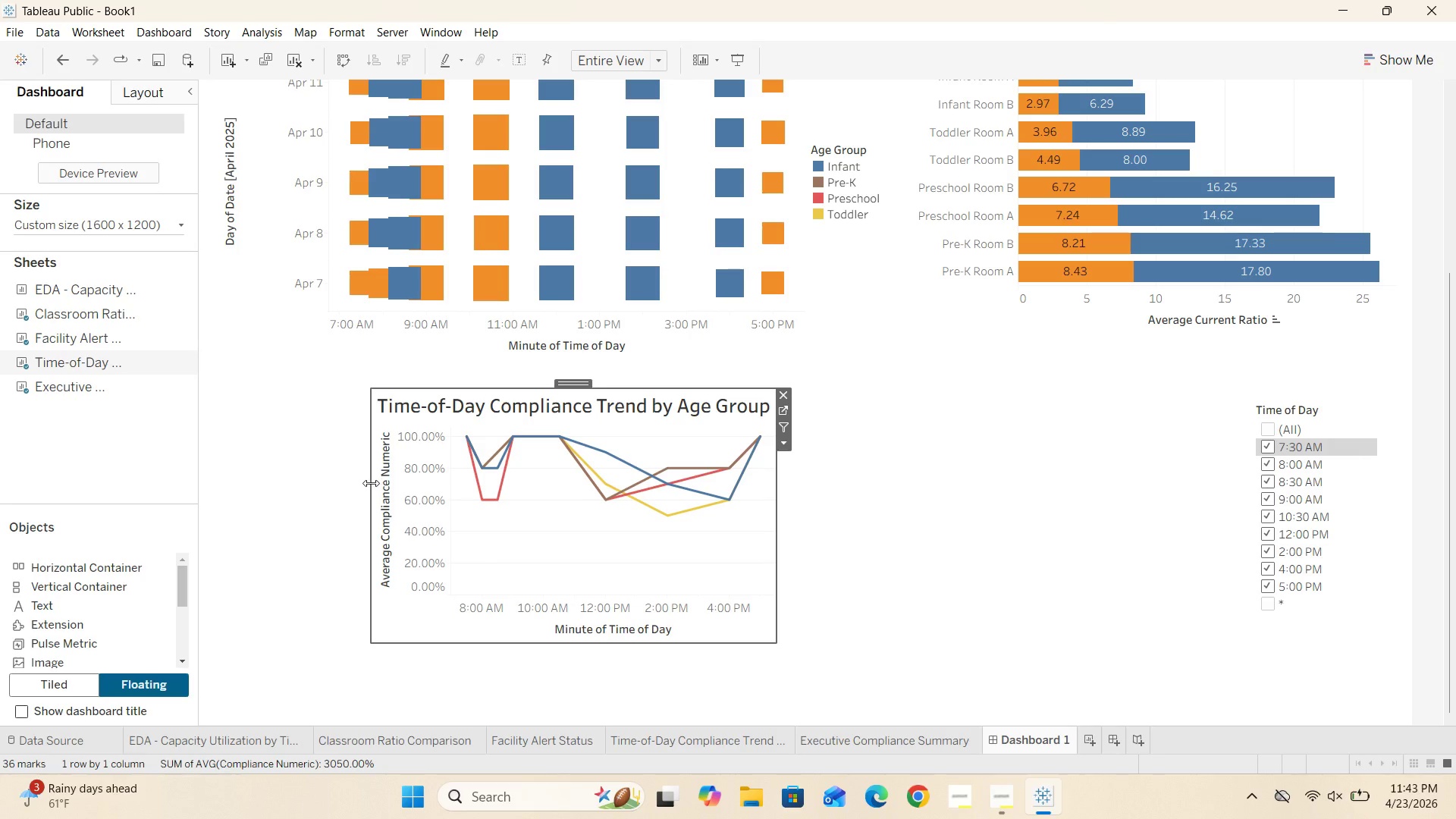 
left_click_drag(start_coordinate=[371, 483], to_coordinate=[229, 522])
 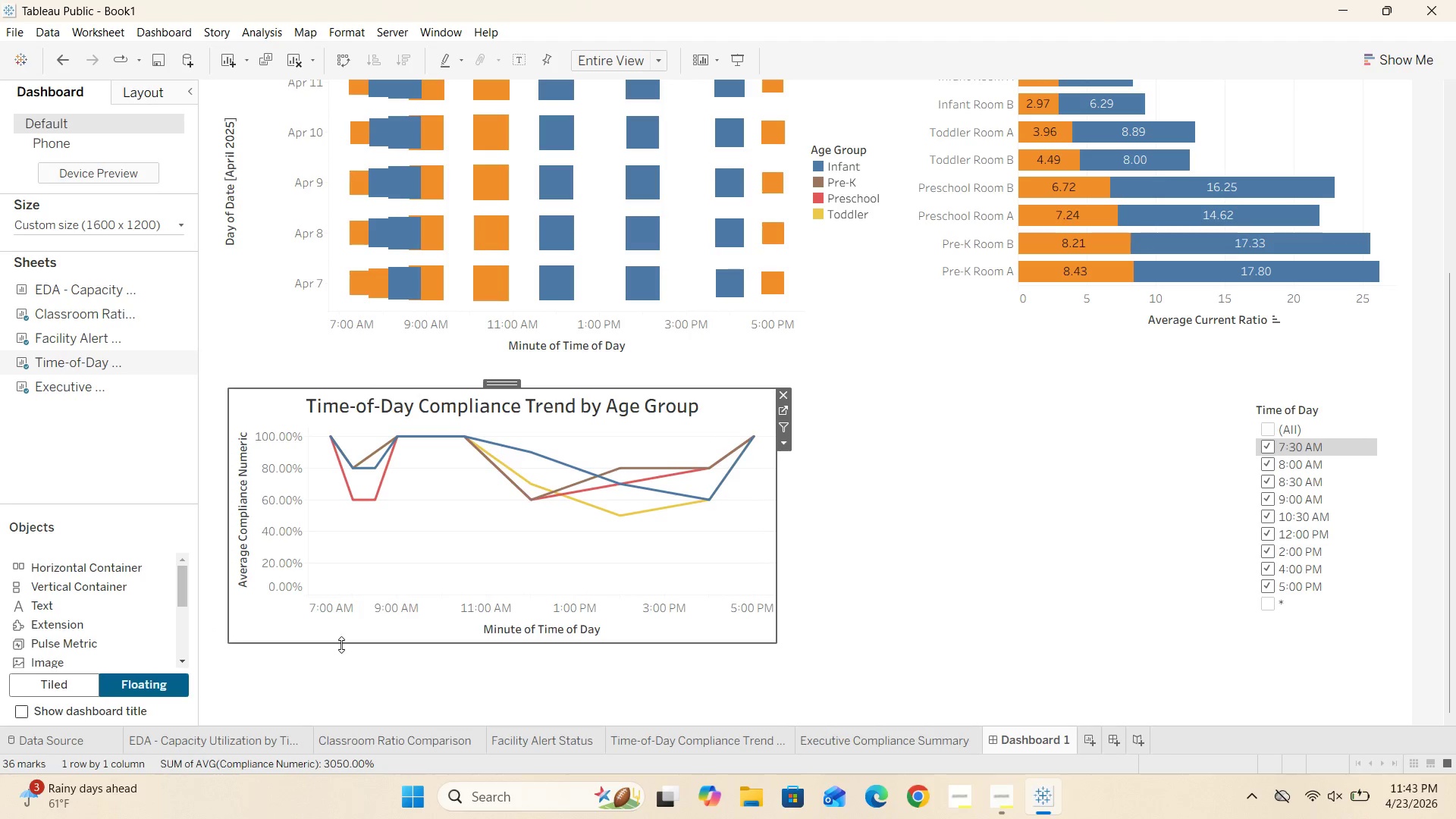 
left_click_drag(start_coordinate=[341, 645], to_coordinate=[355, 716])
 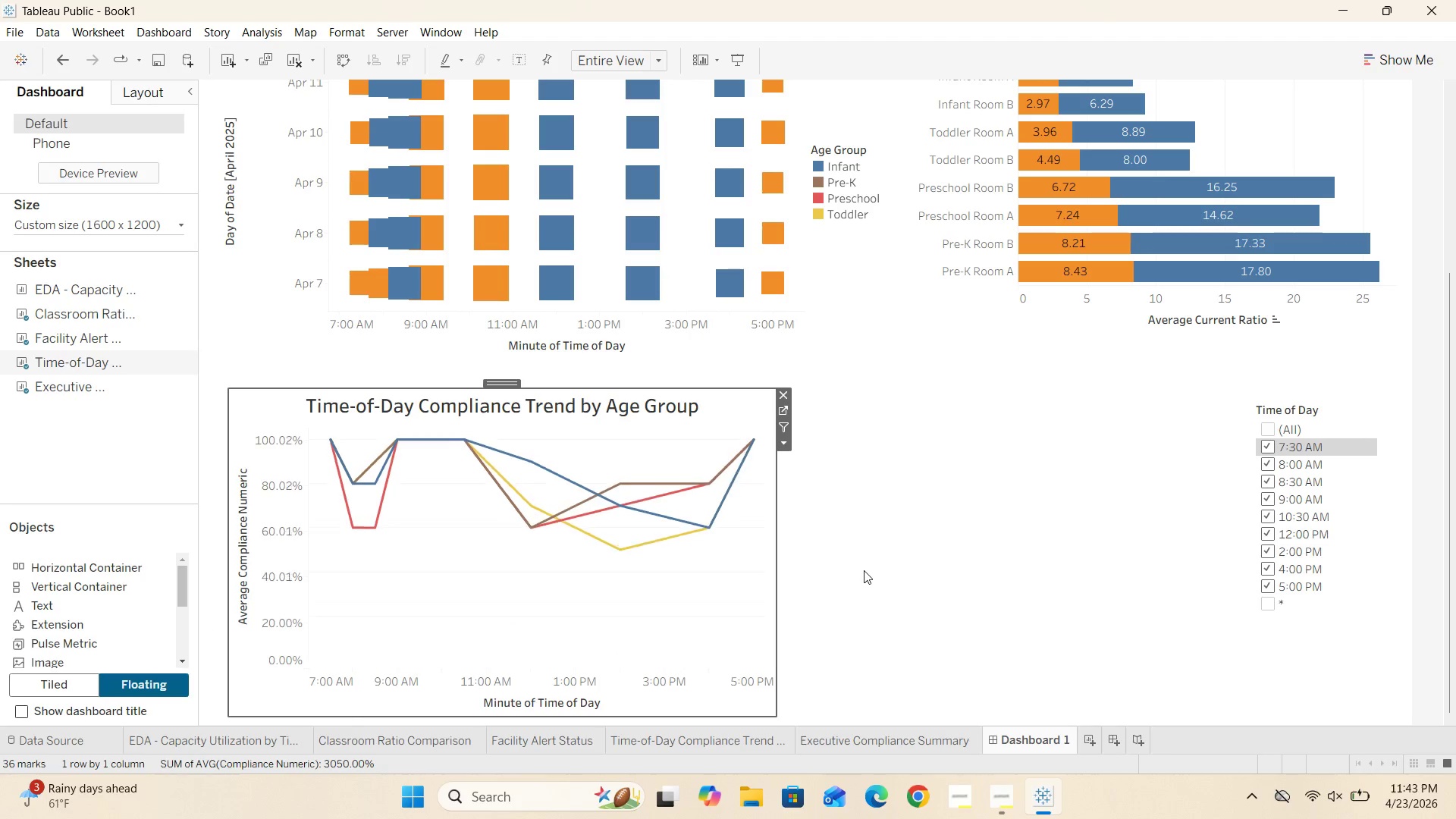 
scroll: coordinate [864, 570], scroll_direction: down, amount: 11.0
 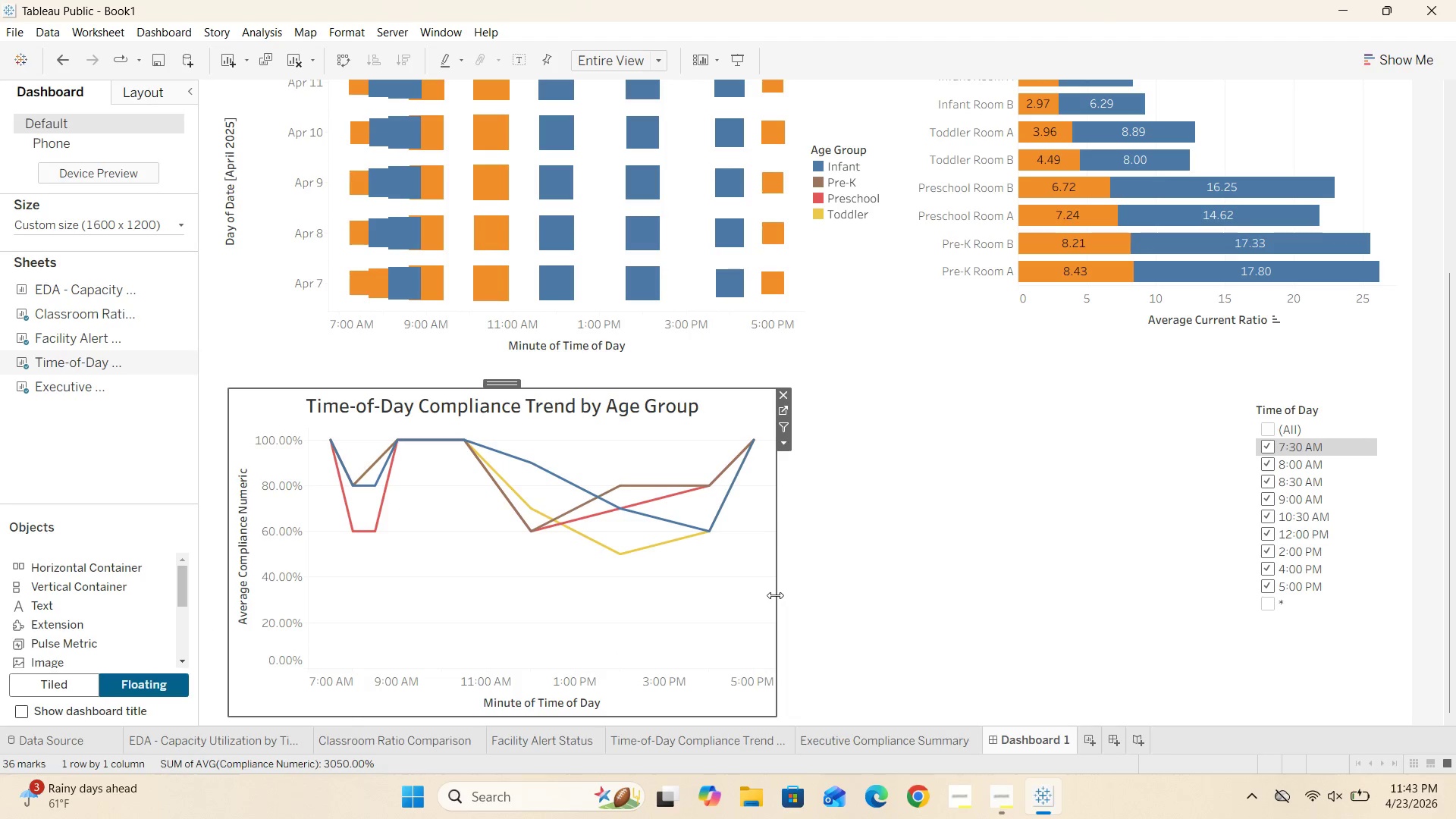 
left_click_drag(start_coordinate=[775, 595], to_coordinate=[1228, 594])
 